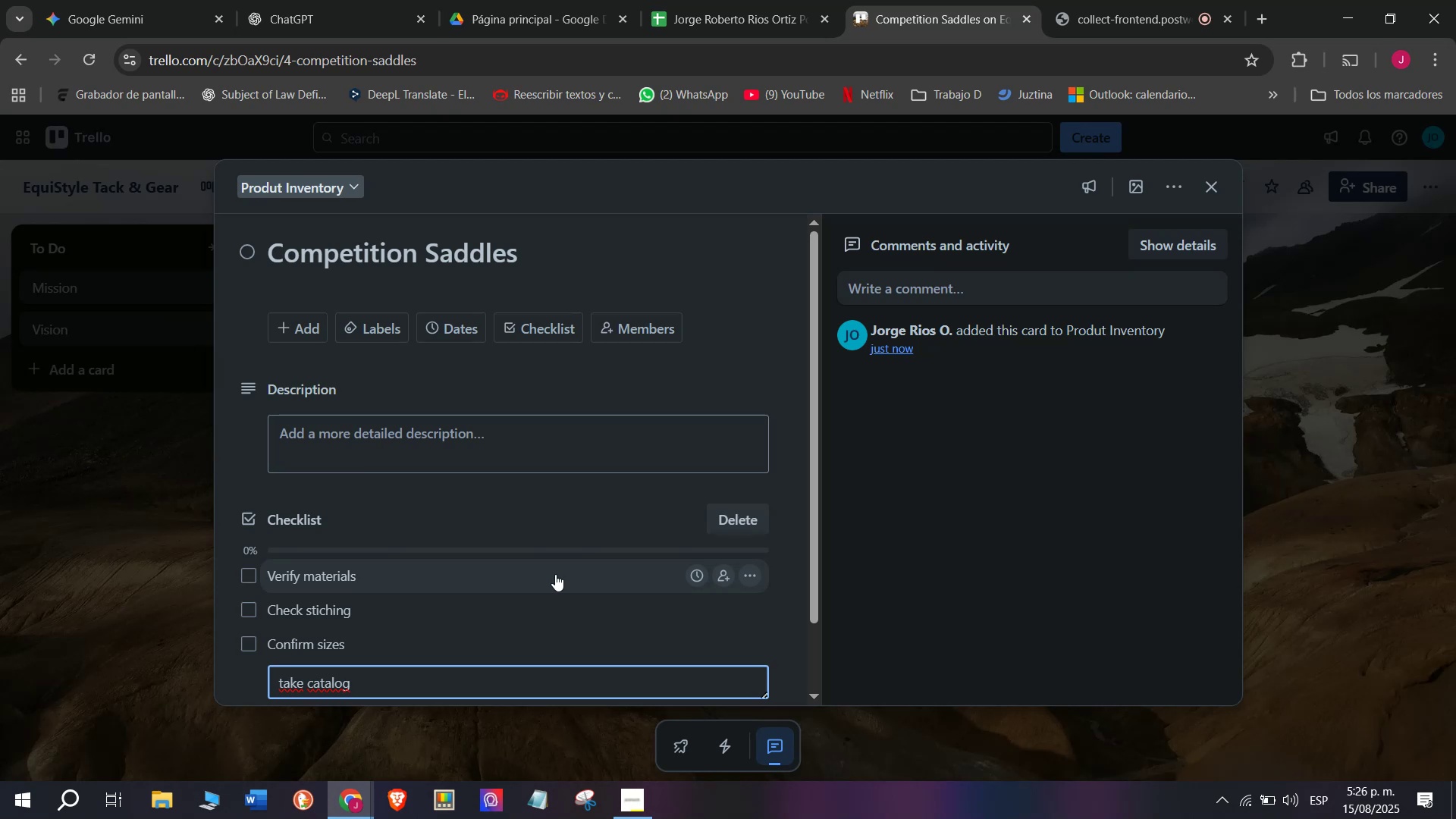 
type(photos)
key(Backspace)
type(T)
 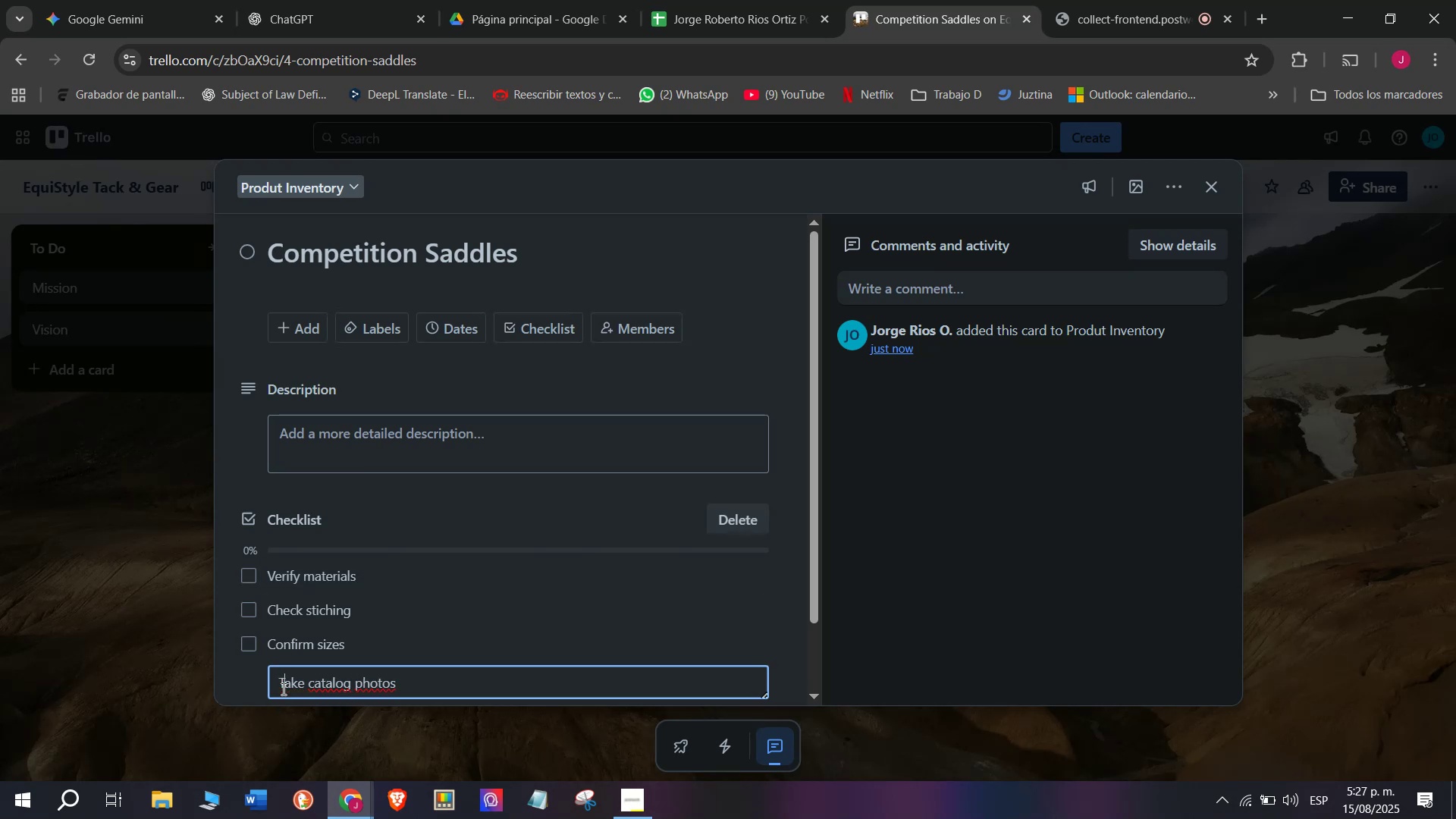 
wait(11.33)
 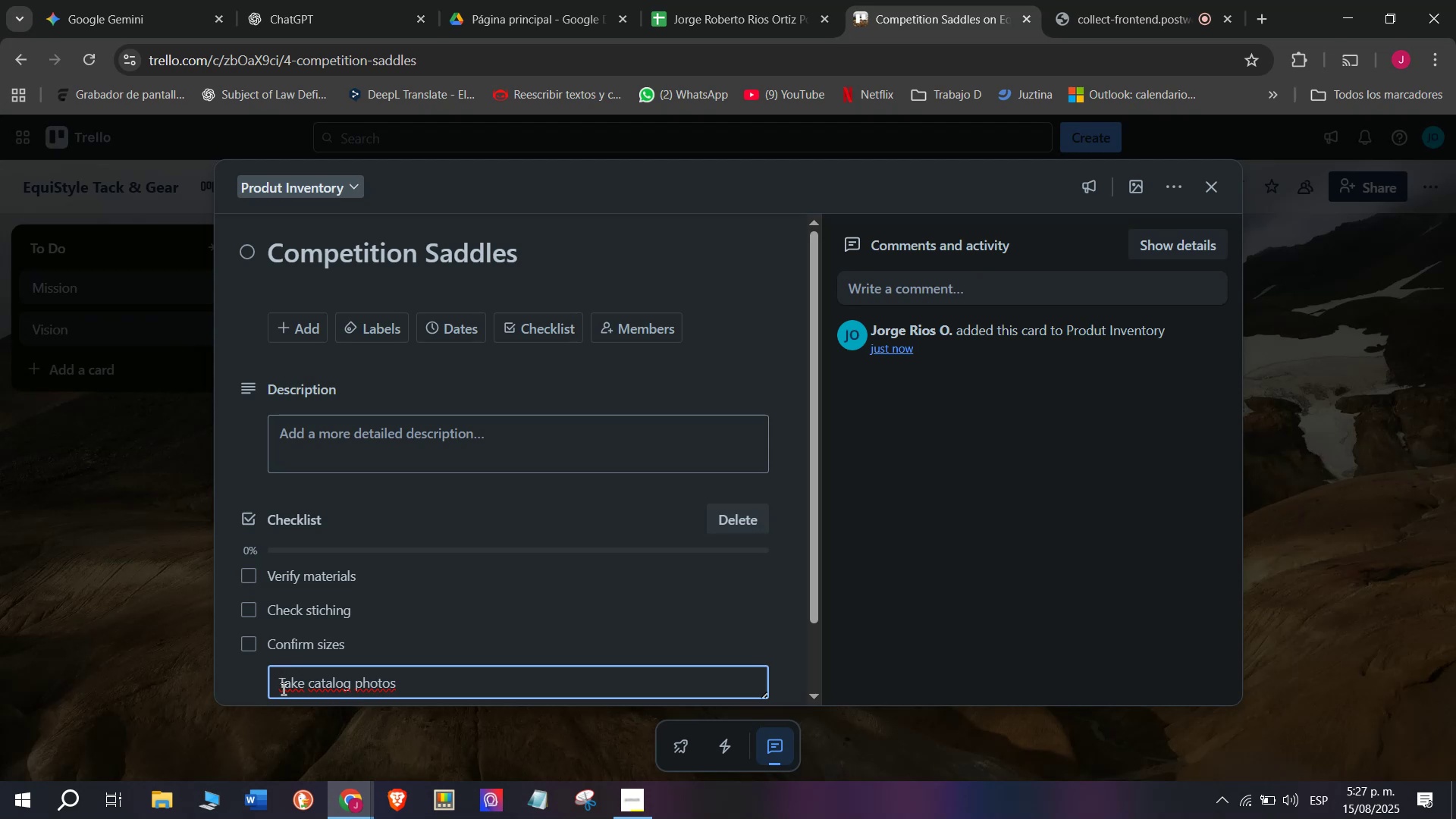 
key(Enter)
 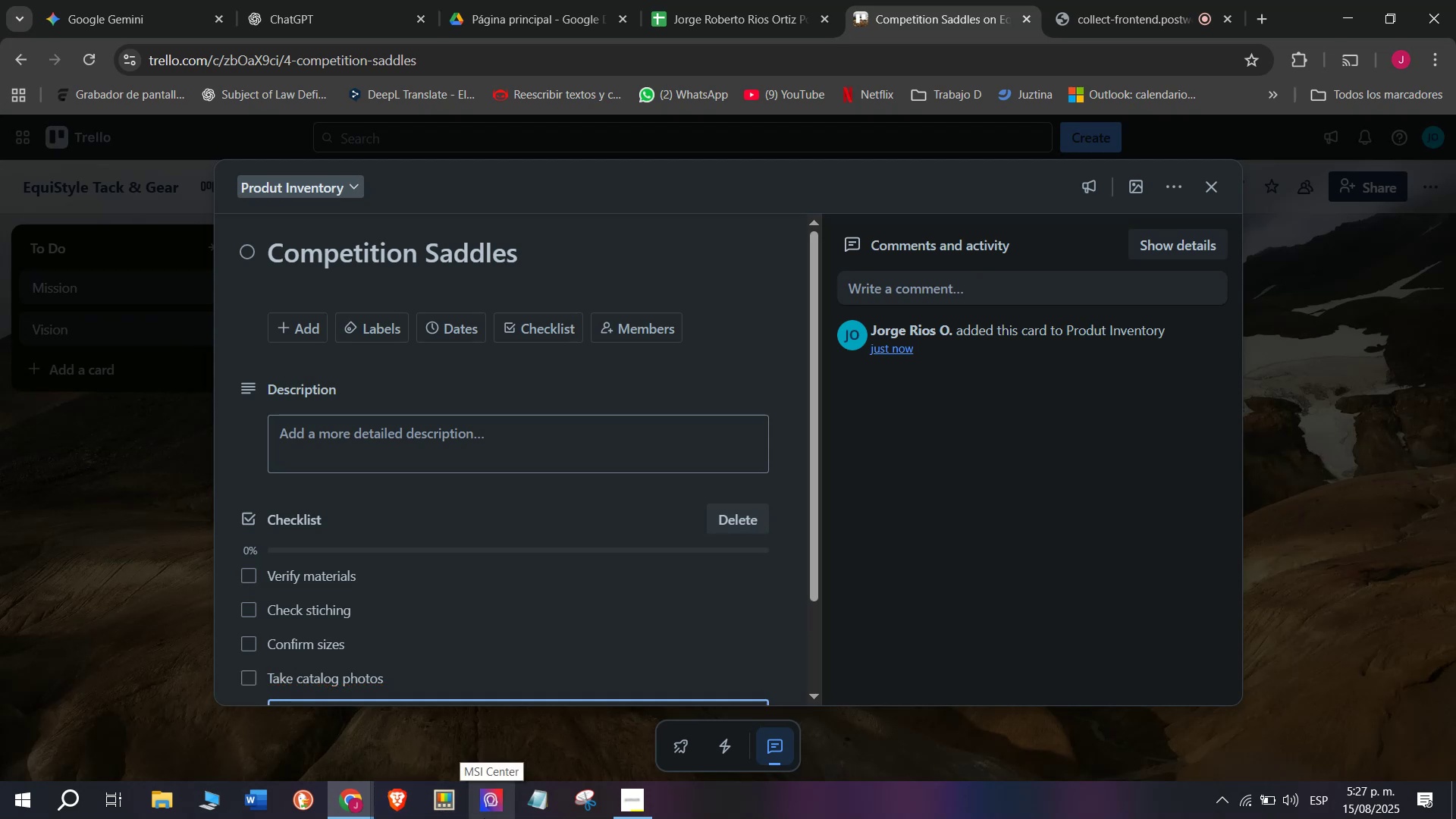 
type(Add tech)
 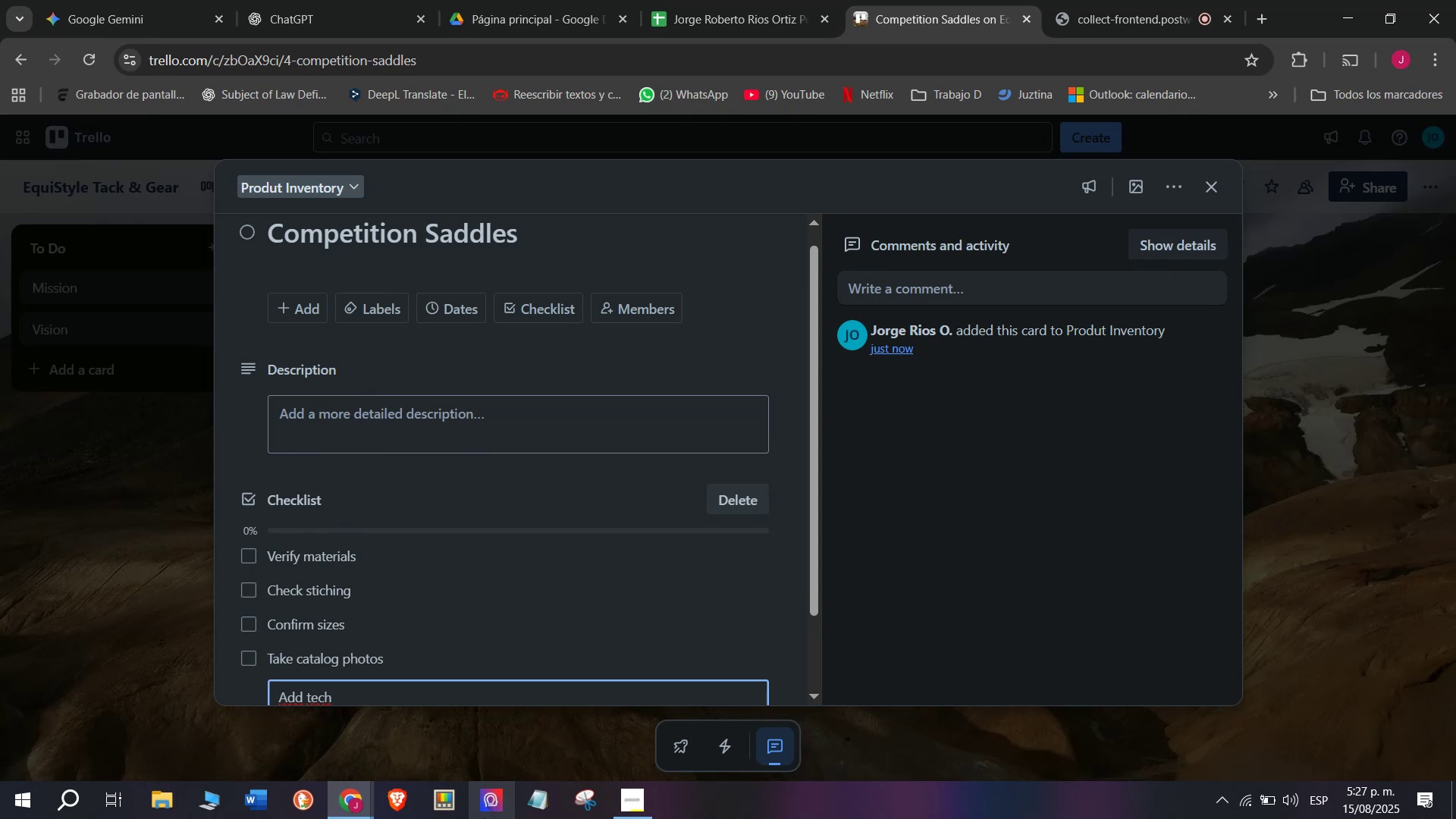 
wait(5.71)
 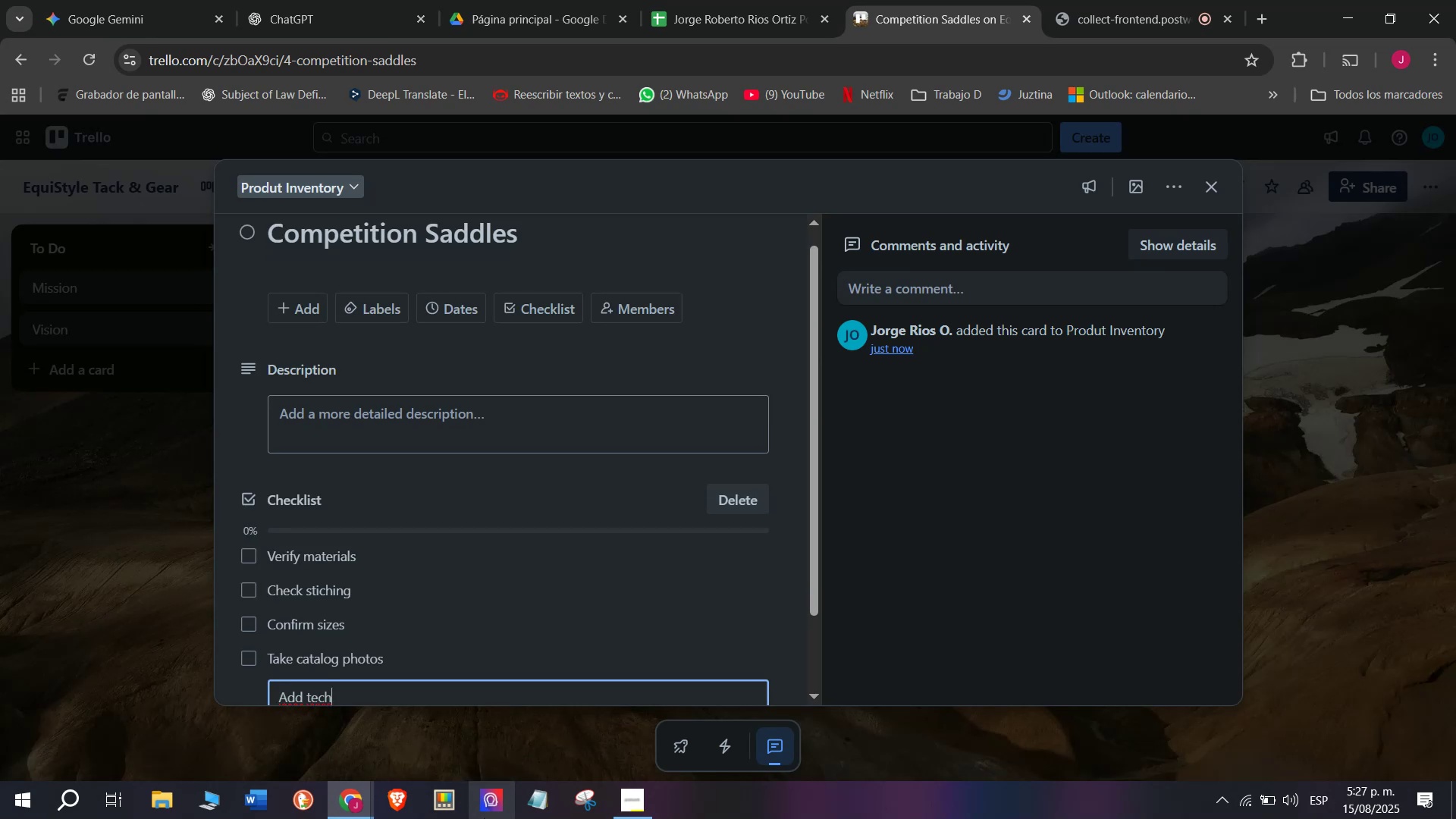 
type(nical description)
 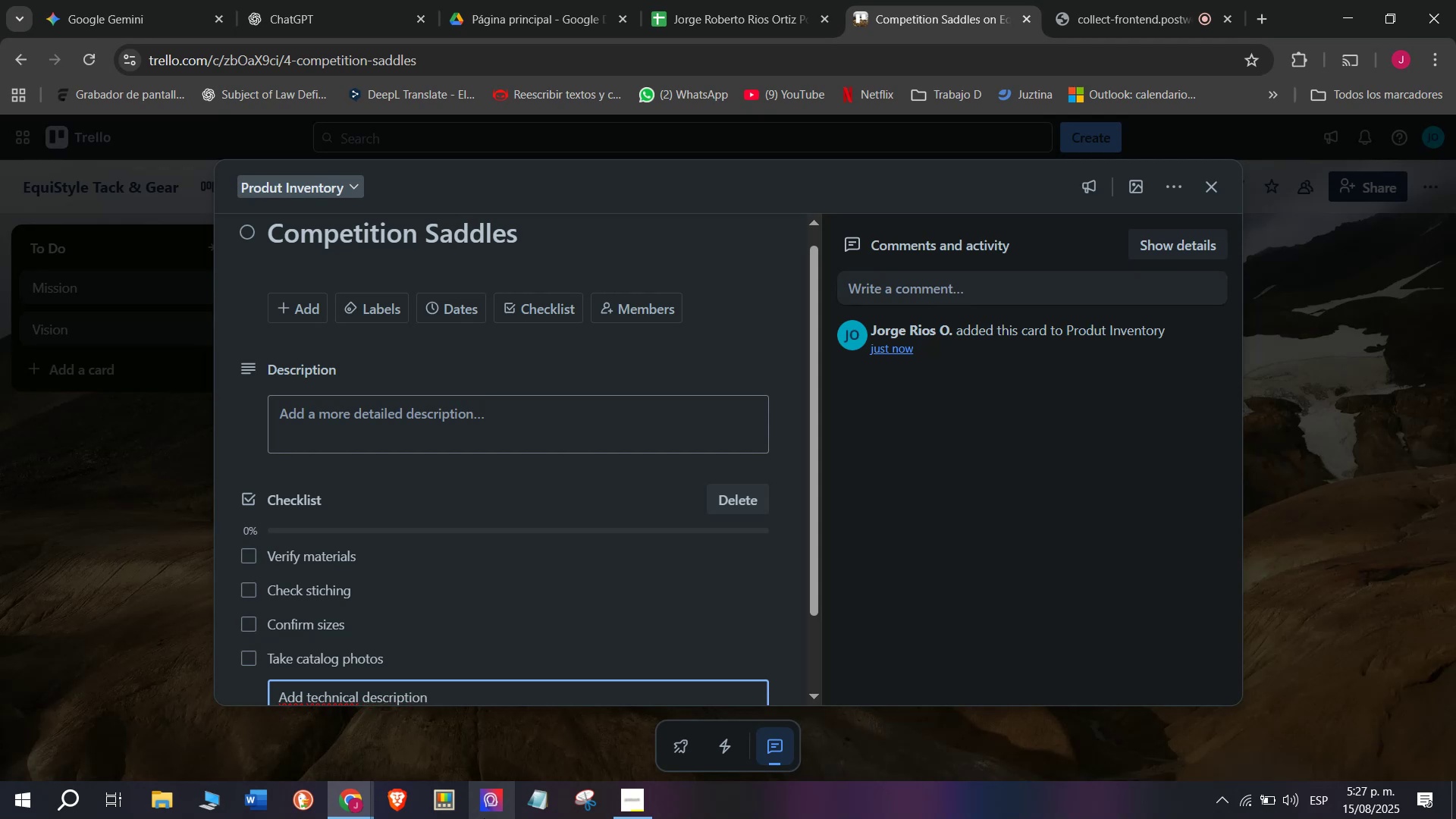 
key(Enter)
 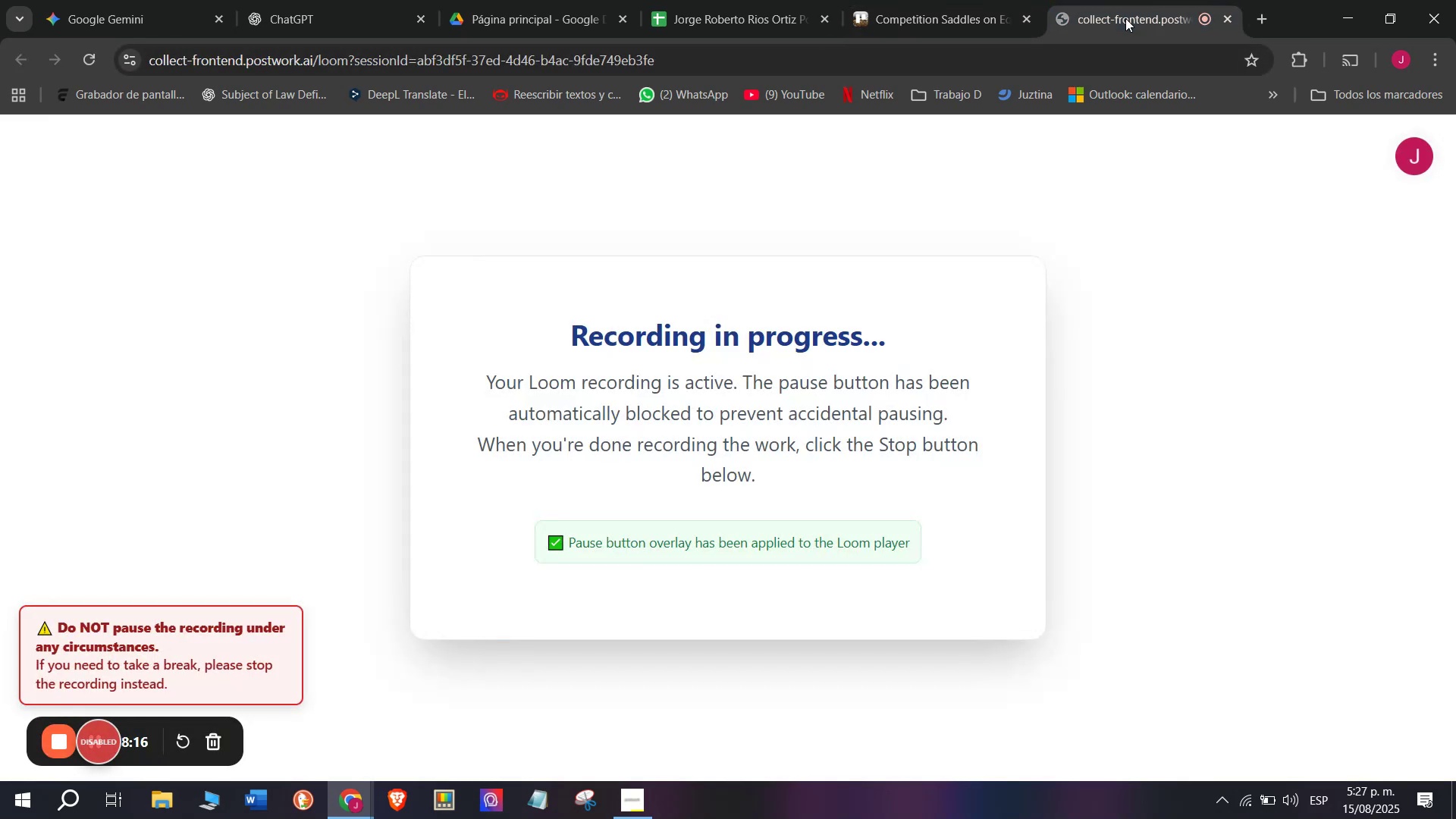 
left_click([879, 0])
 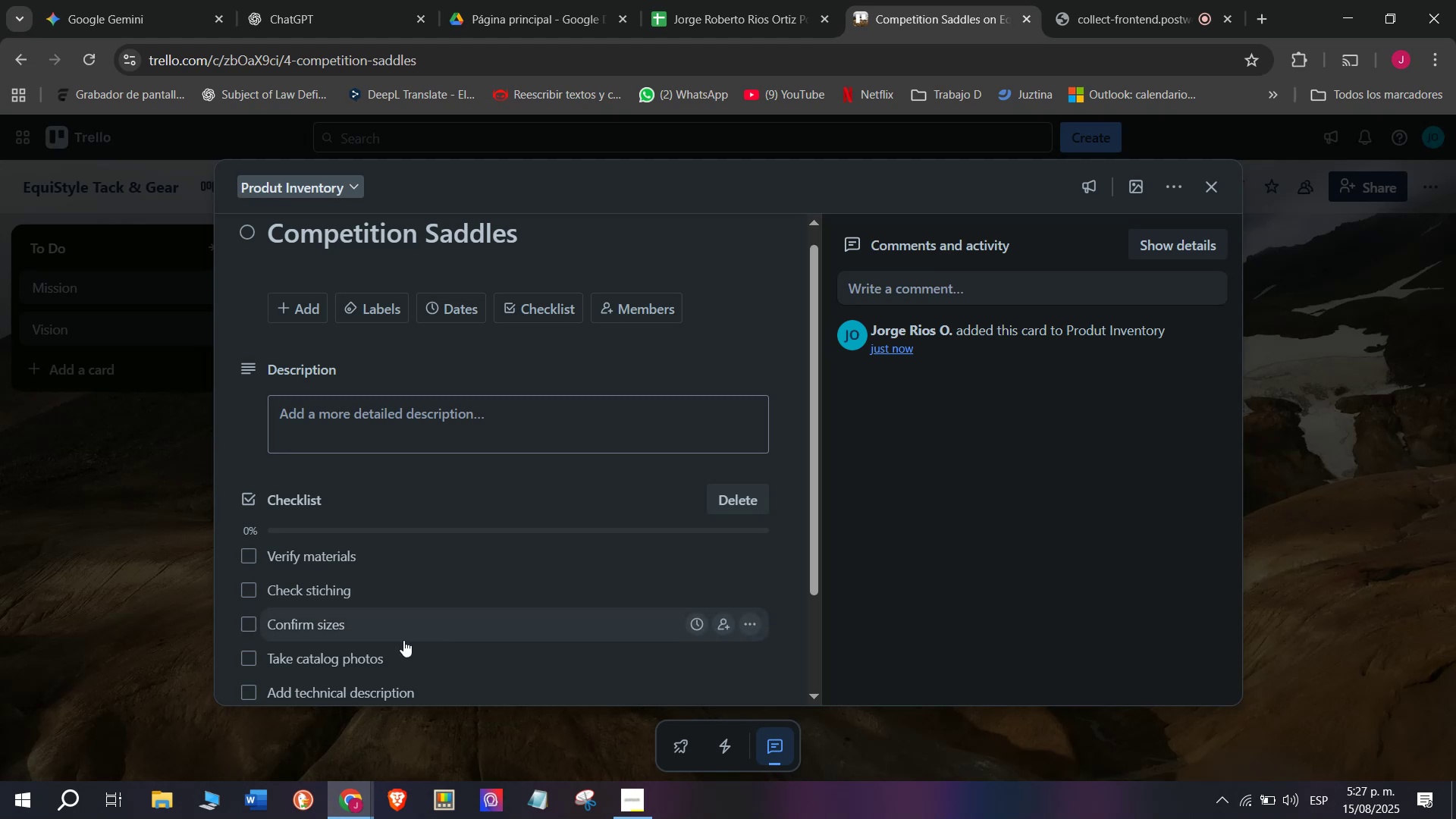 
scroll: coordinate [353, 687], scroll_direction: down, amount: 1.0
 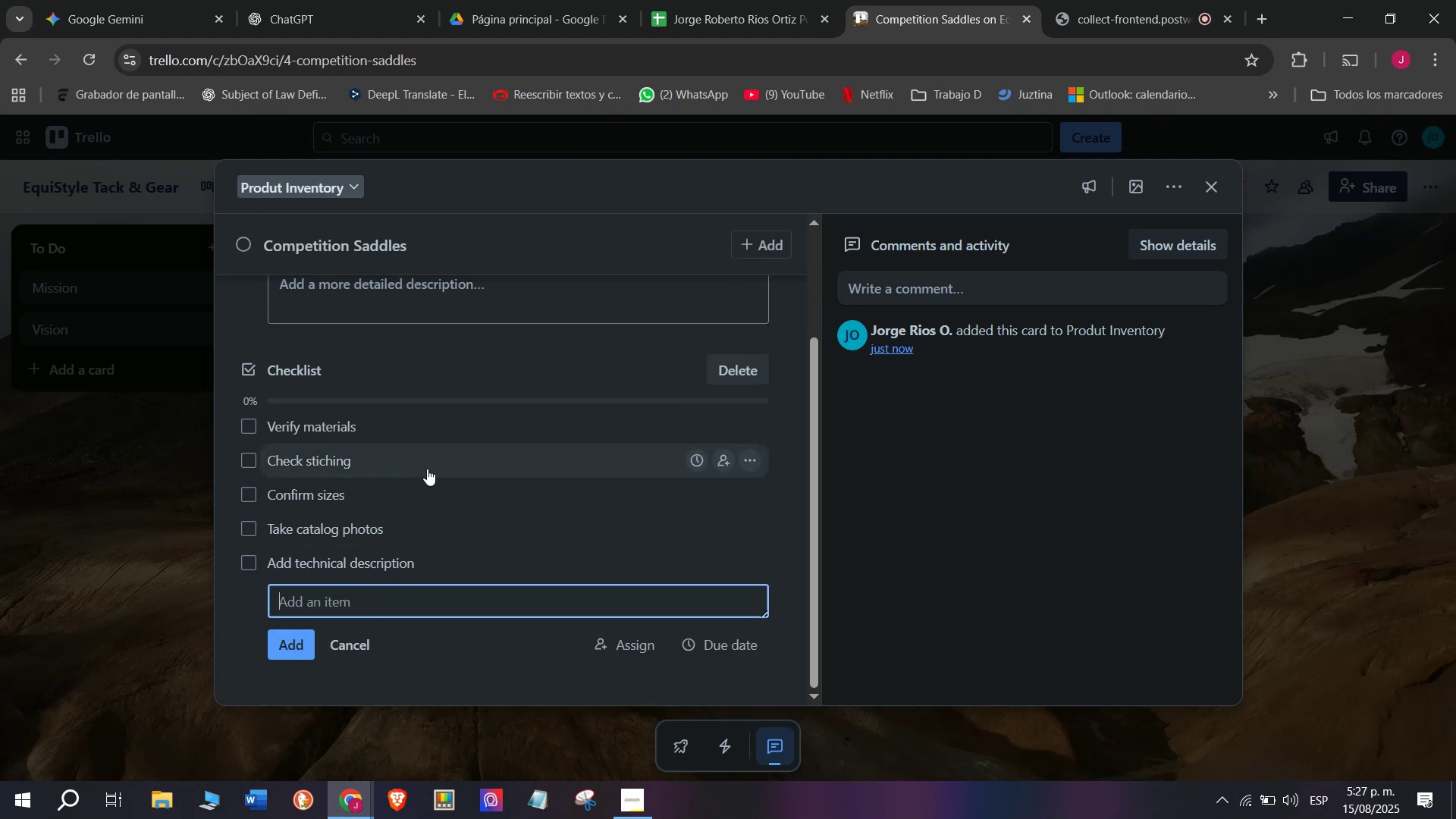 
type(Recor)
 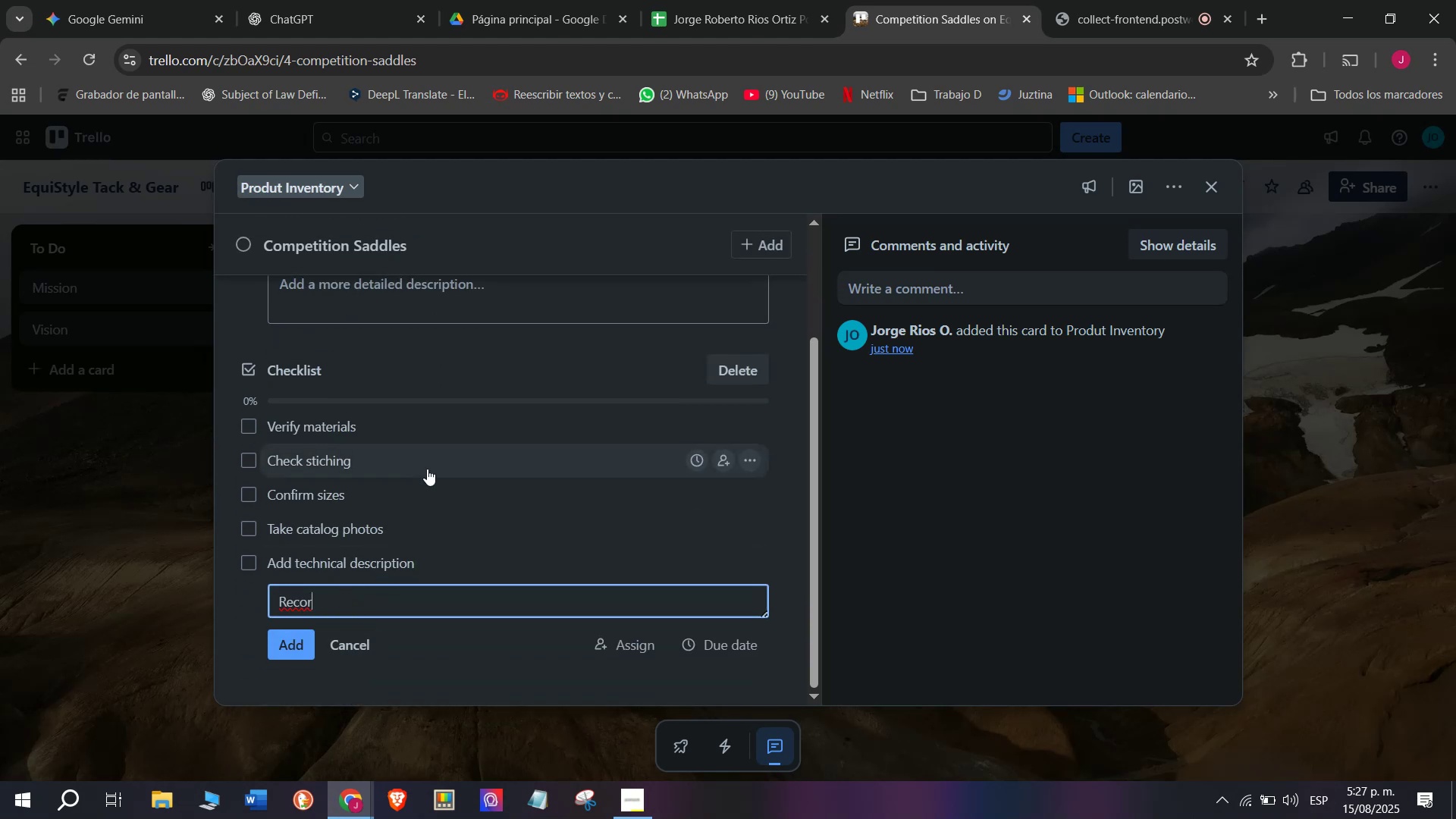 
type(d in system)
 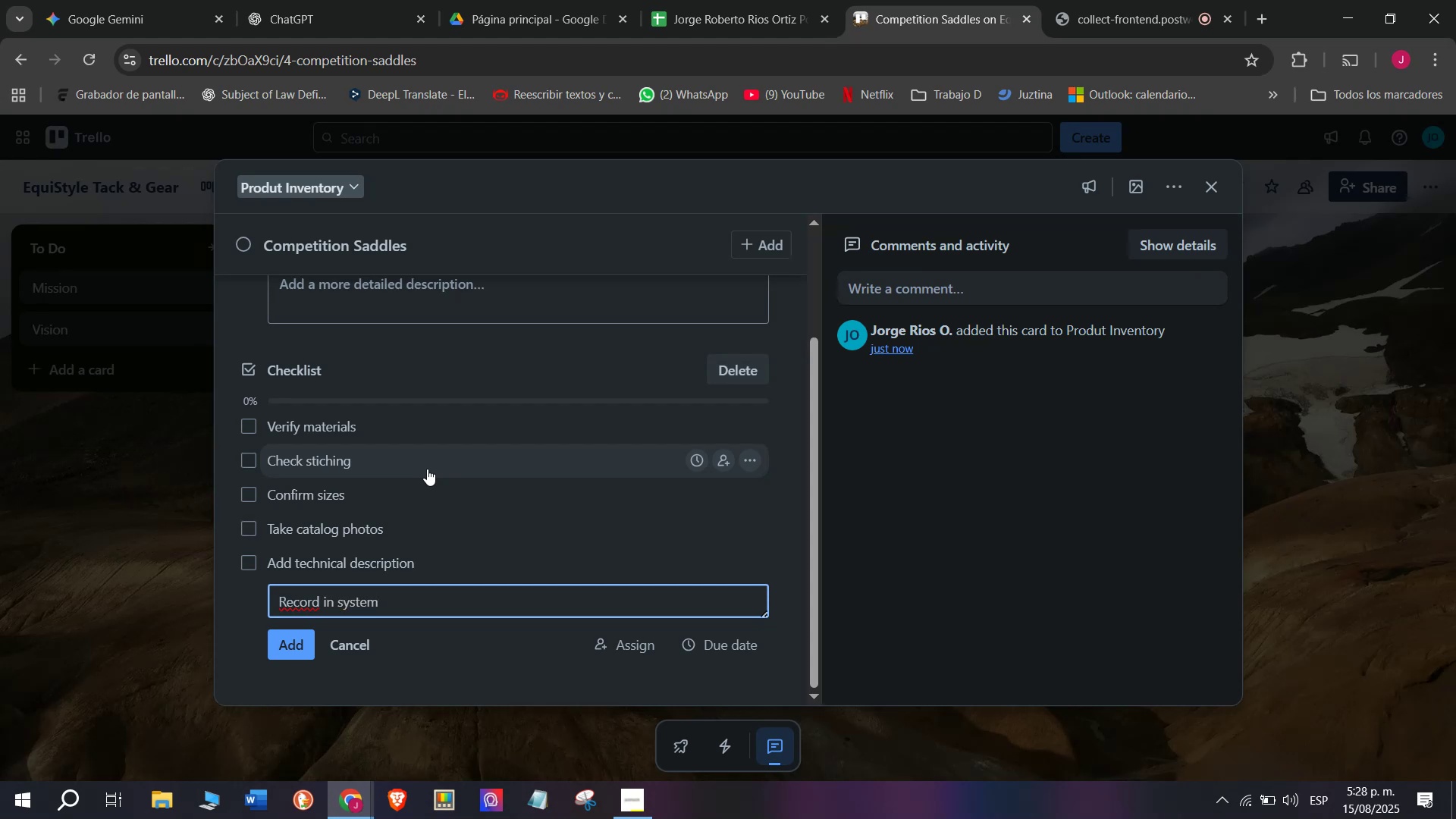 
key(Enter)
 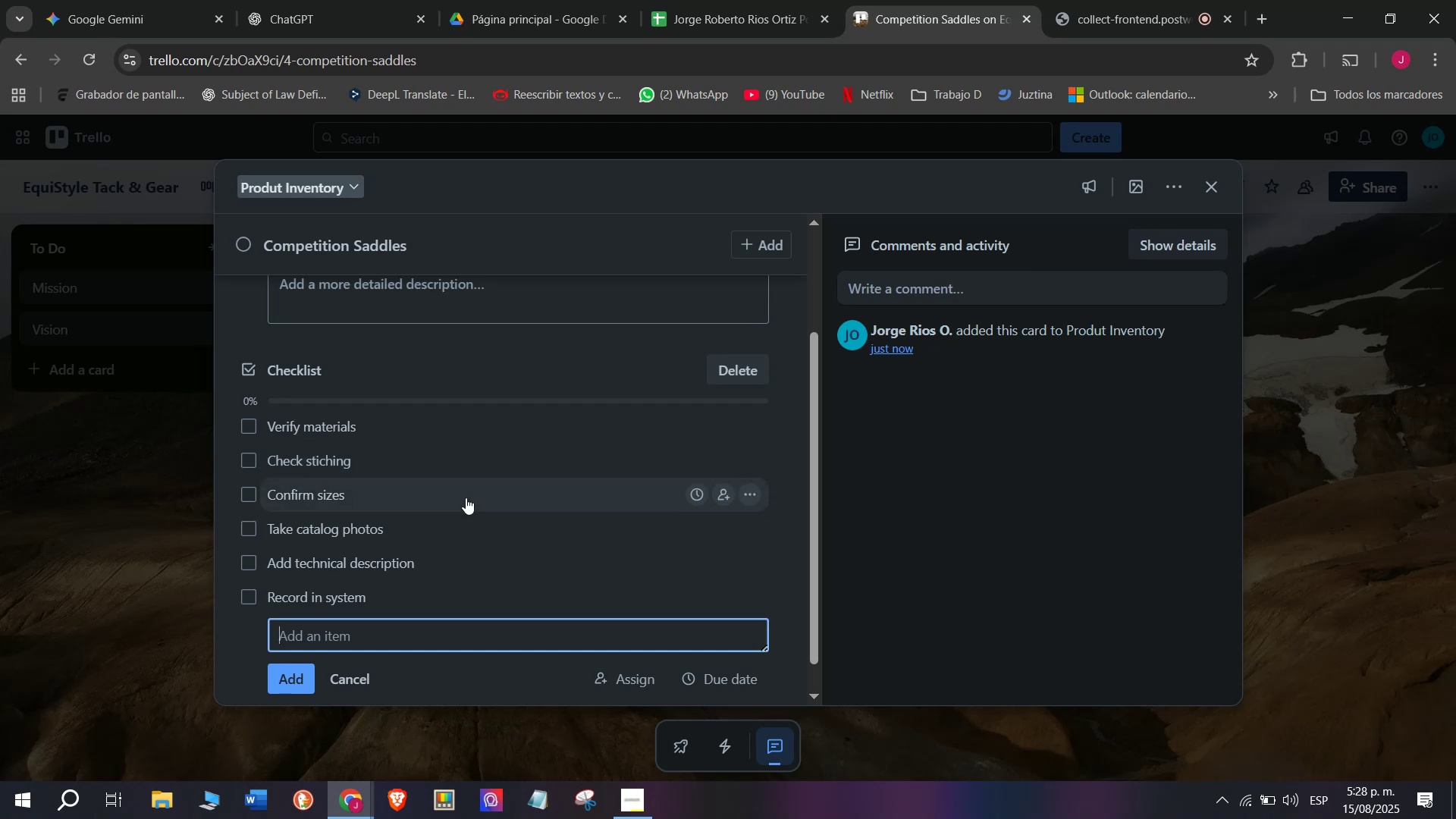 
scroll: coordinate [466, 481], scroll_direction: up, amount: 1.0
 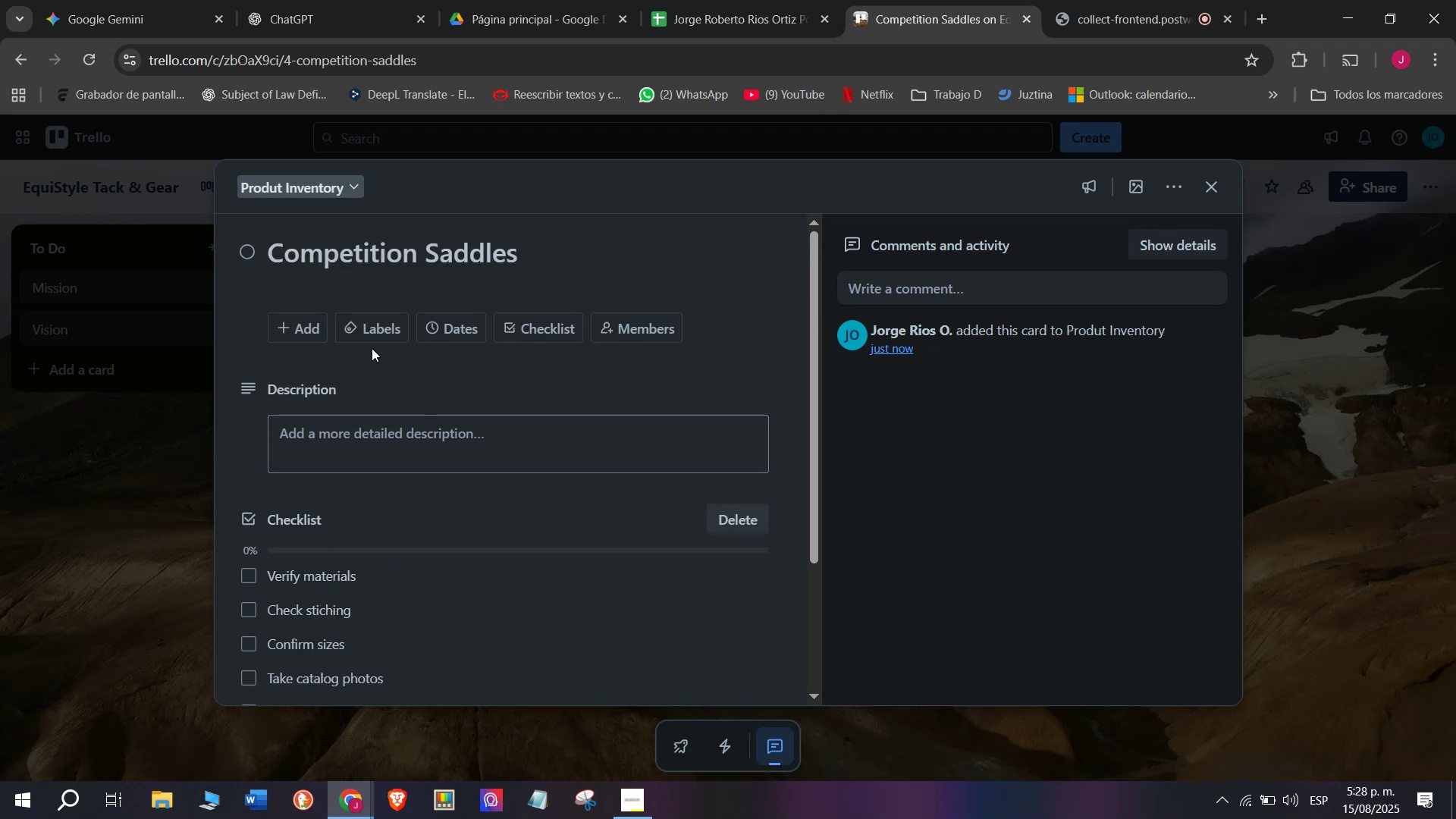 
left_click([372, 330])
 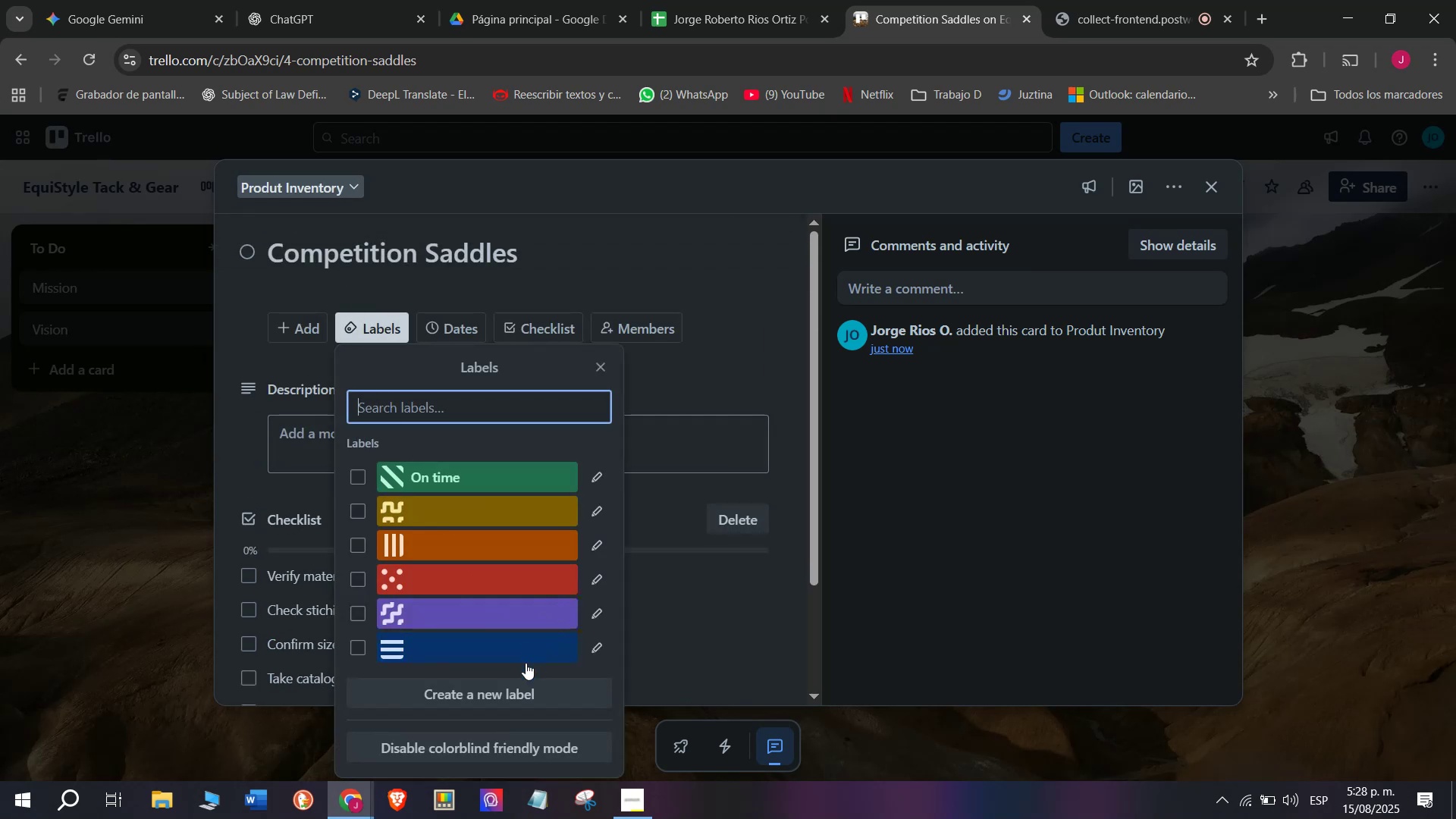 
mouse_move([492, 585])
 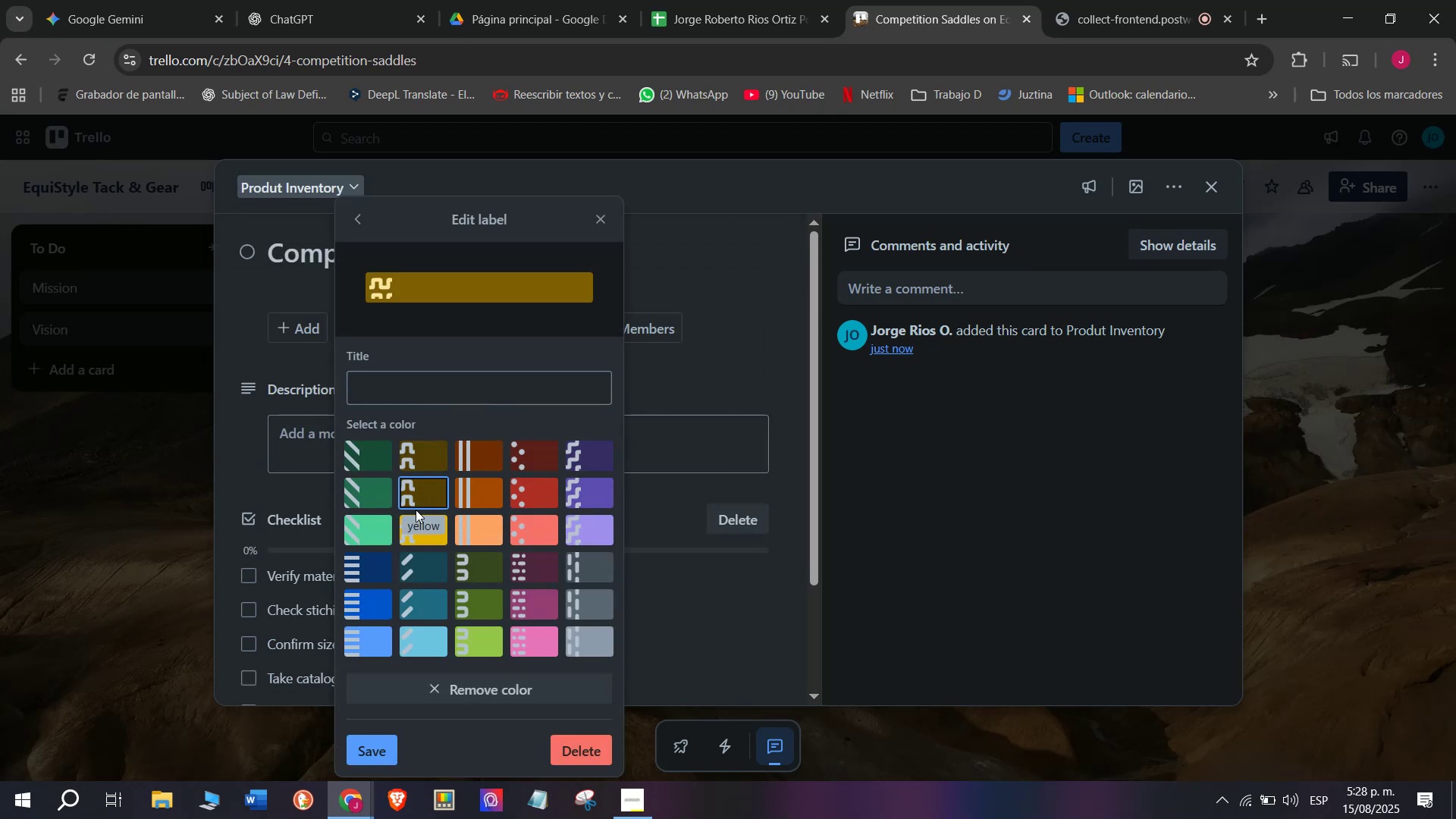 
left_click([416, 502])
 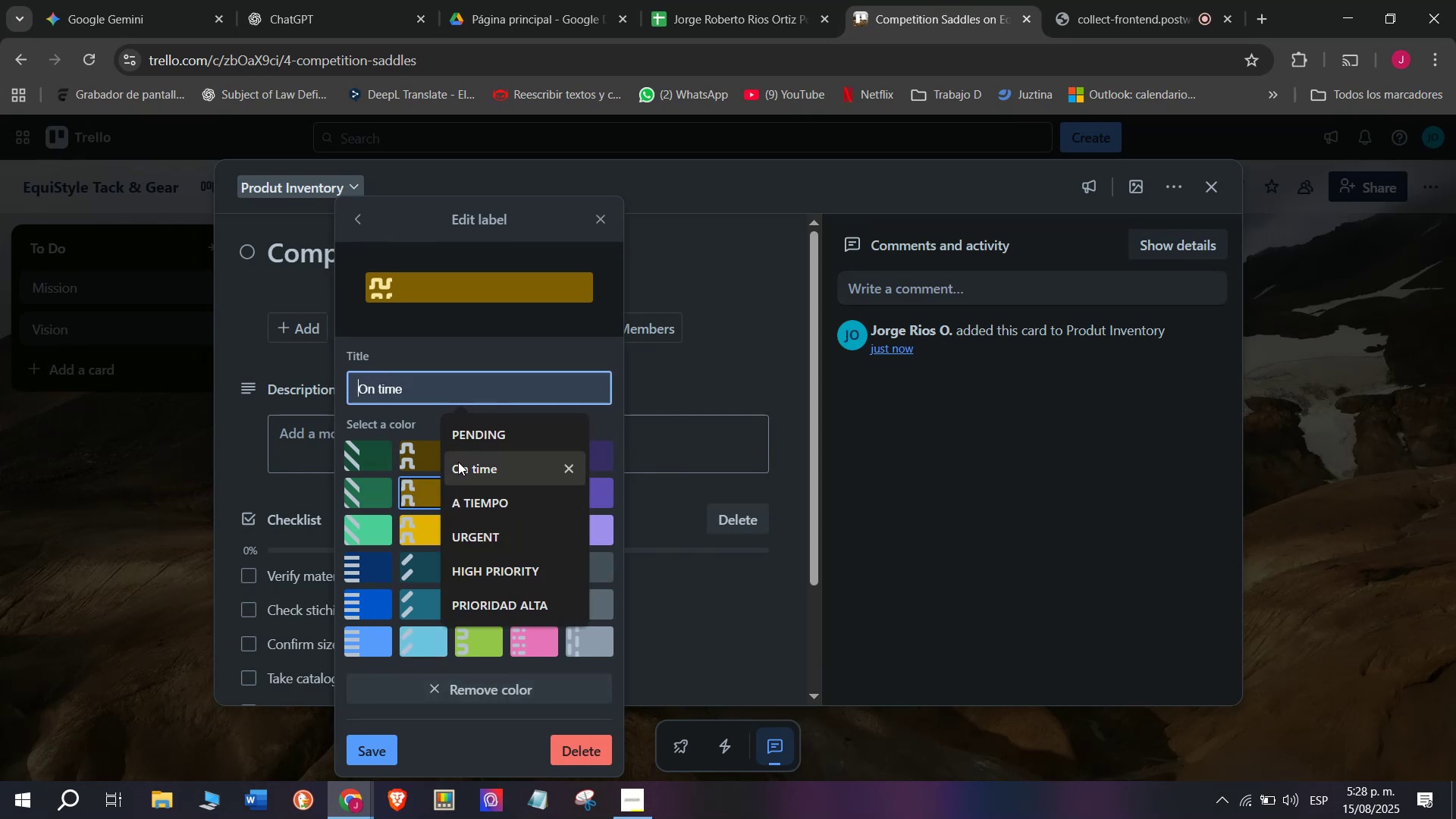 
wait(5.9)
 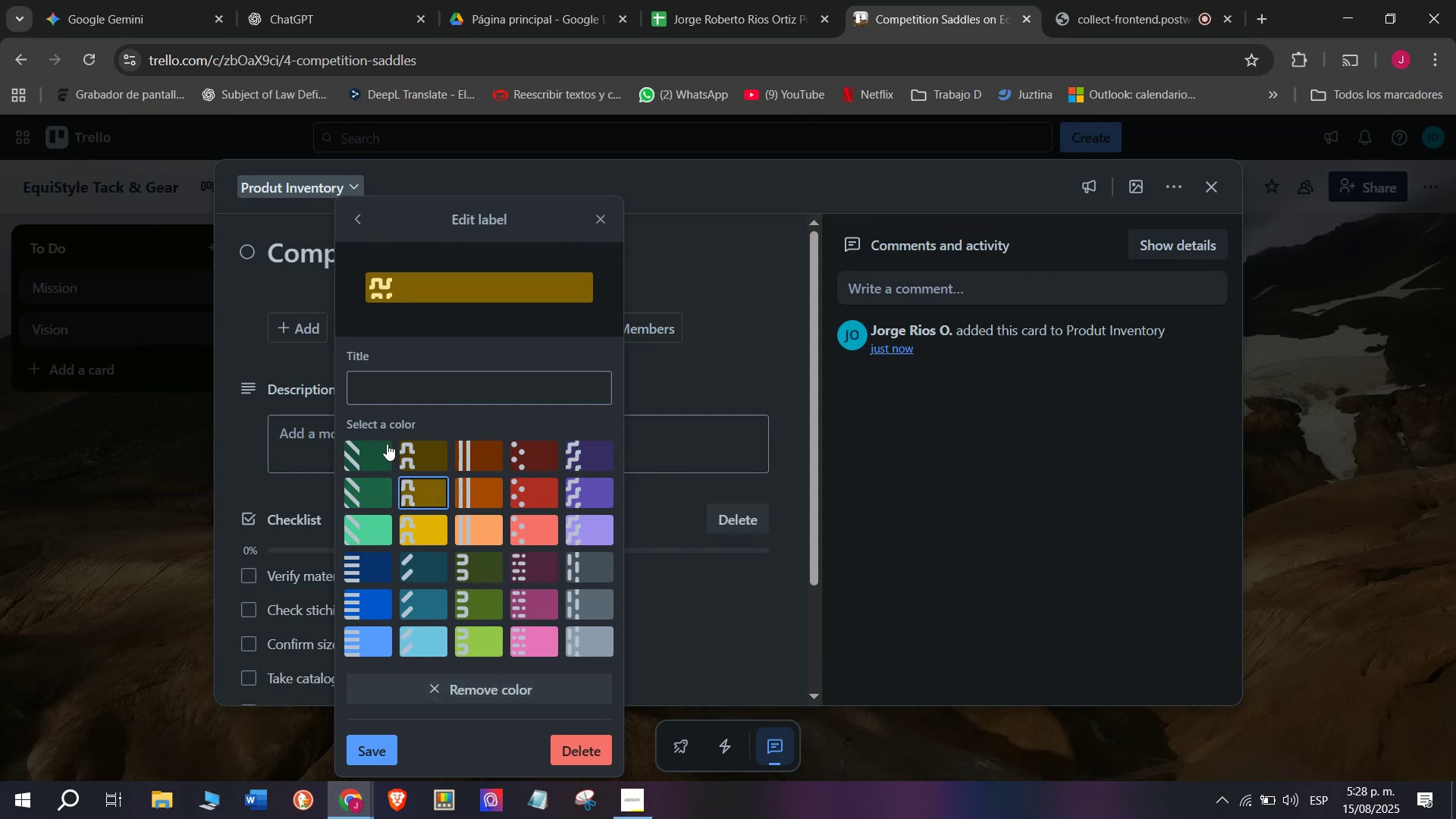 
left_click([386, 742])
 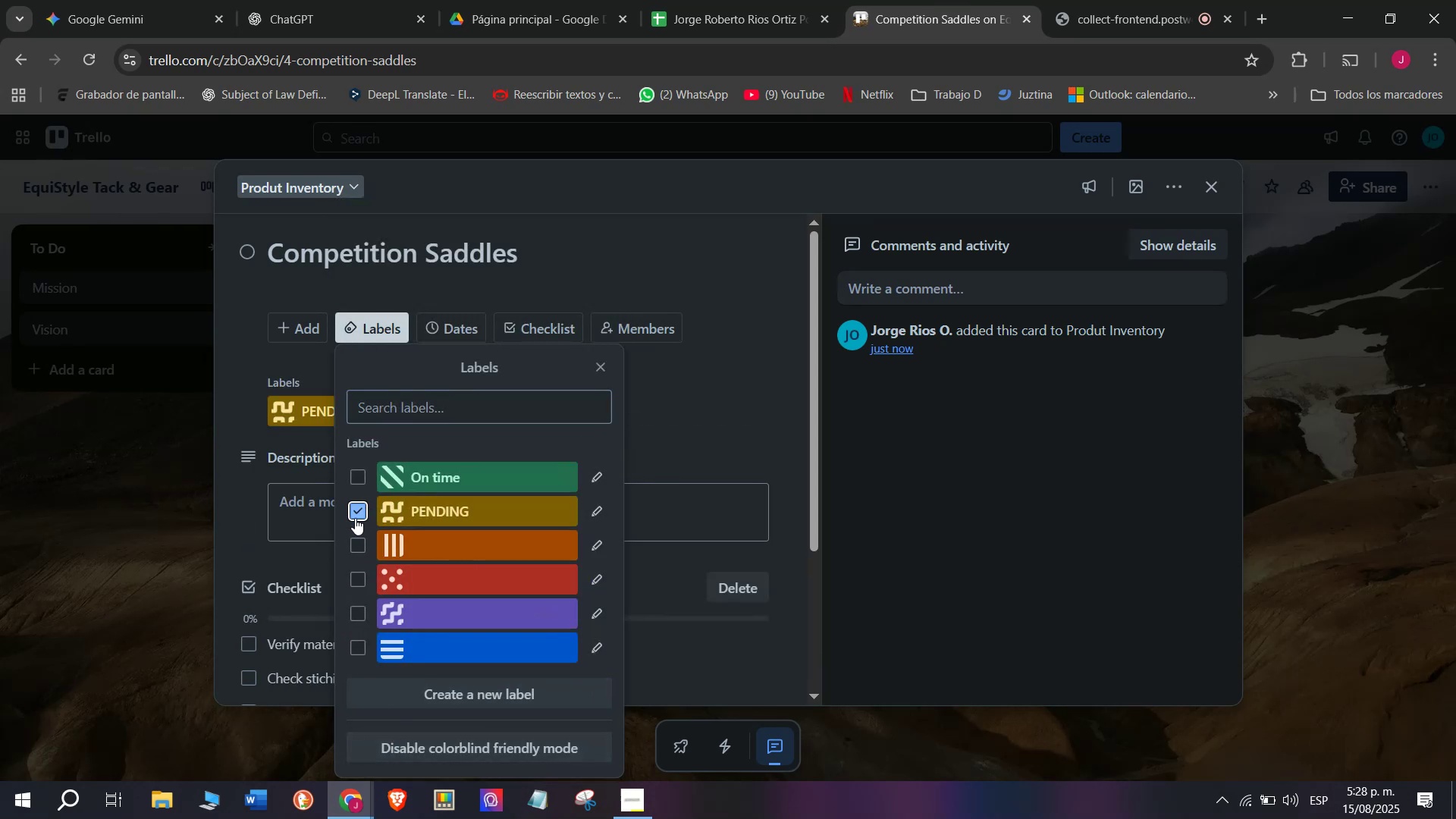 
left_click_drag(start_coordinate=[143, 583], to_coordinate=[143, 579])
 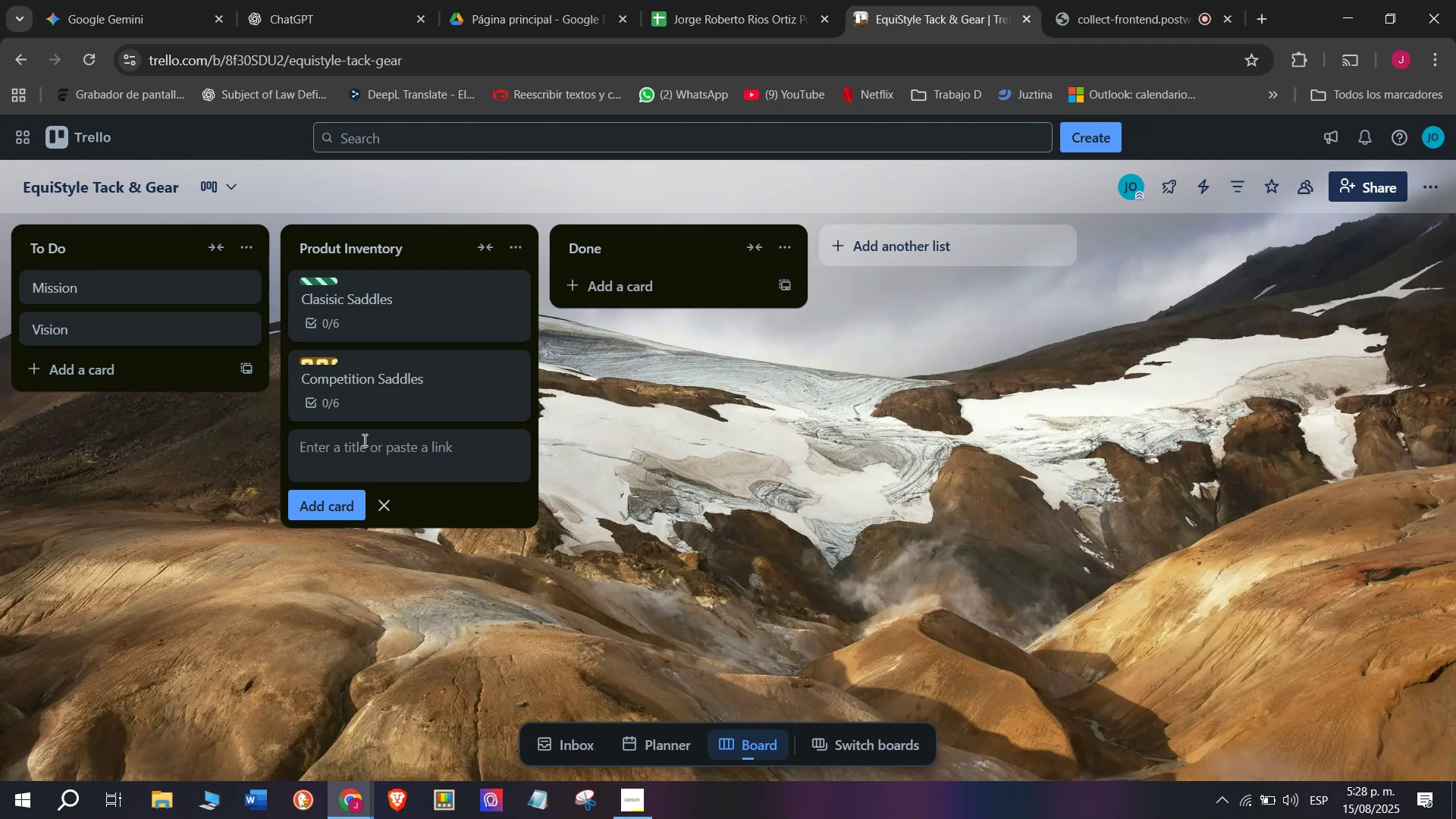 
type(Saddle Accessories)
 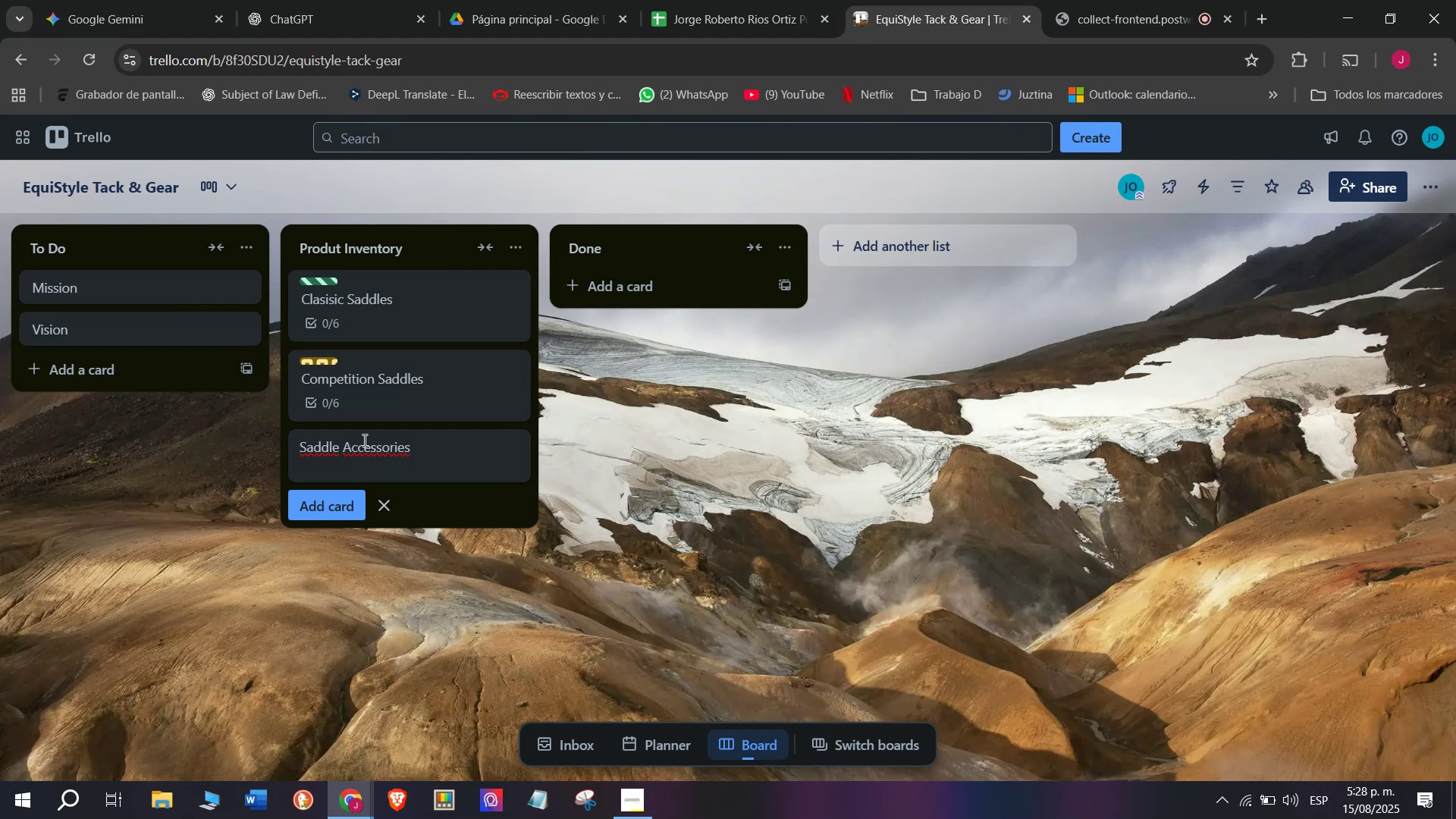 
wait(11.3)
 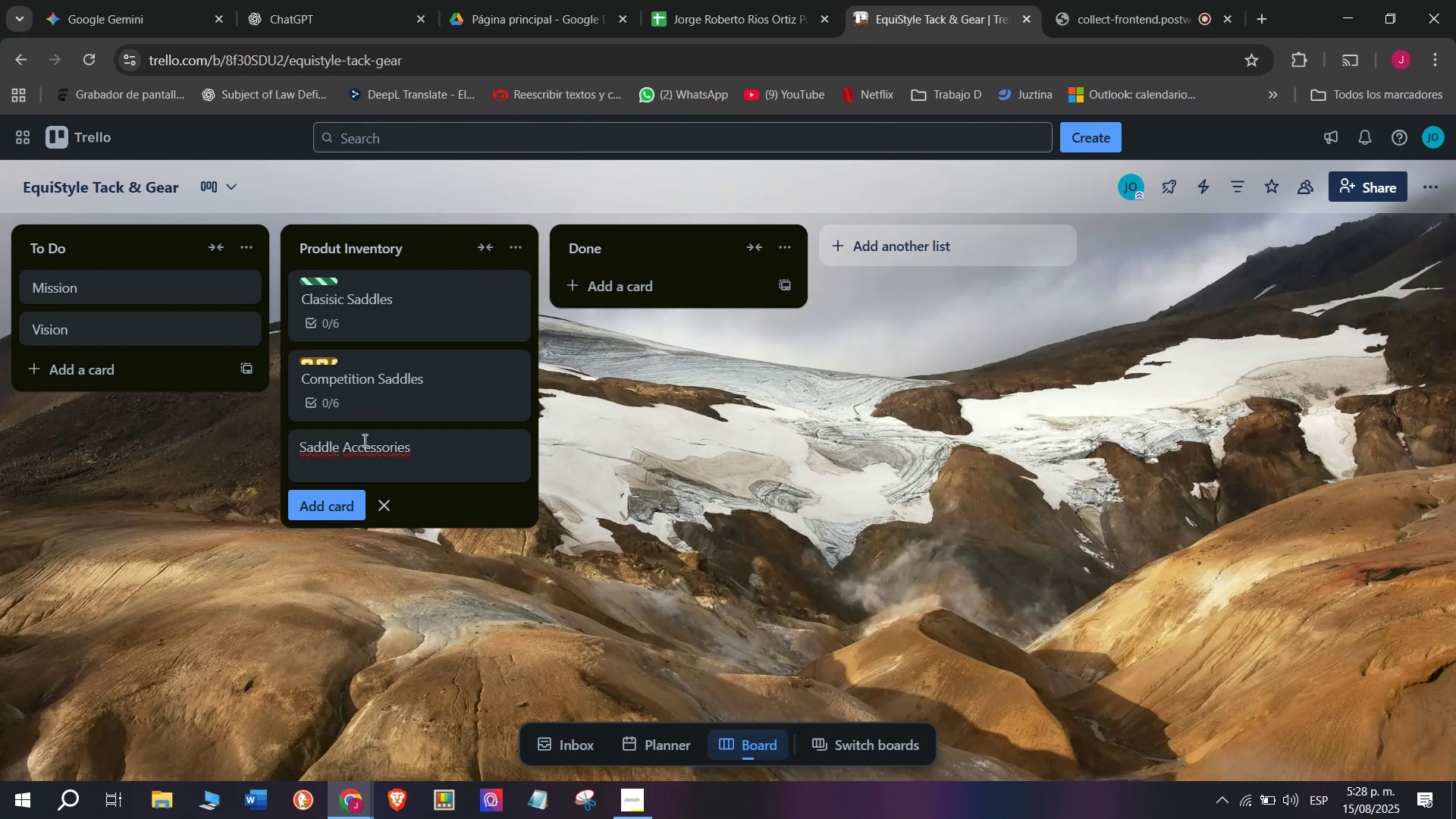 
key(Enter)
 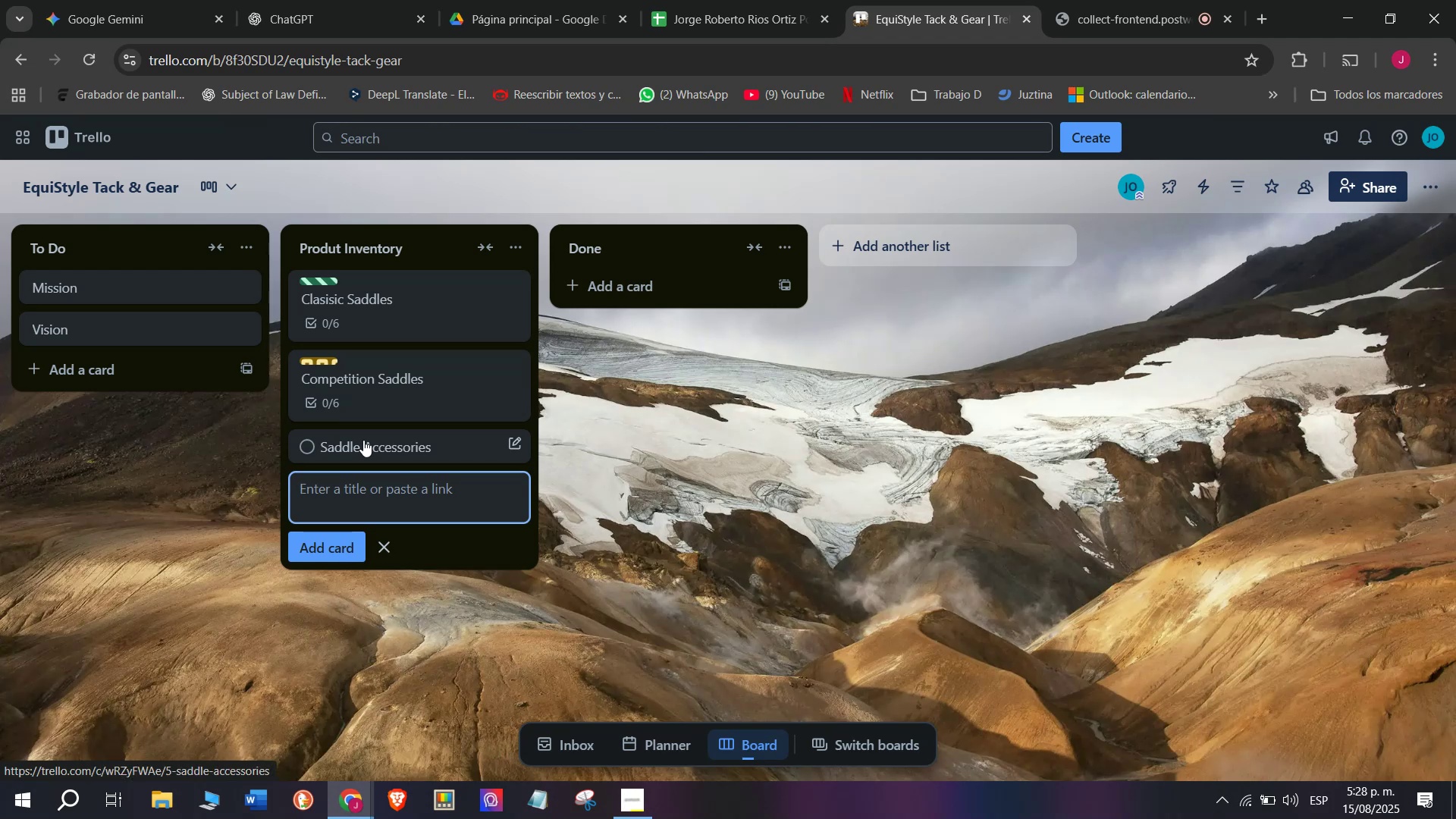 
left_click([363, 440])
 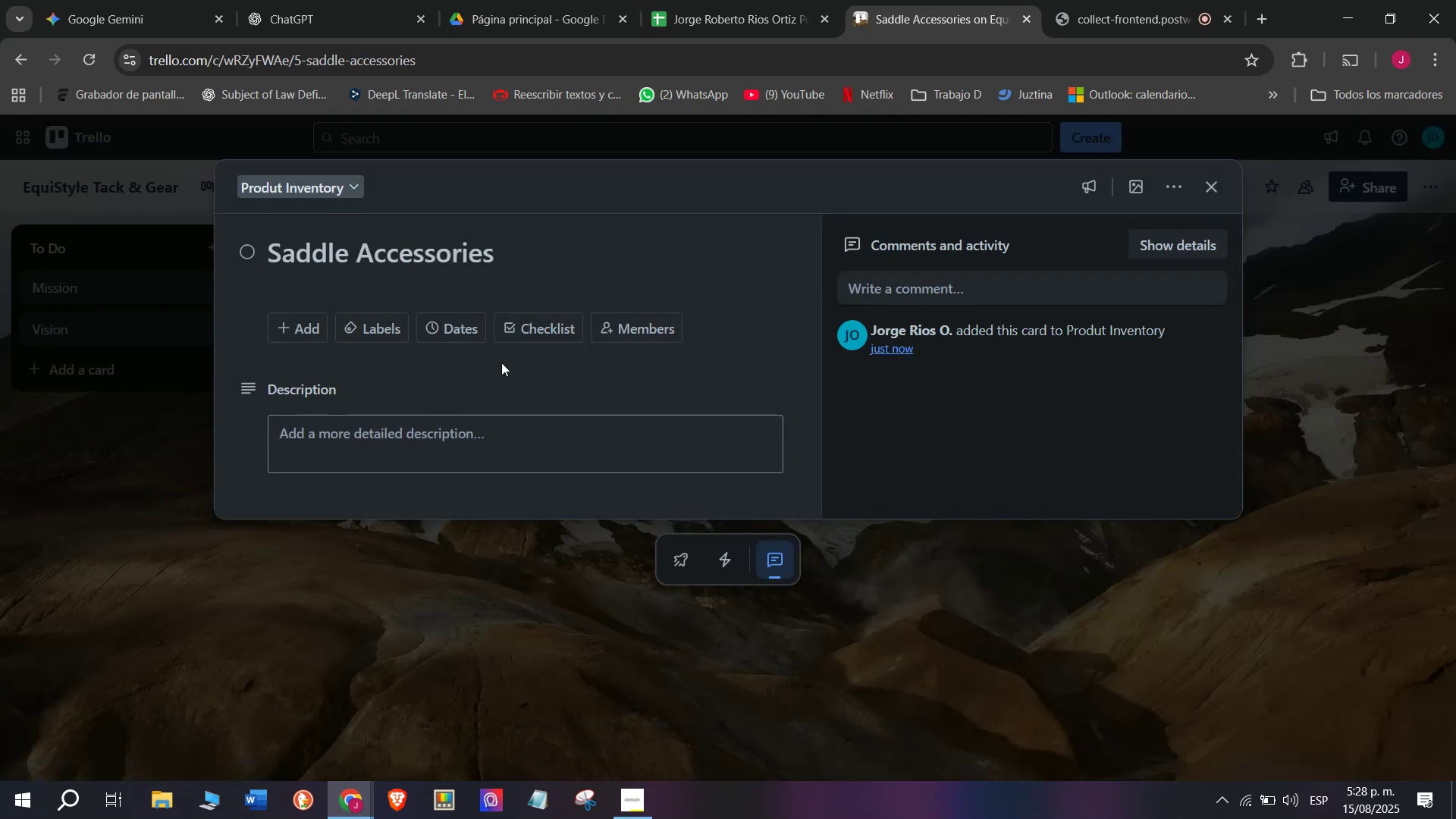 
left_click_drag(start_coordinate=[537, 333], to_coordinate=[537, 327])
 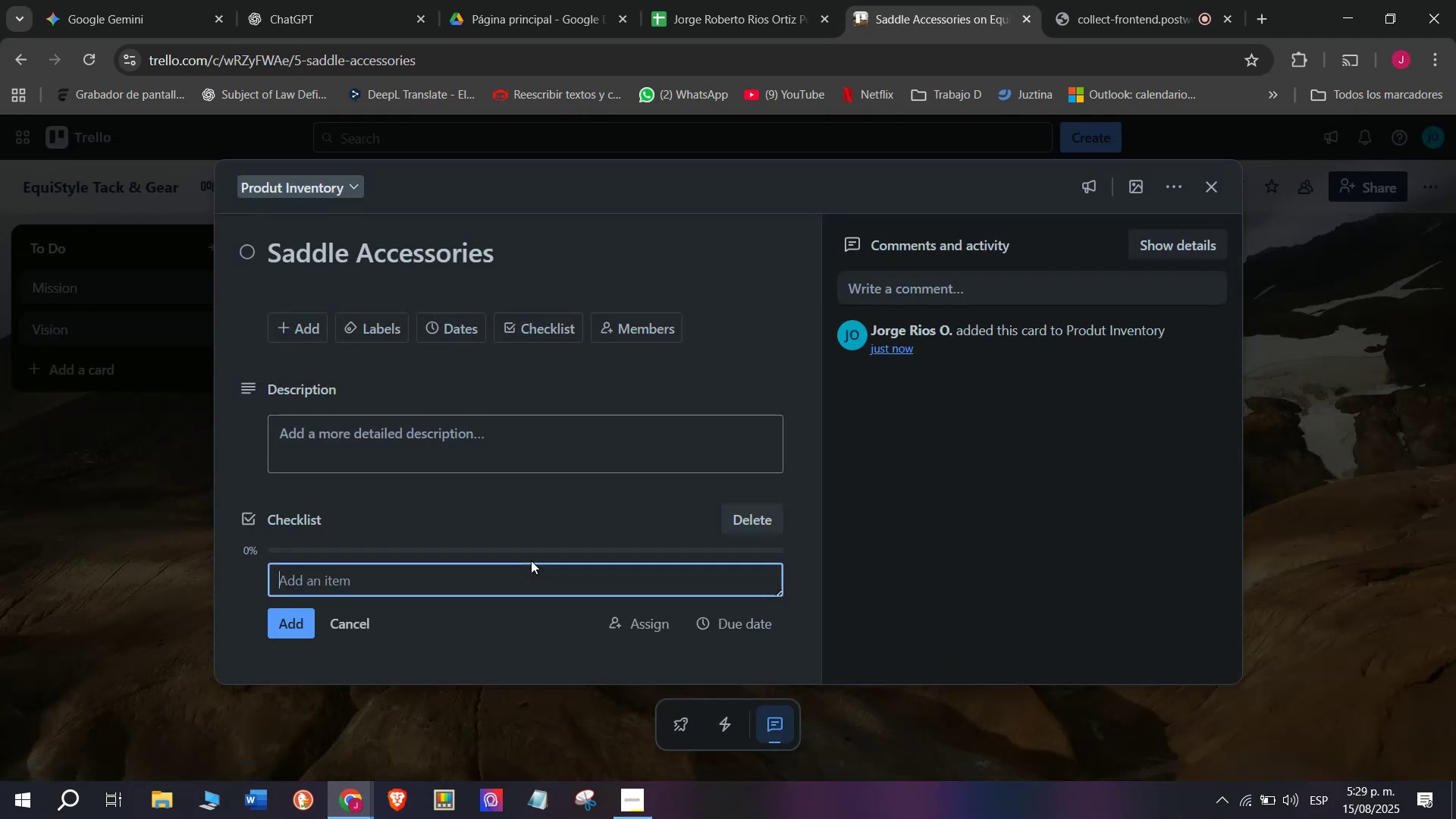 
type(Review )
 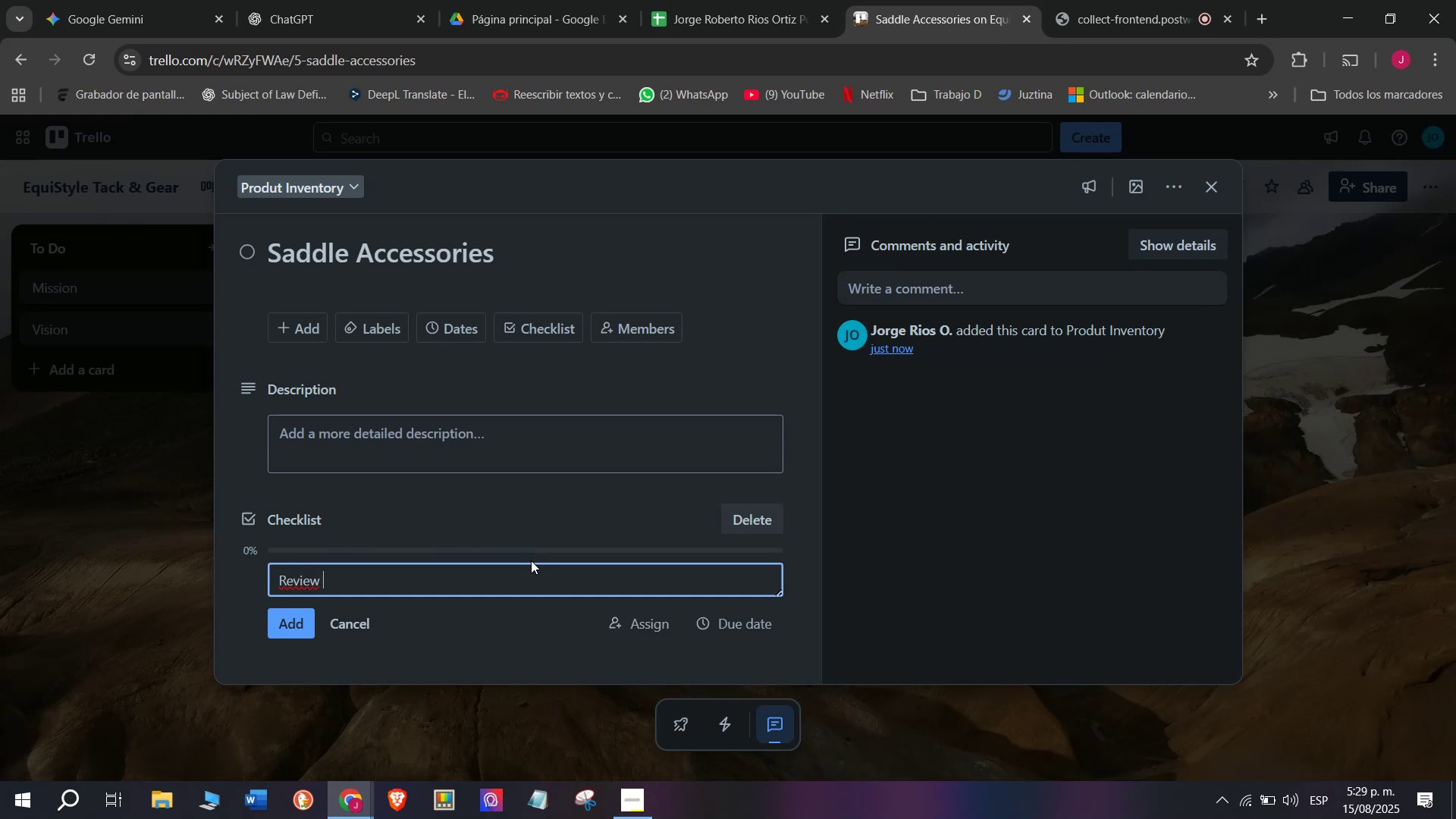 
type(gir)
 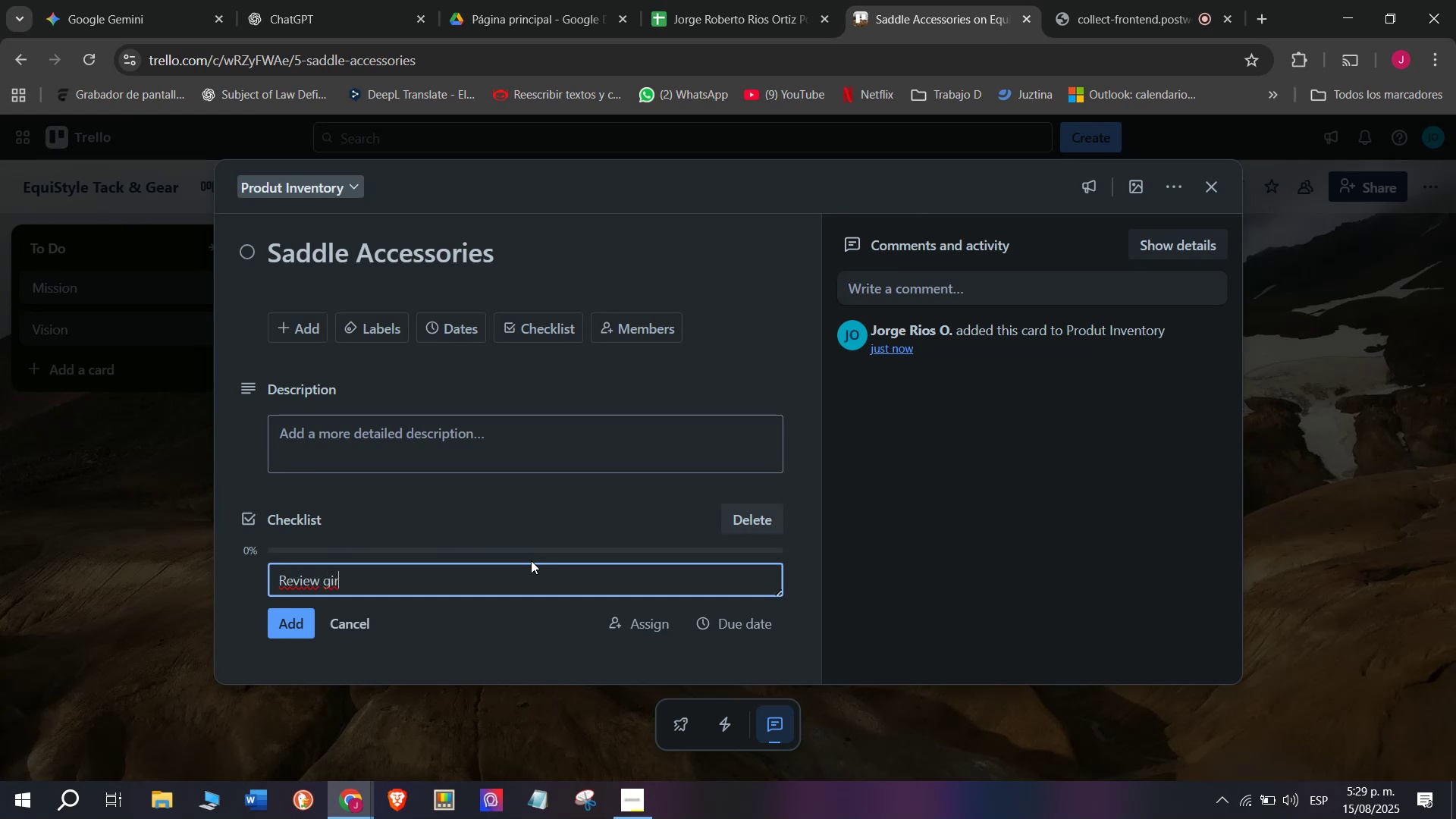 
type(ths and str)
 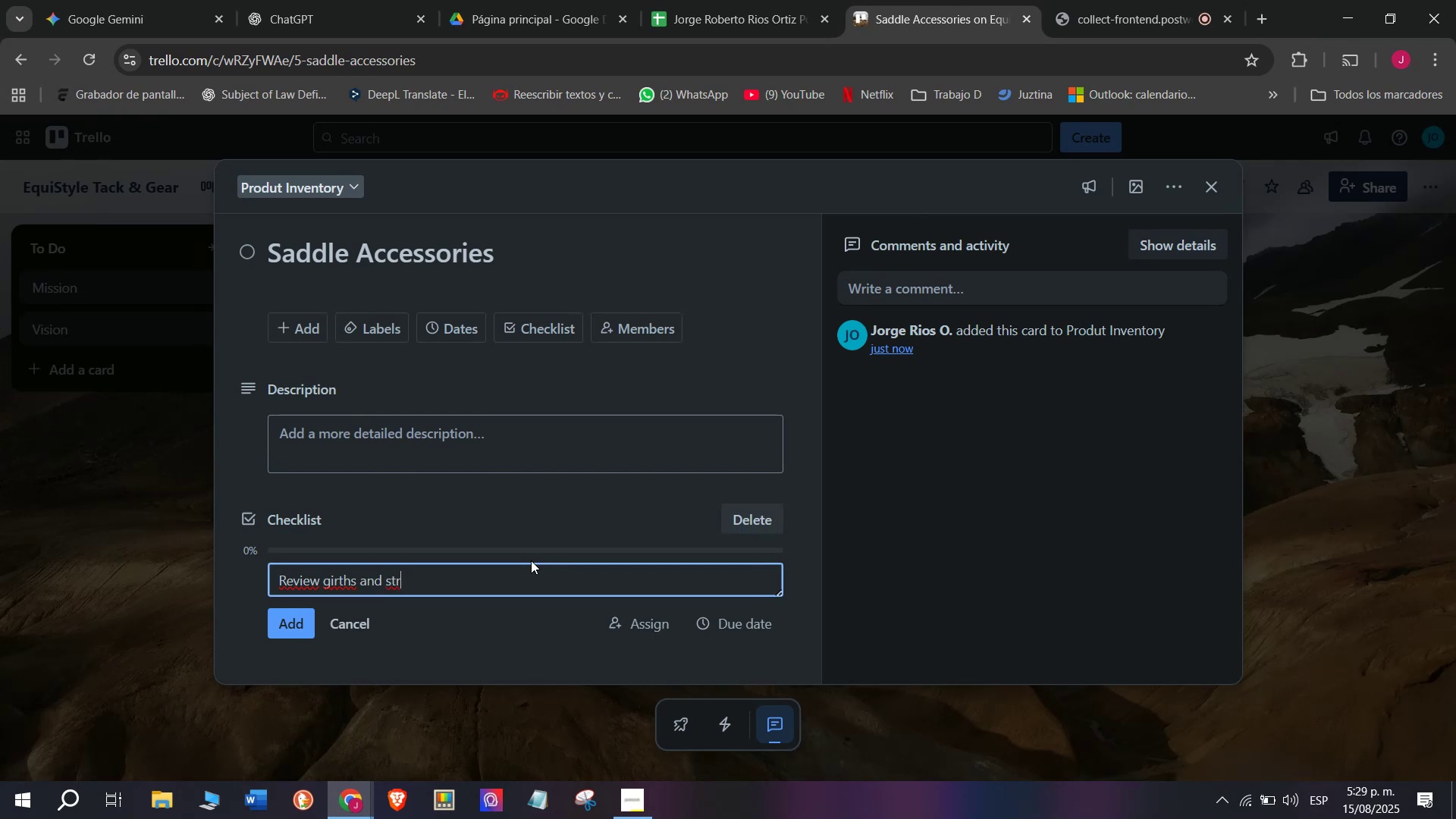 
key(Backspace)
type(irrups)
 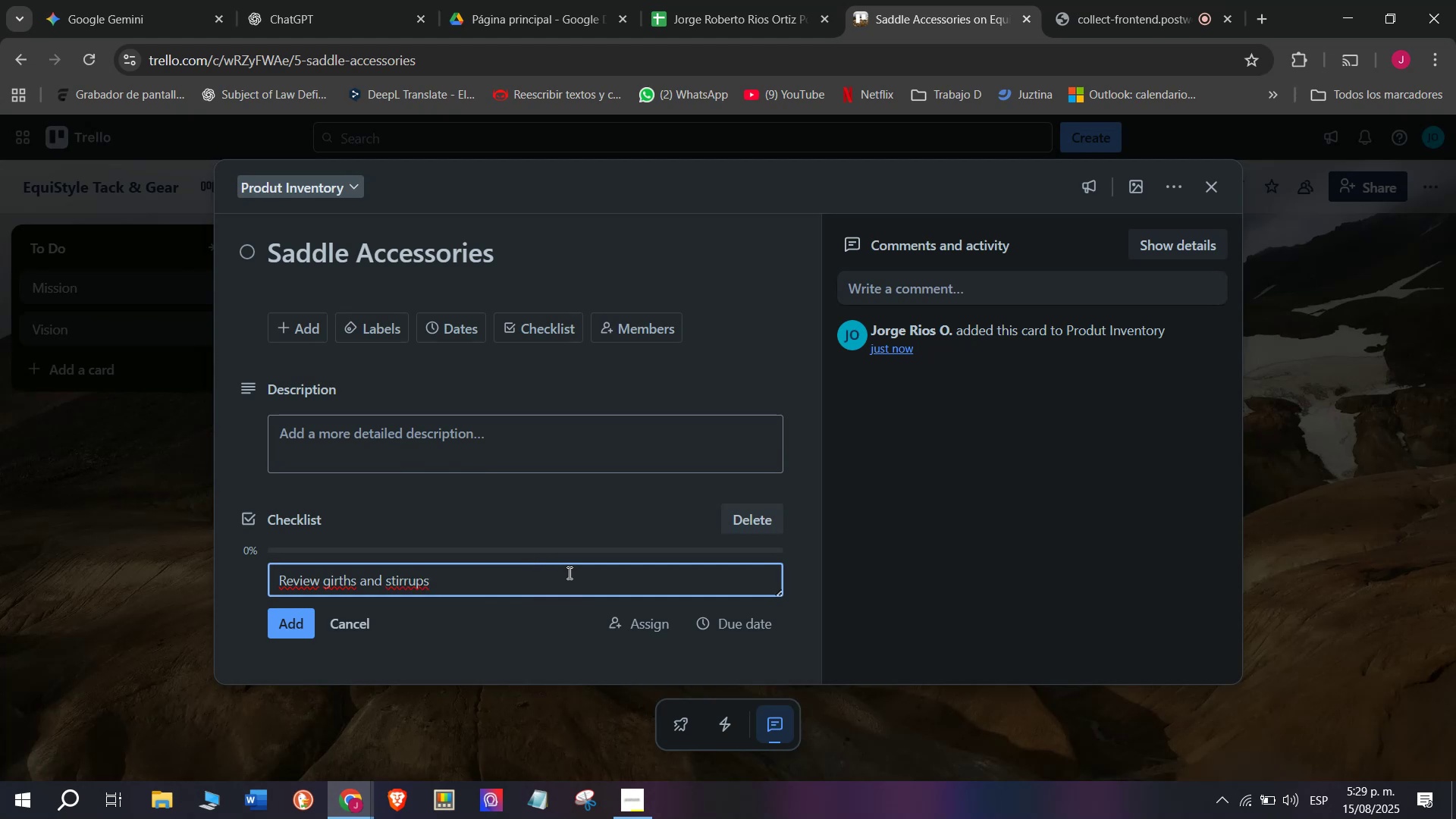 
wait(5.19)
 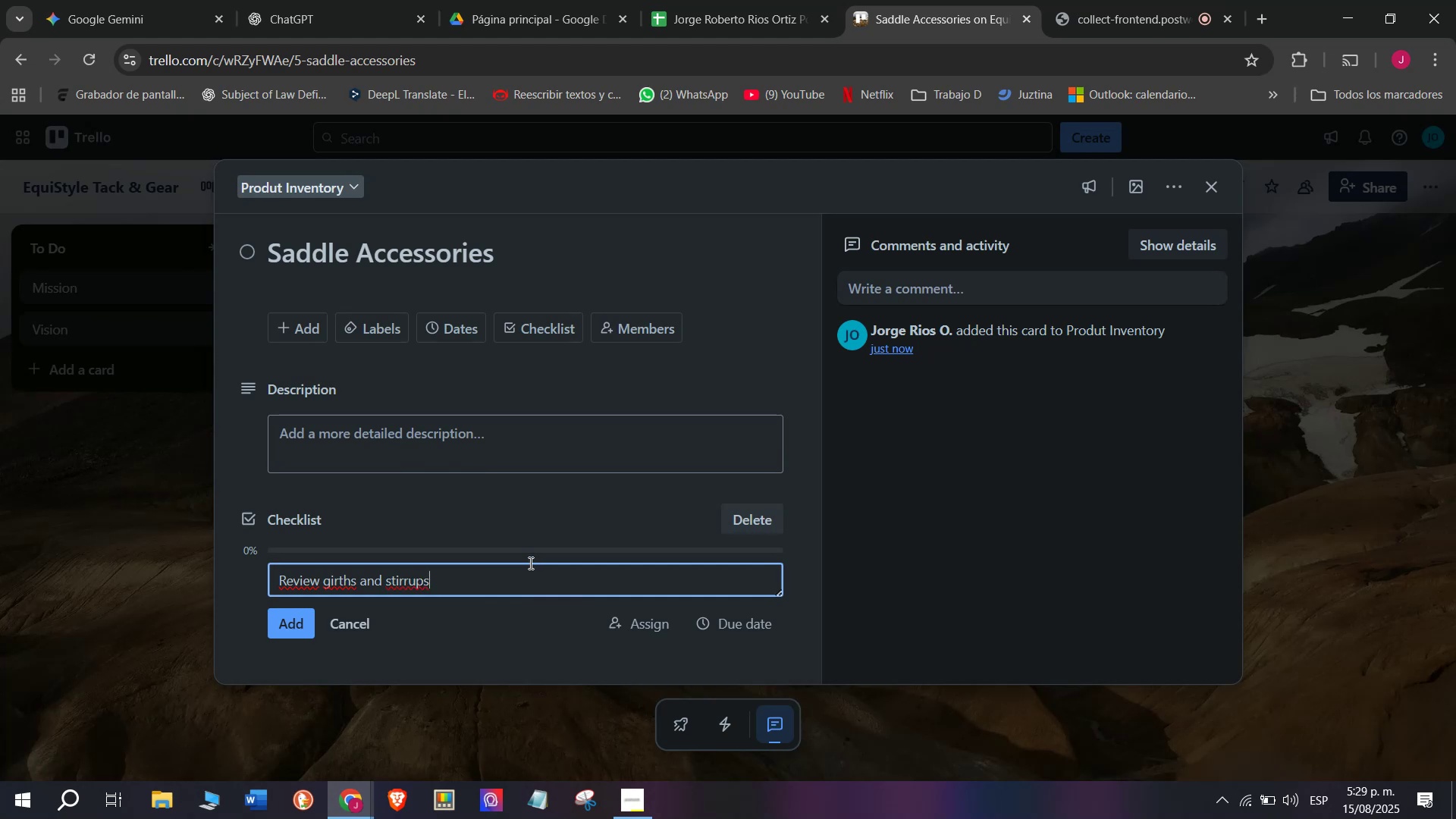 
key(Enter)
 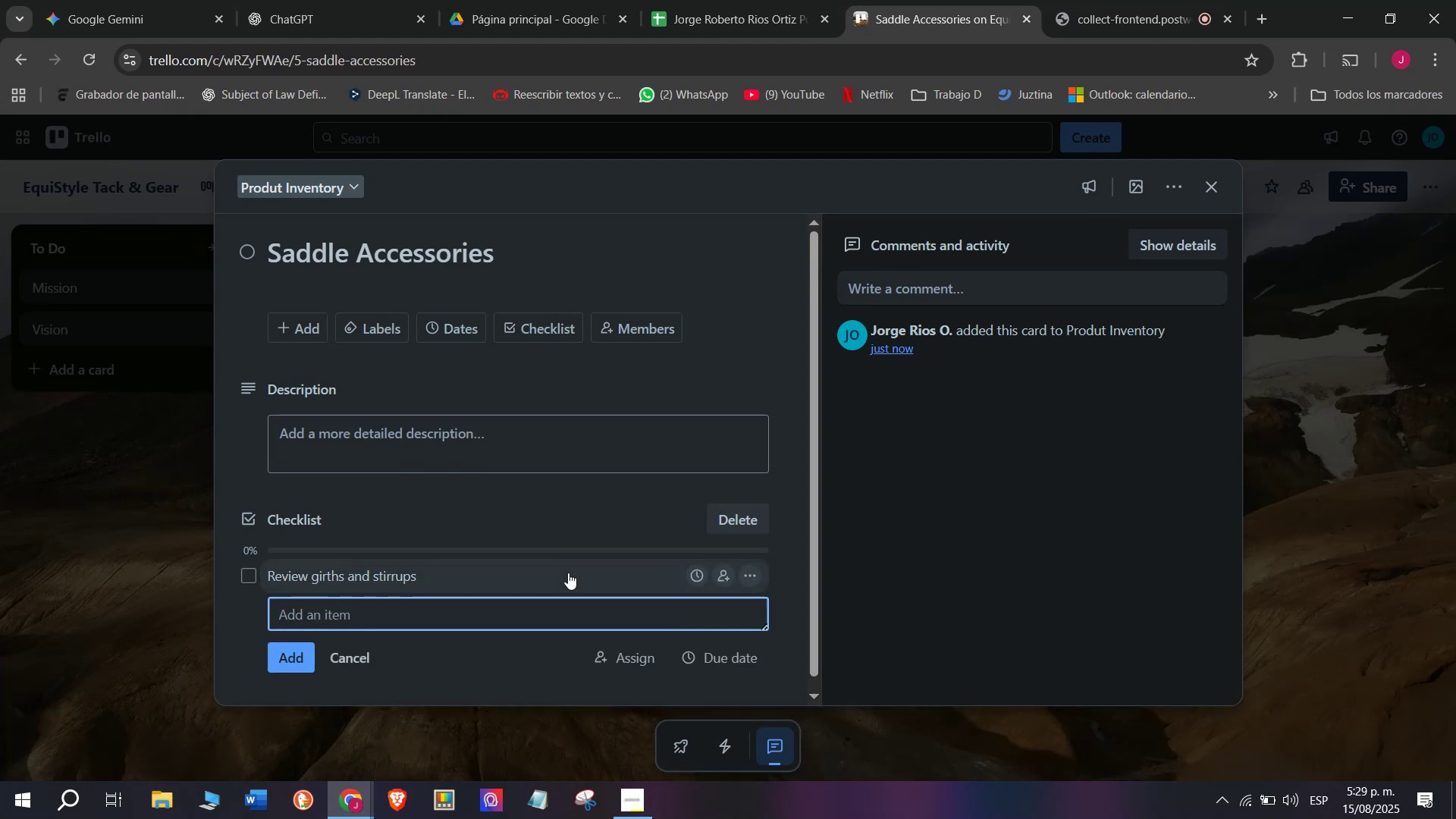 
type(Co)
 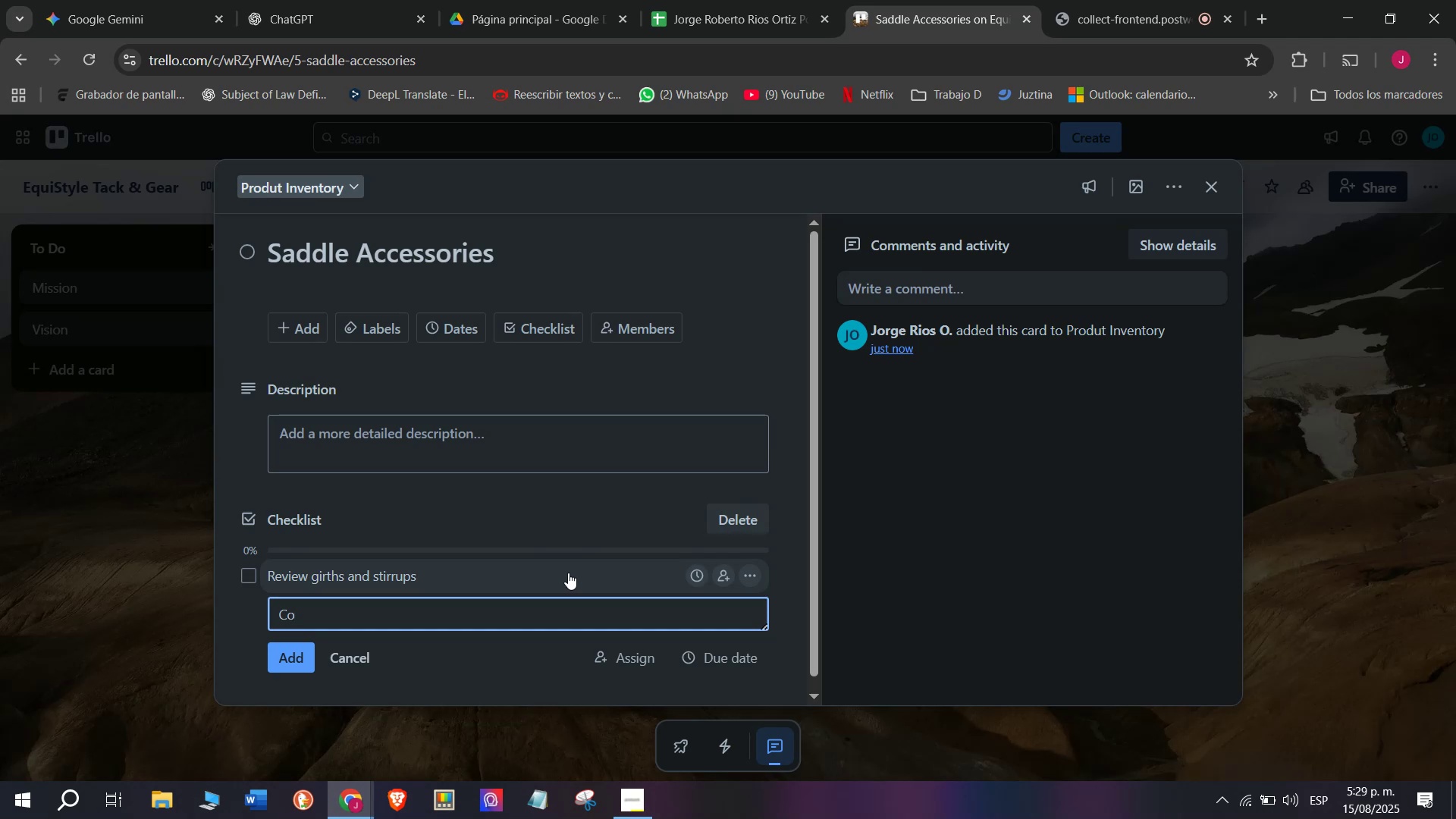 
type(unt reins)
 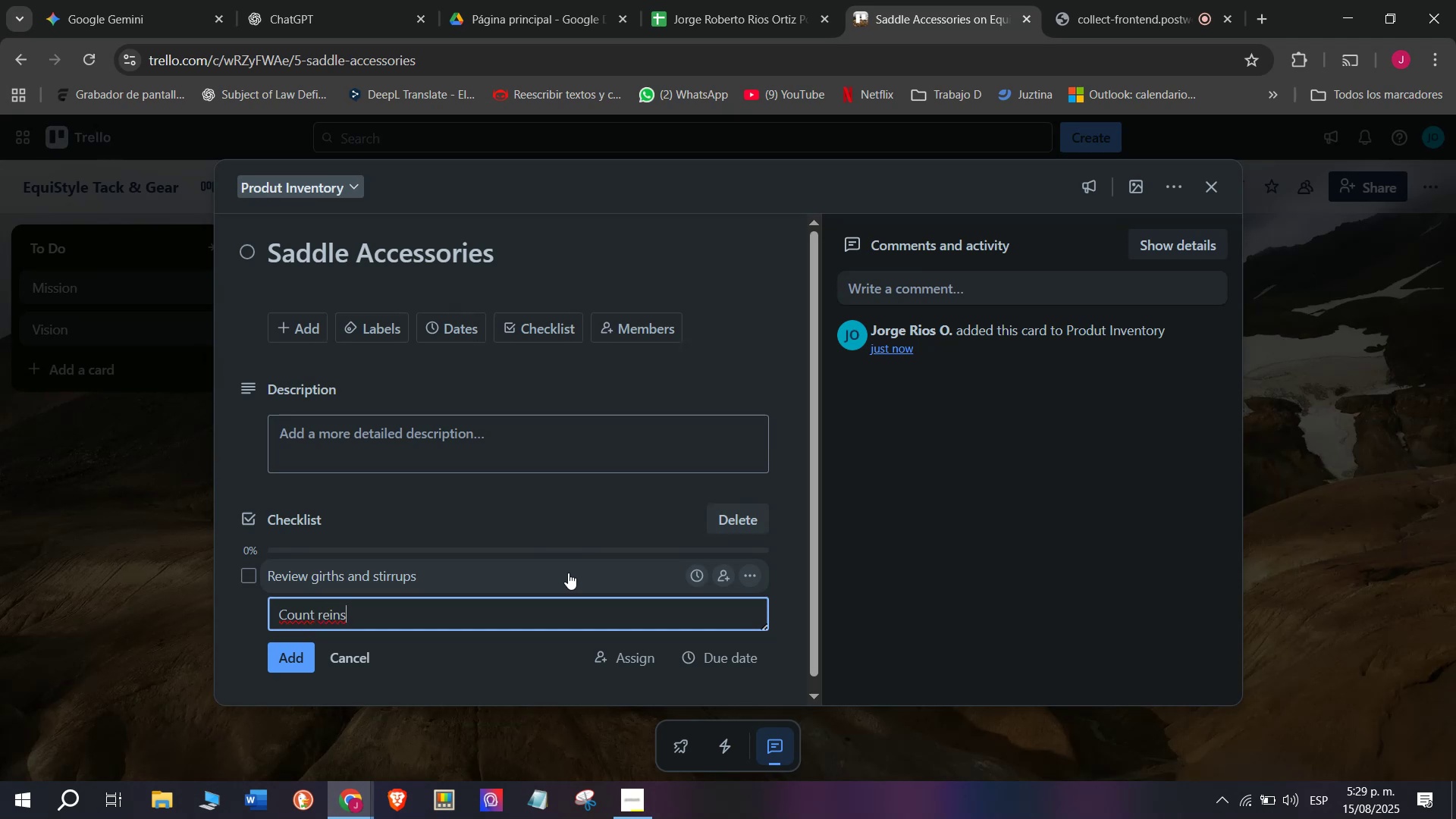 
key(Enter)
 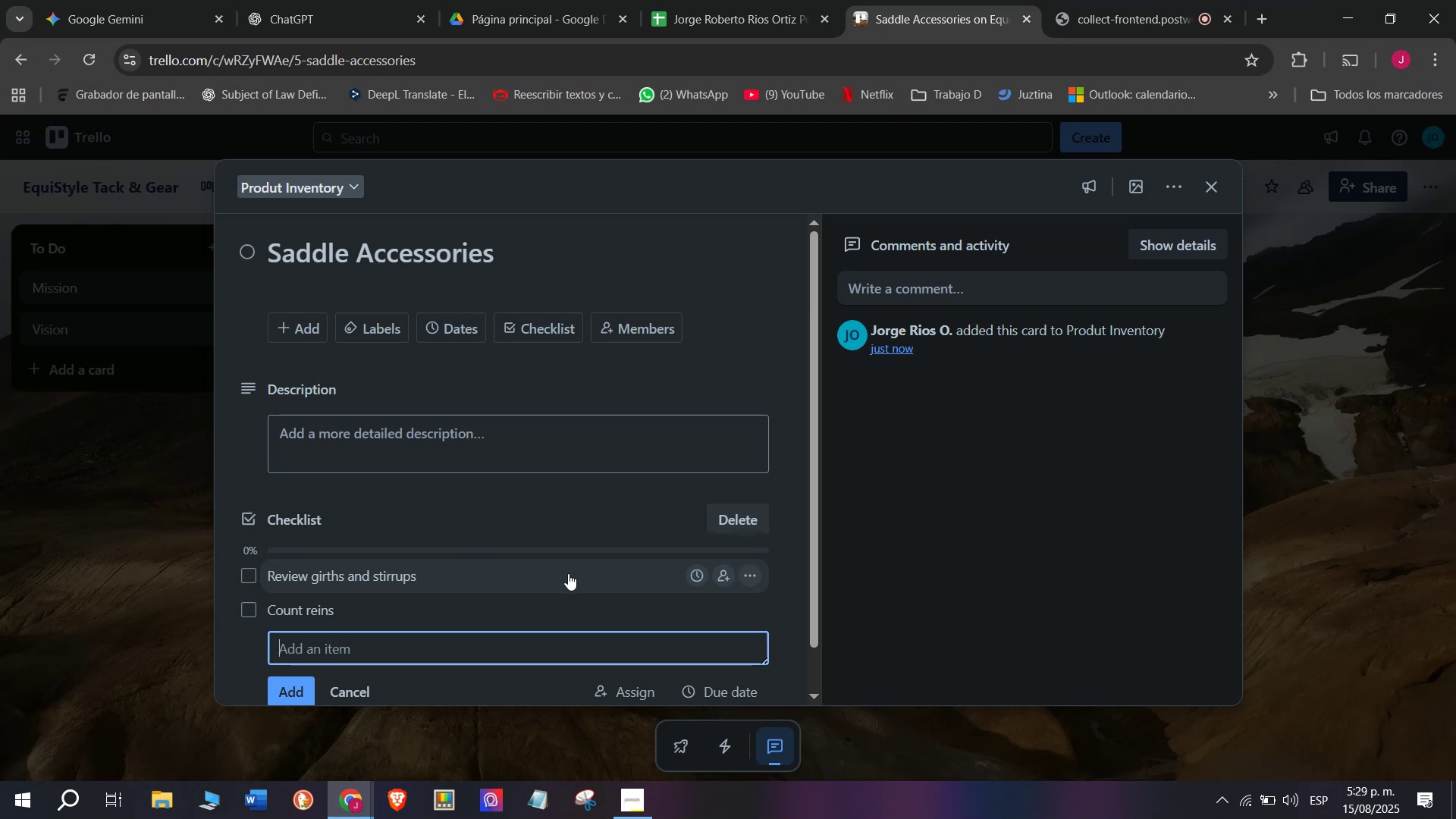 
type(Inspect buc)
 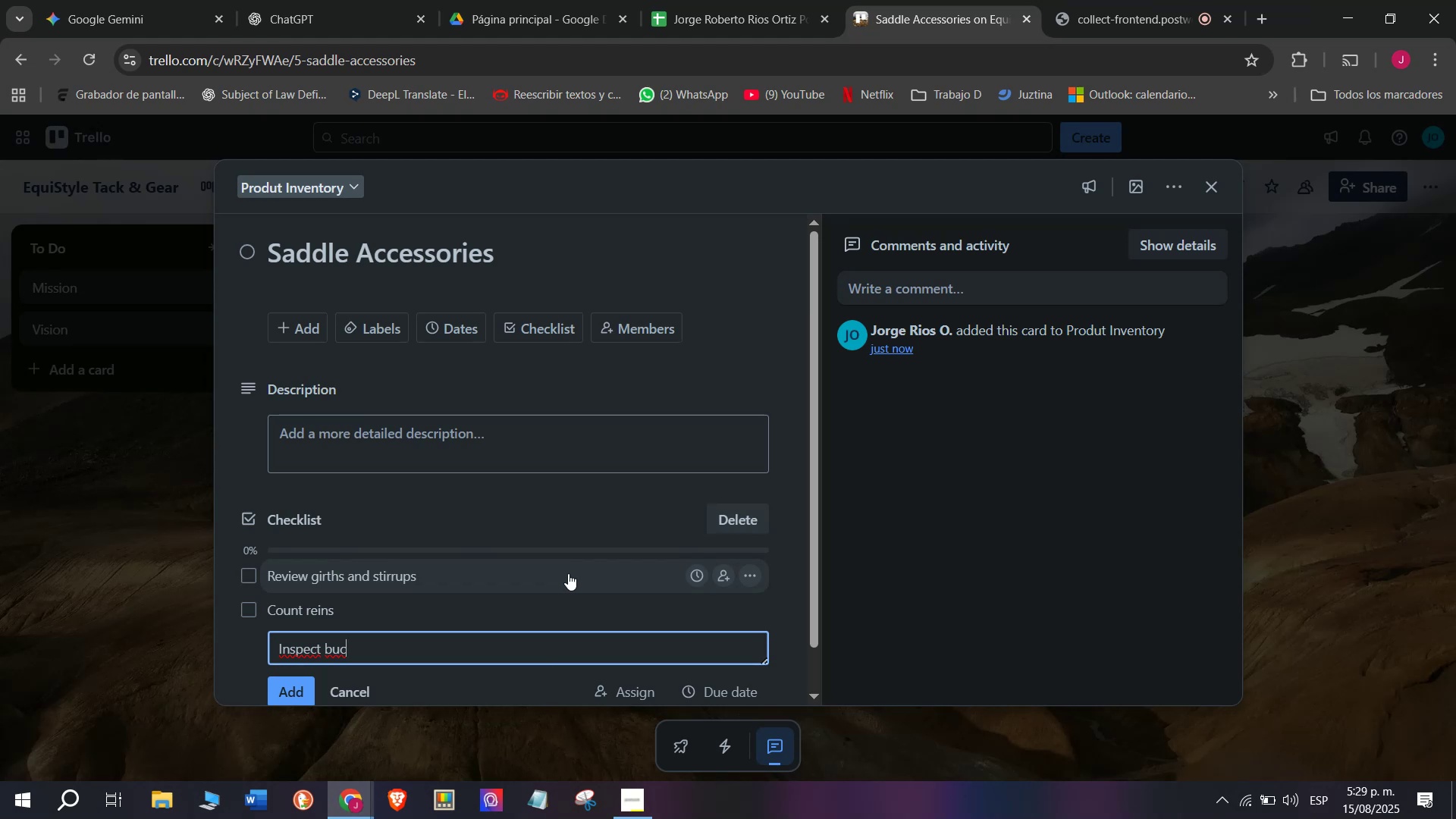 
type(kles)
 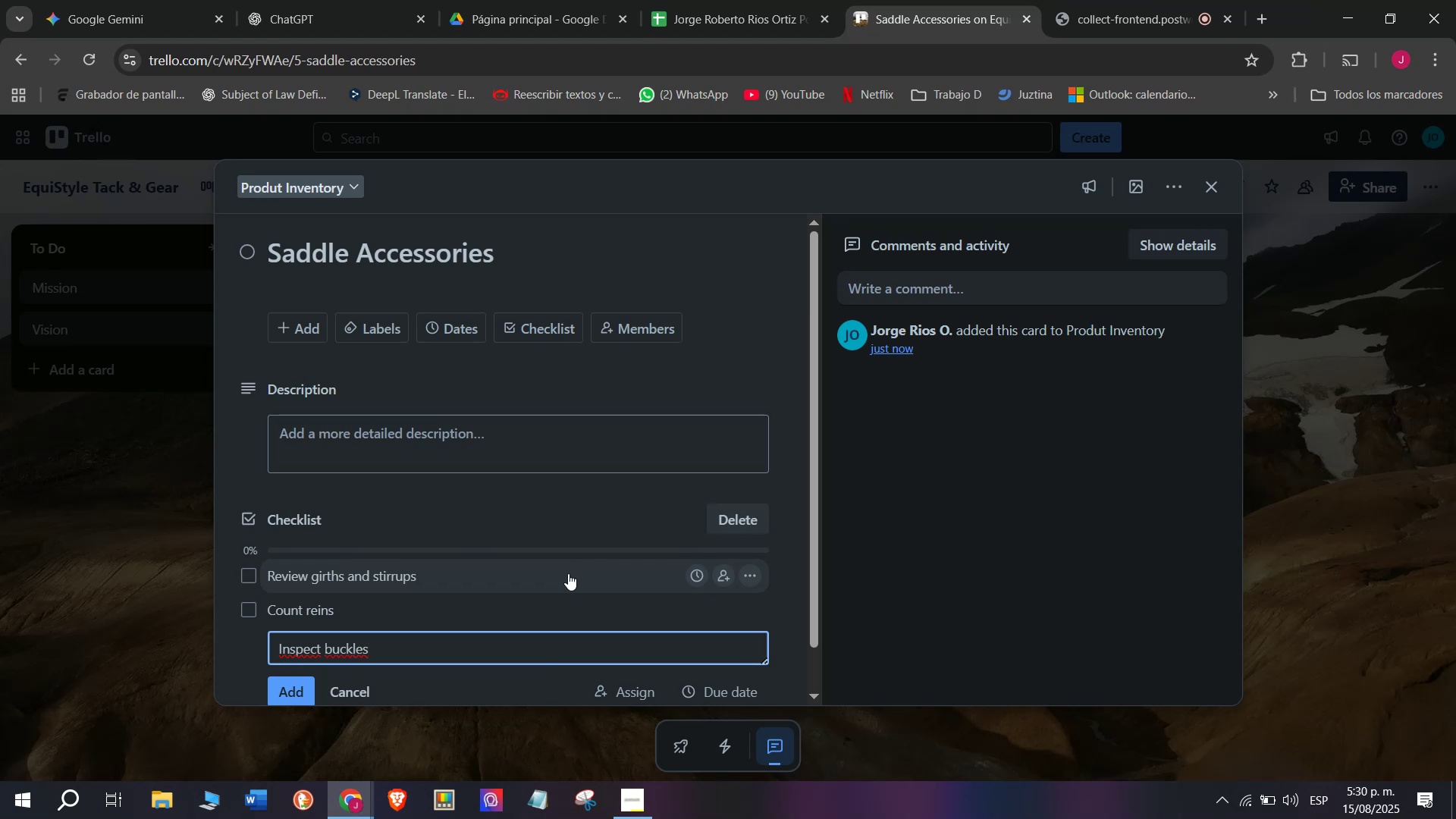 
key(Enter)
 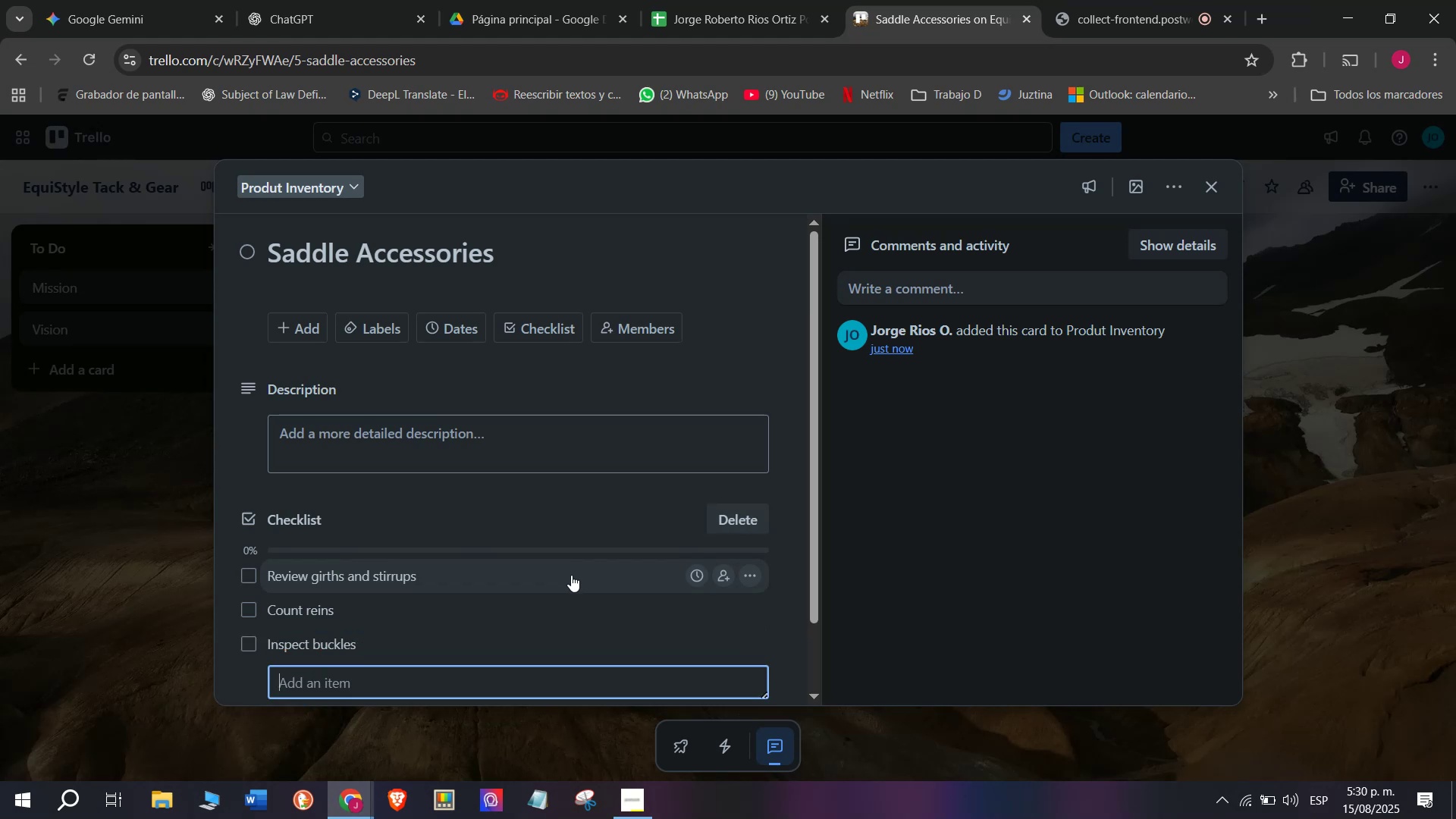 
type(Clean and polish)
 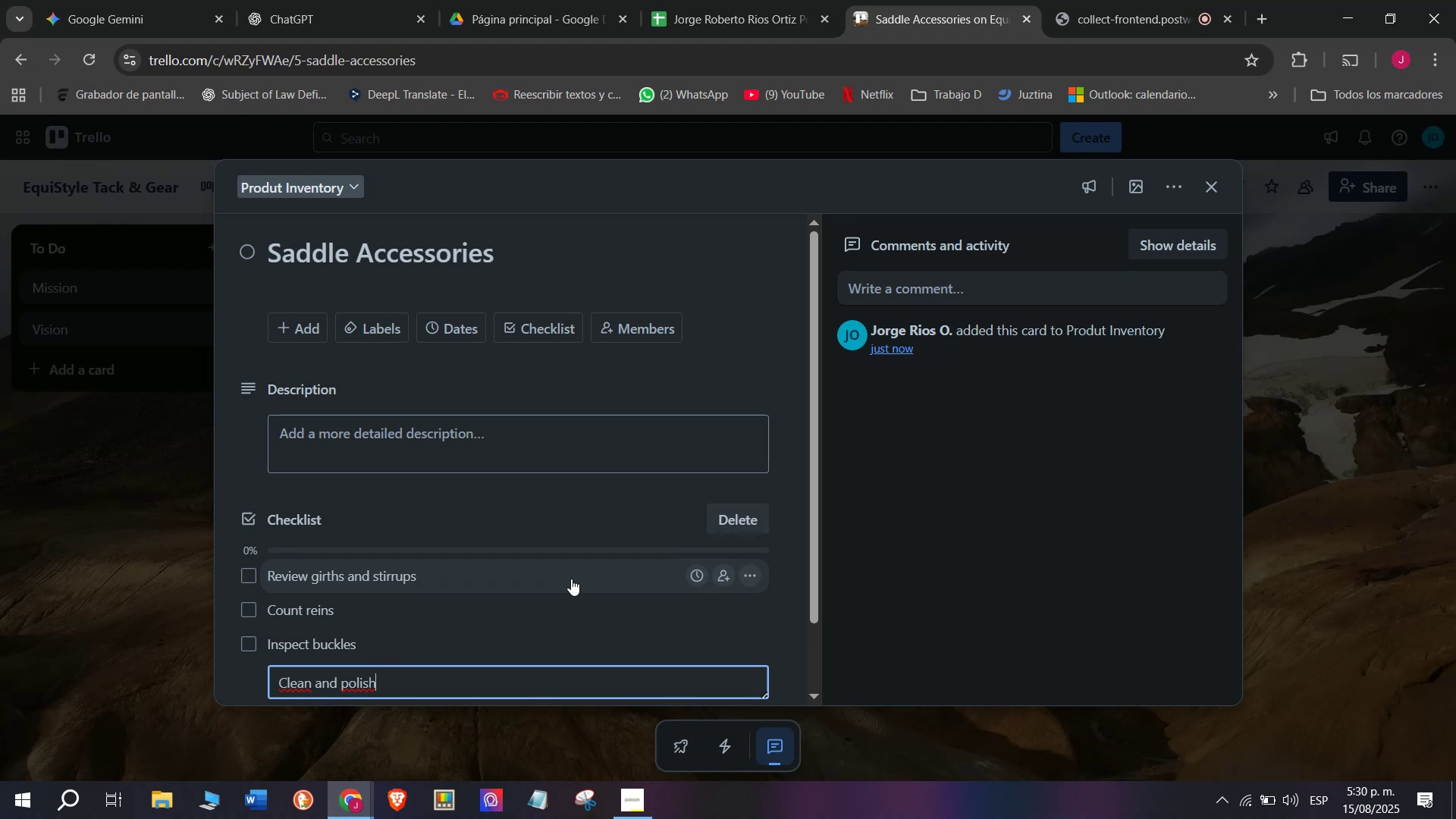 
key(Enter)
 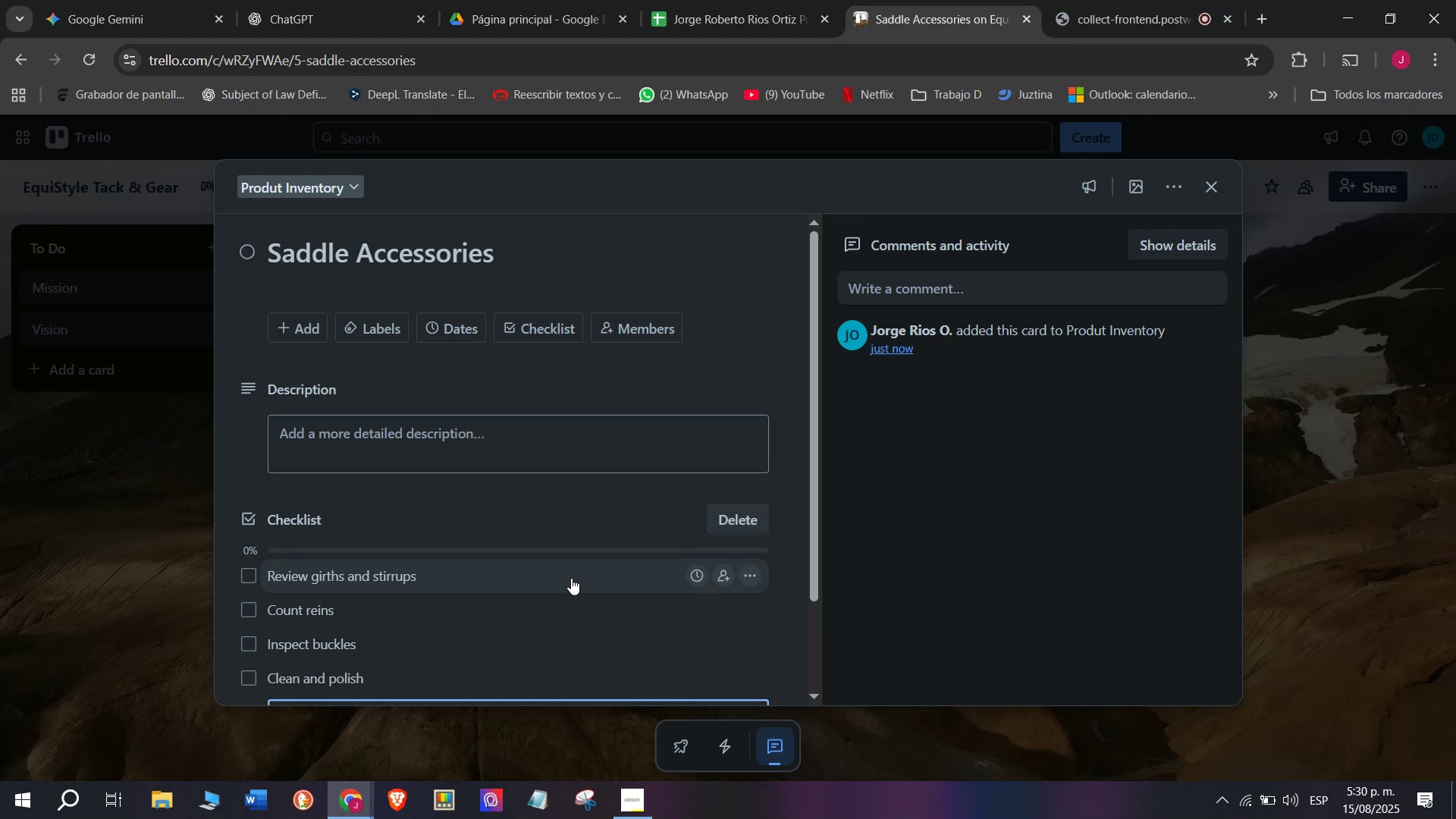 
type(Categorize bt)
key(Backspace)
type(y type)
 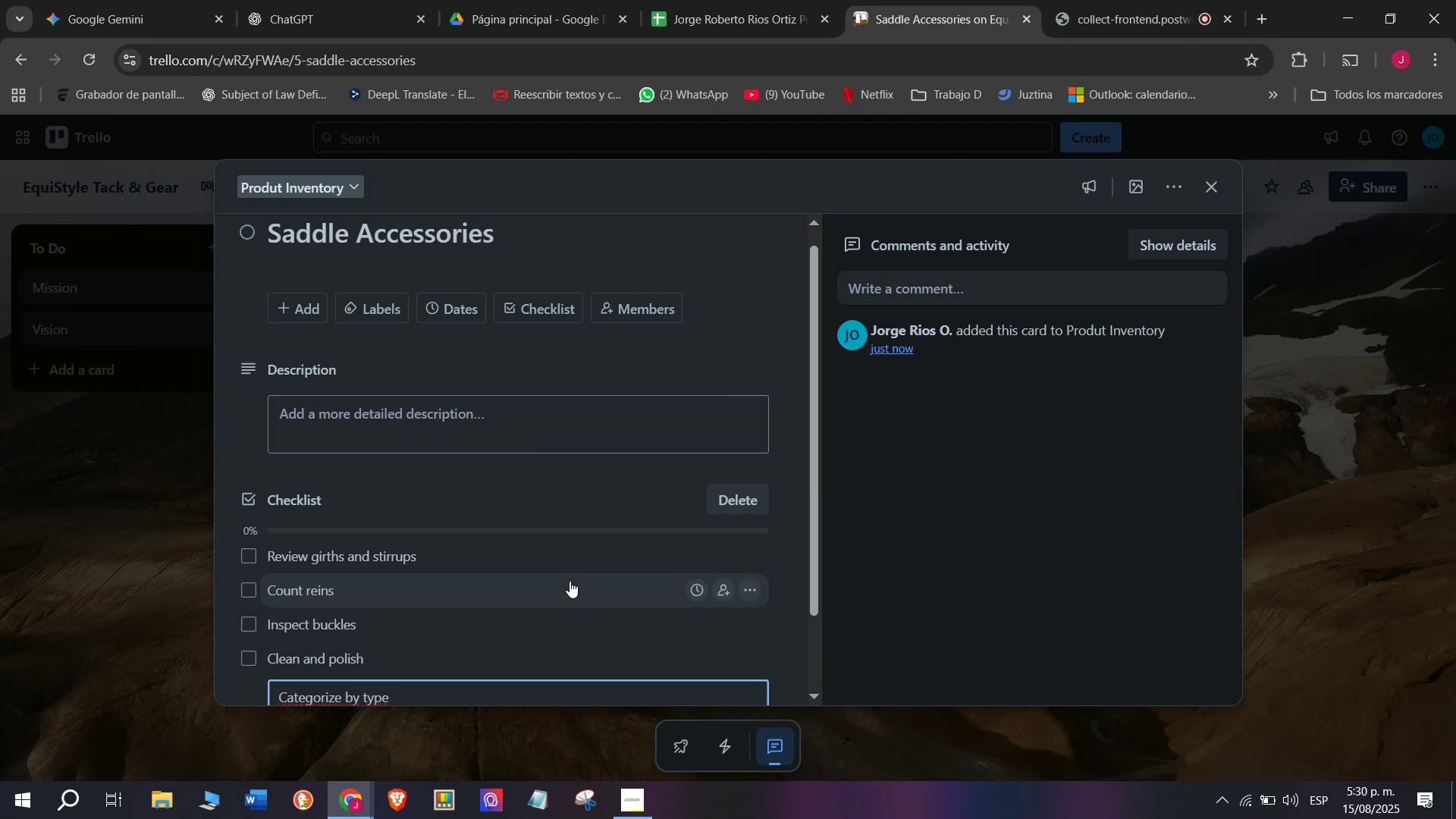 
key(Enter)
 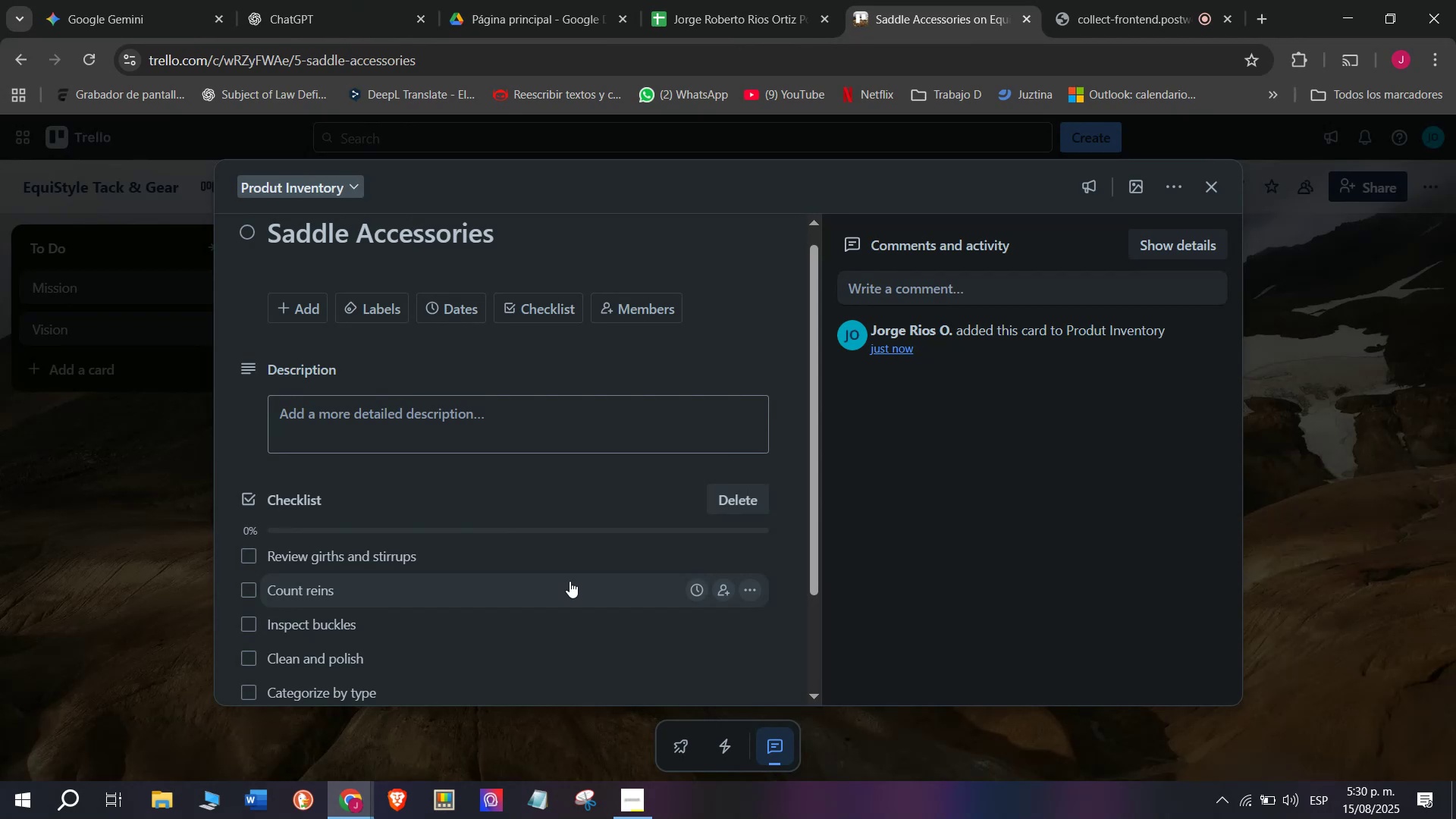 
scroll: coordinate [581, 583], scroll_direction: down, amount: 2.0
 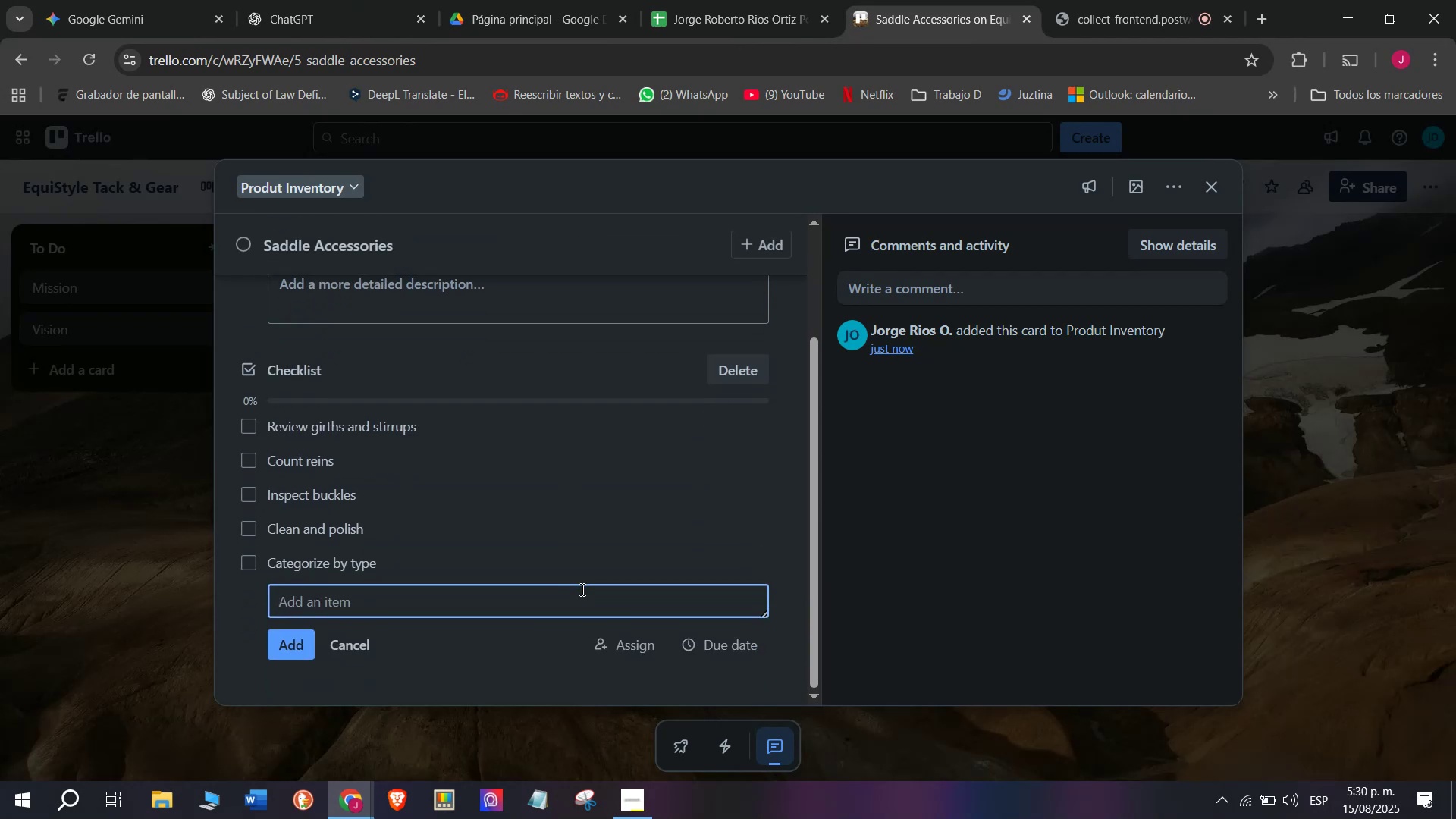 
type(Update)
 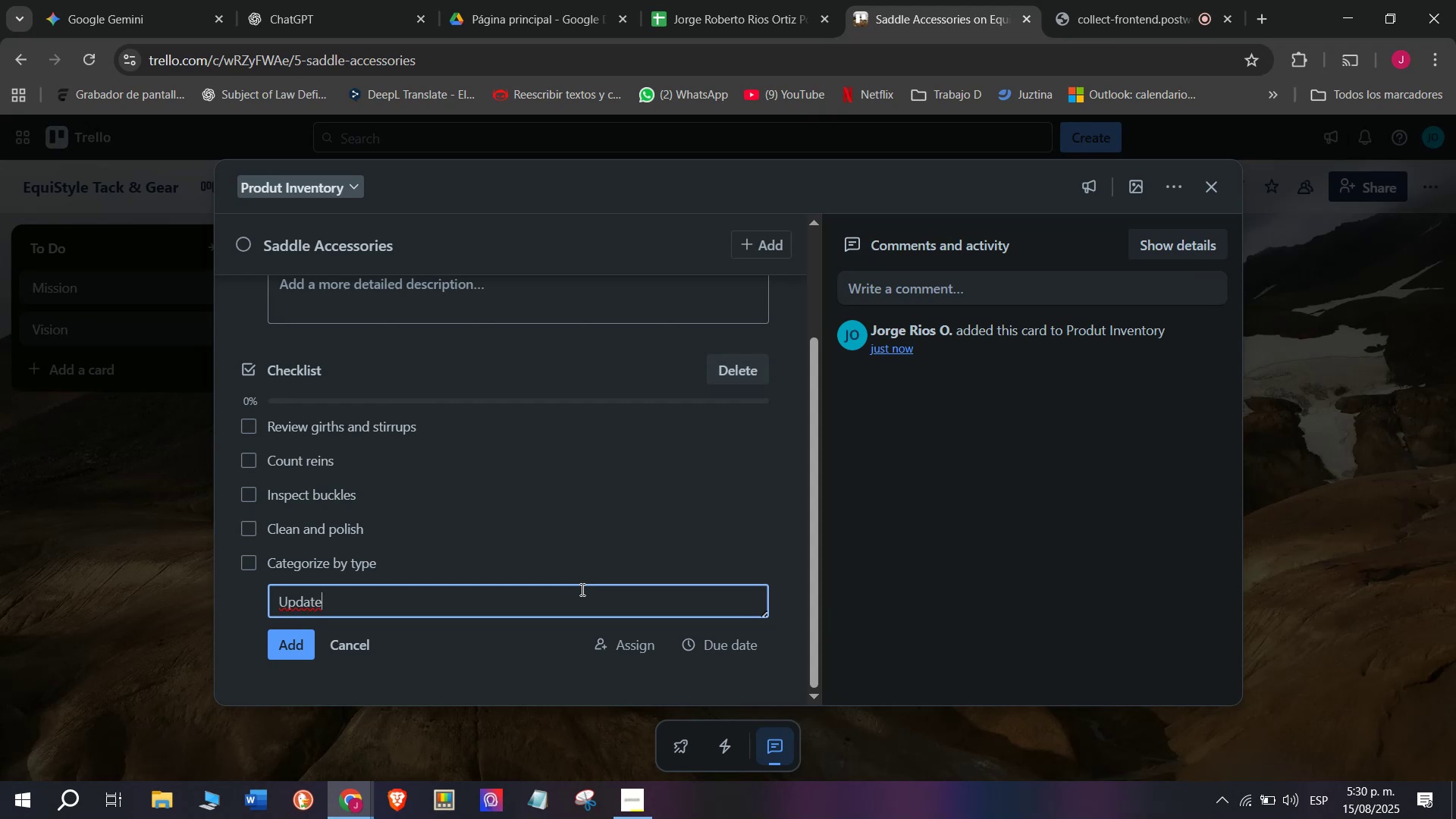 
type( inventory)
 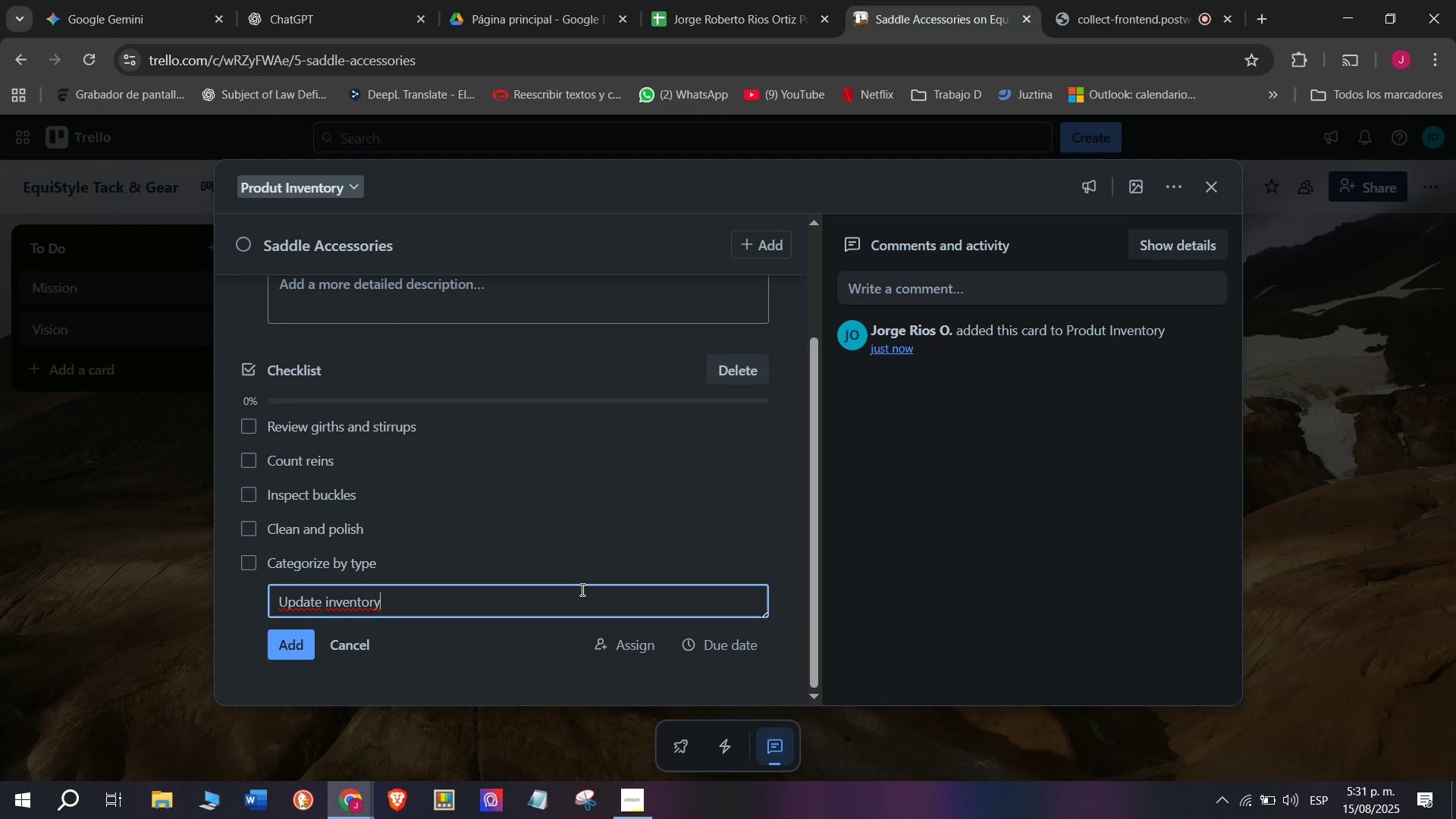 
wait(7.31)
 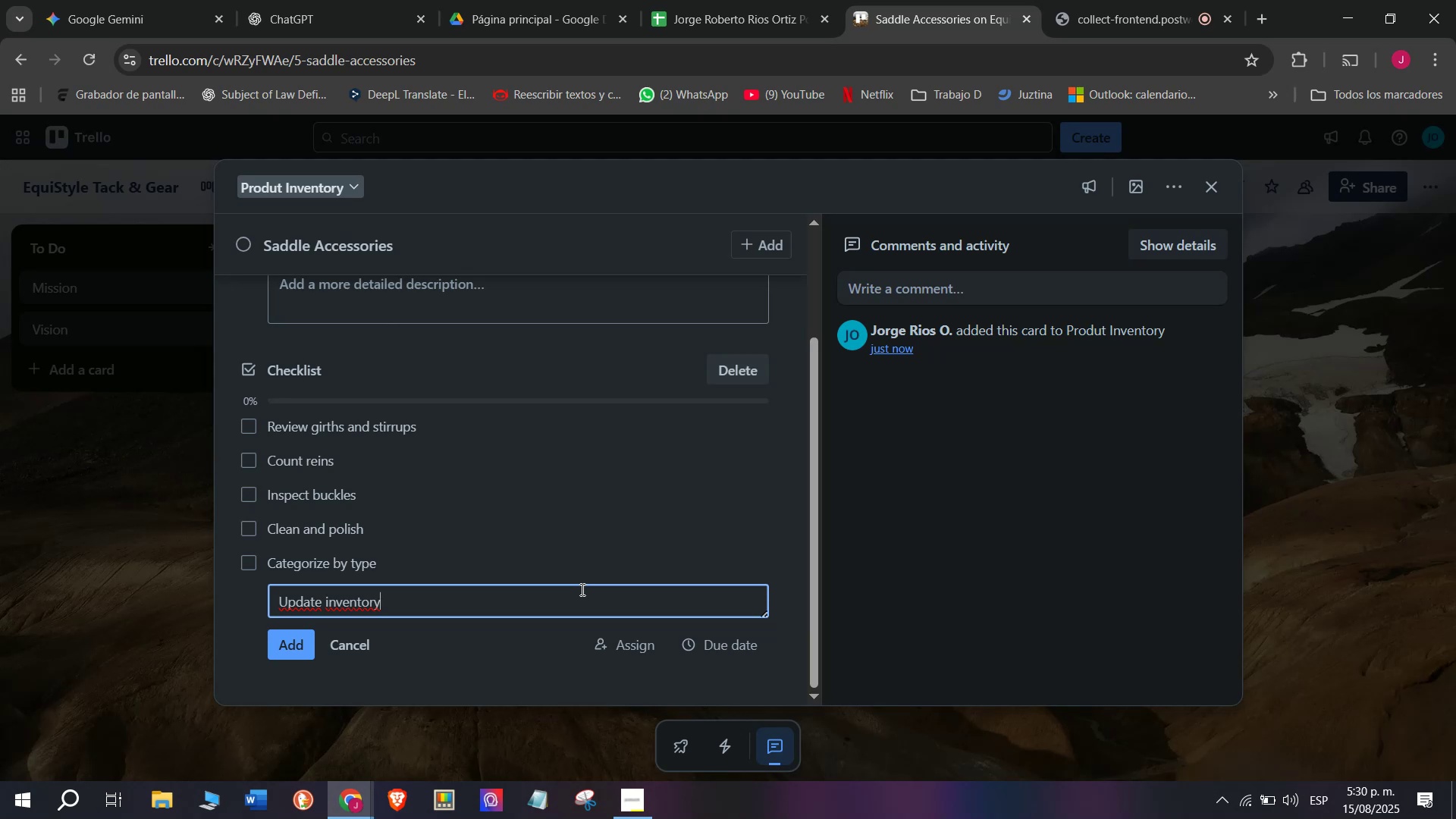 
key(Enter)
 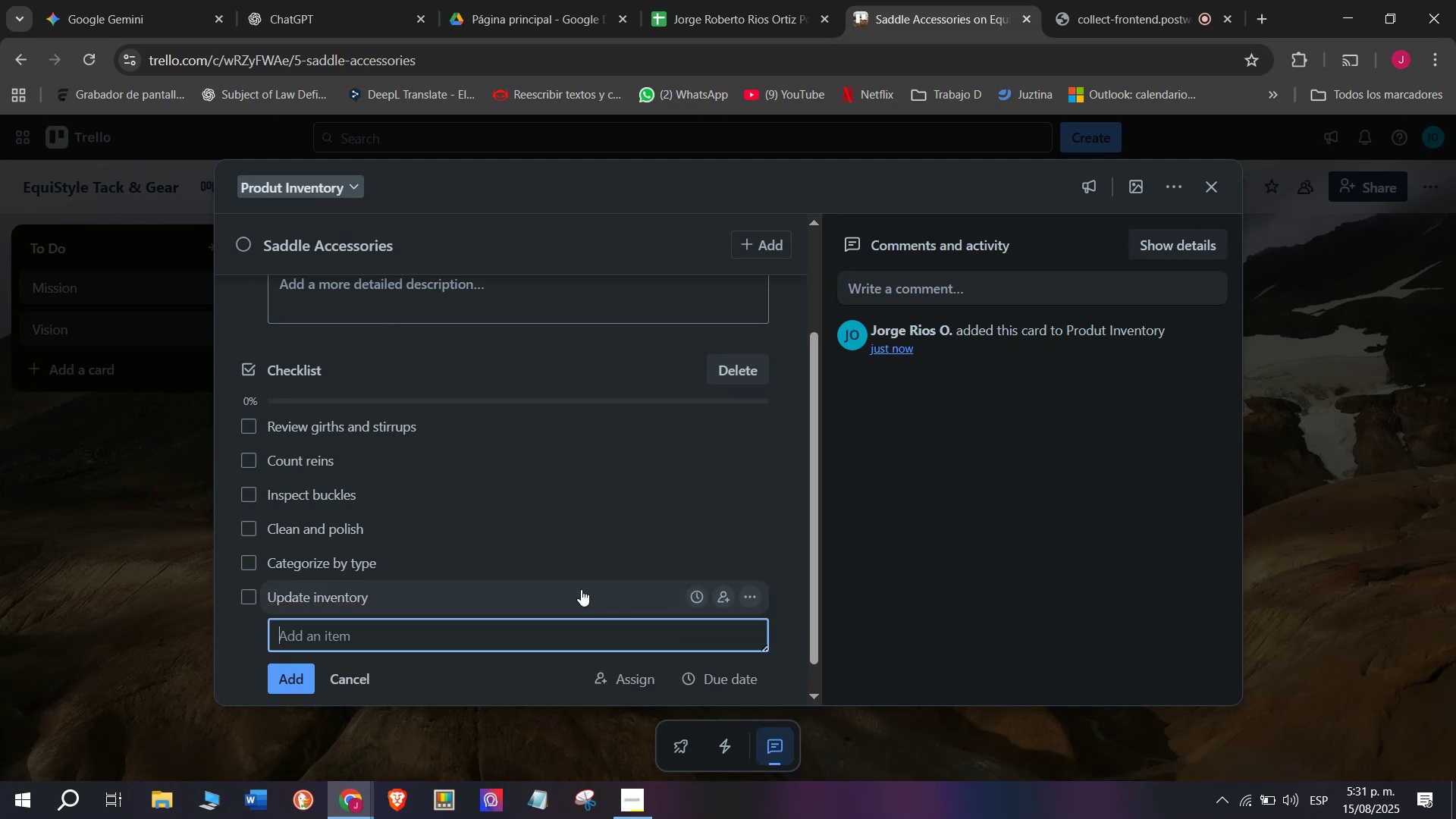 
scroll: coordinate [400, 483], scroll_direction: up, amount: 3.0
 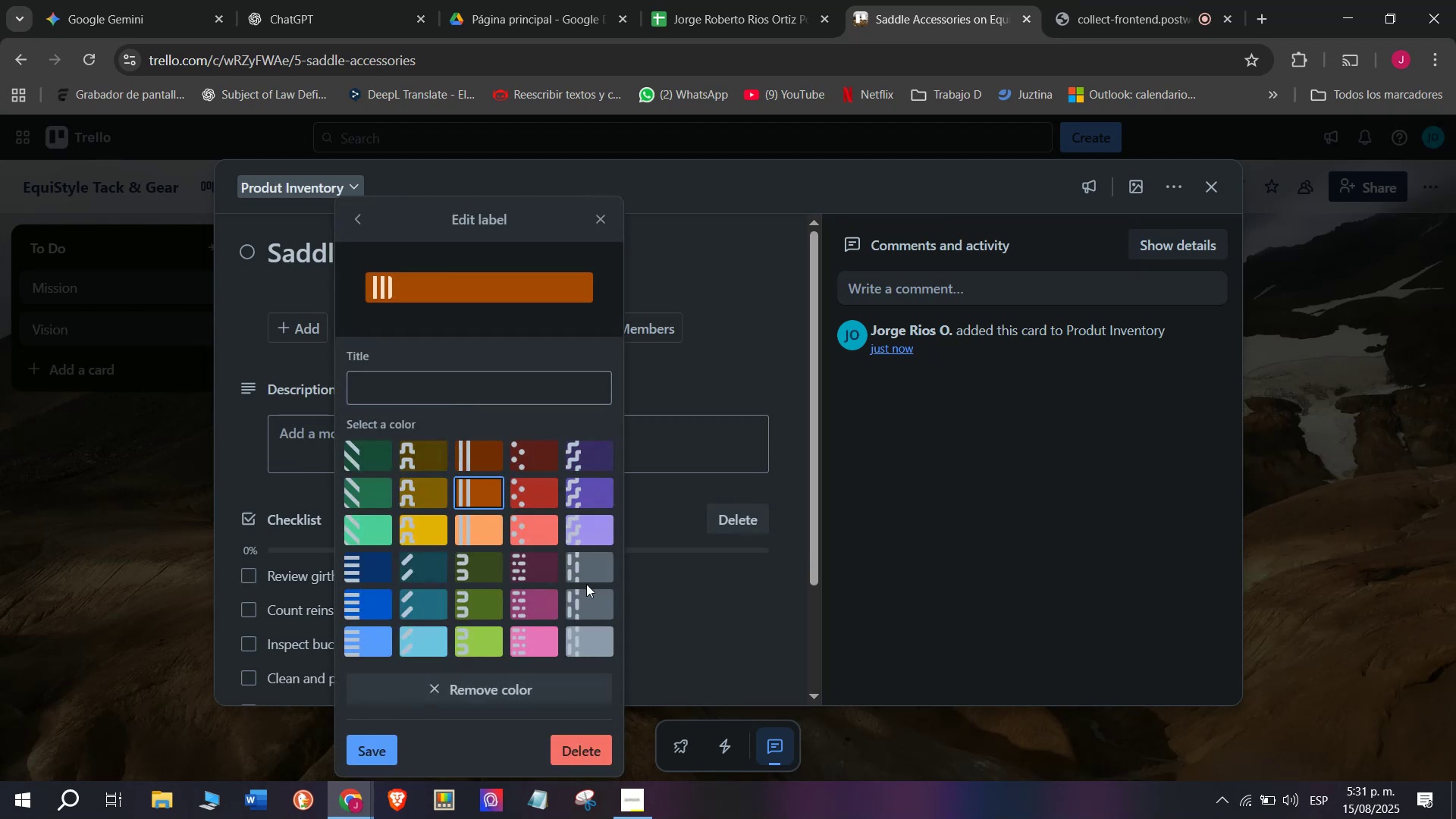 
wait(9.14)
 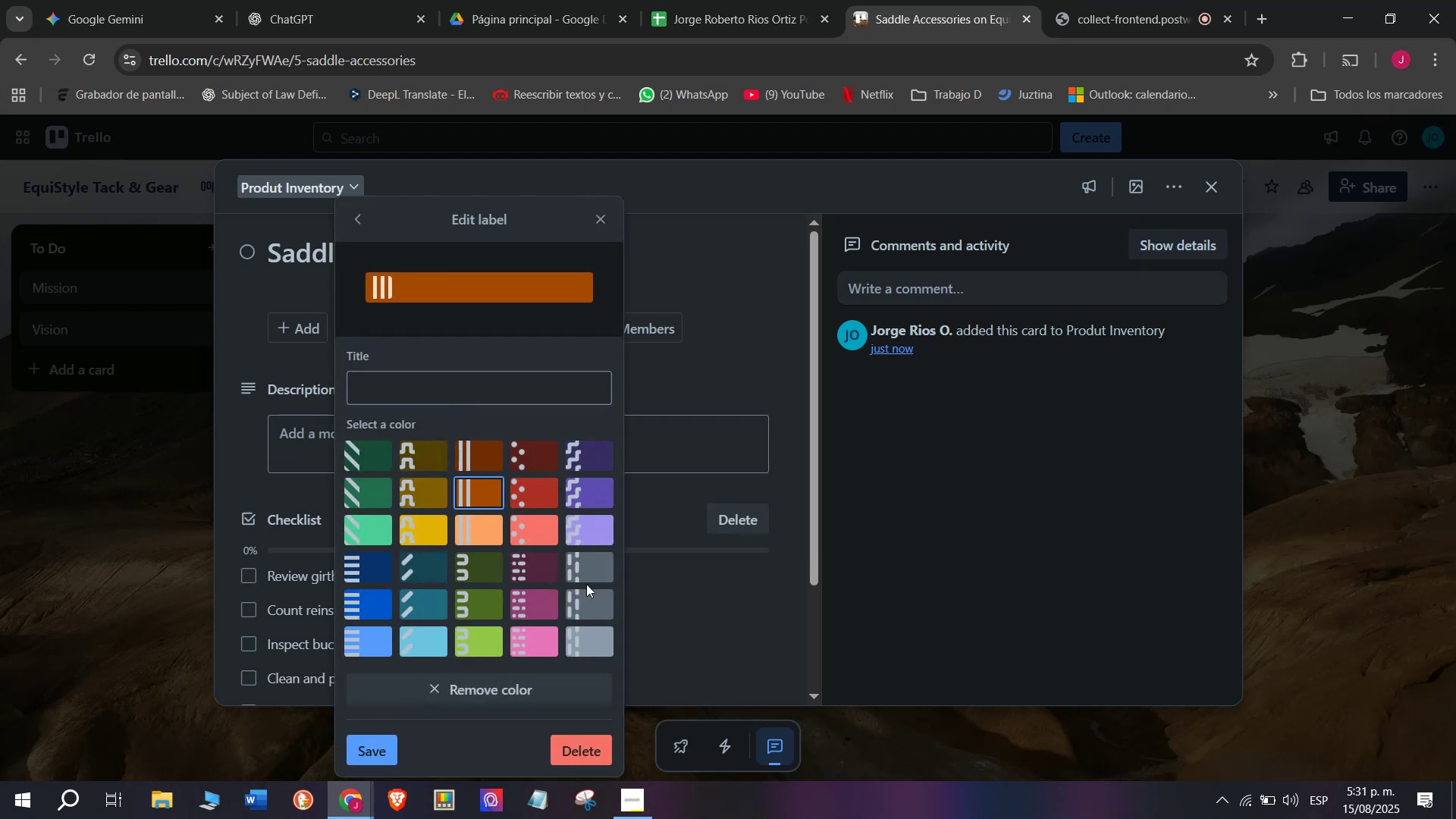 
left_click([373, 741])
 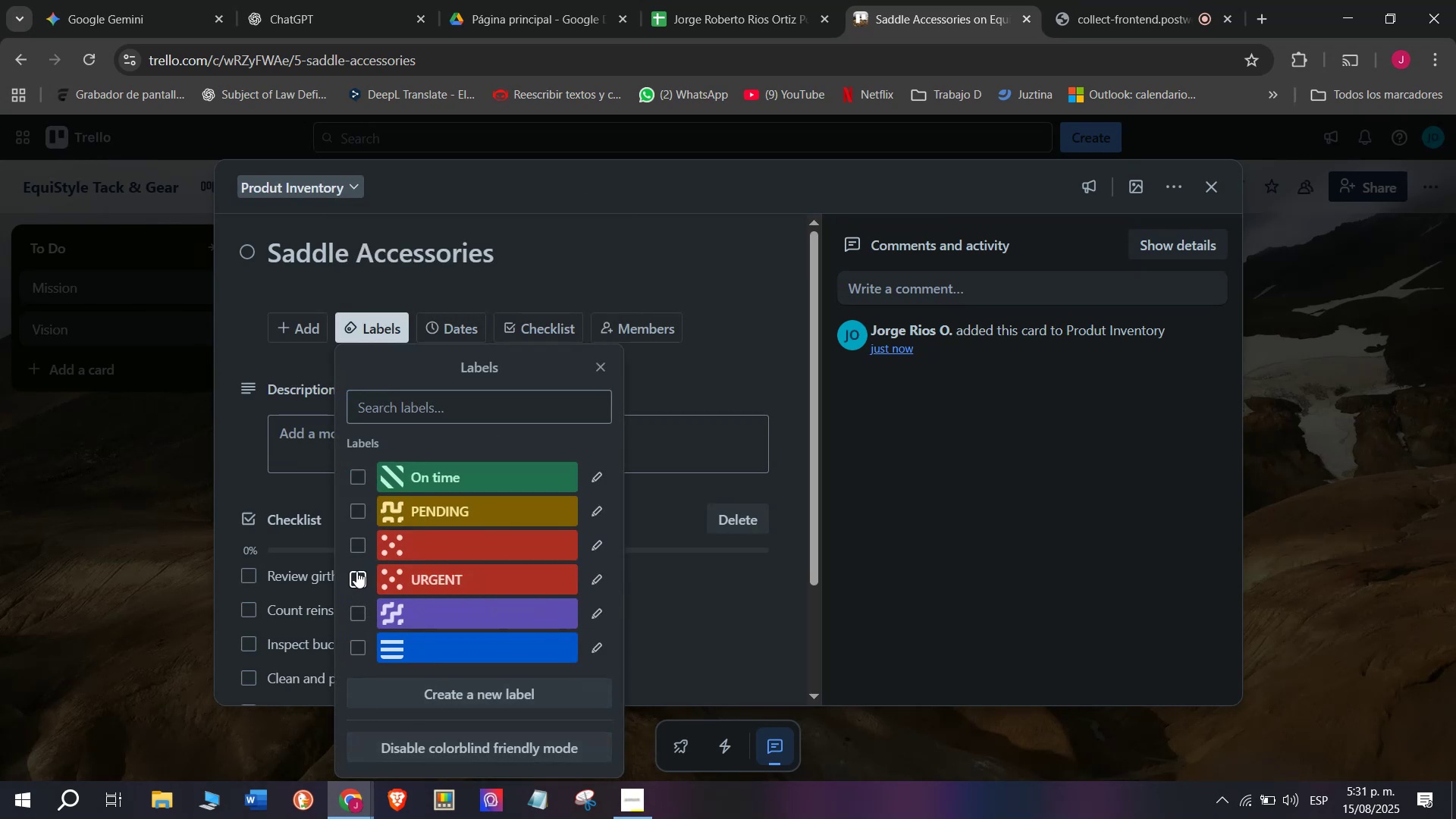 
mouse_move([189, 576])
 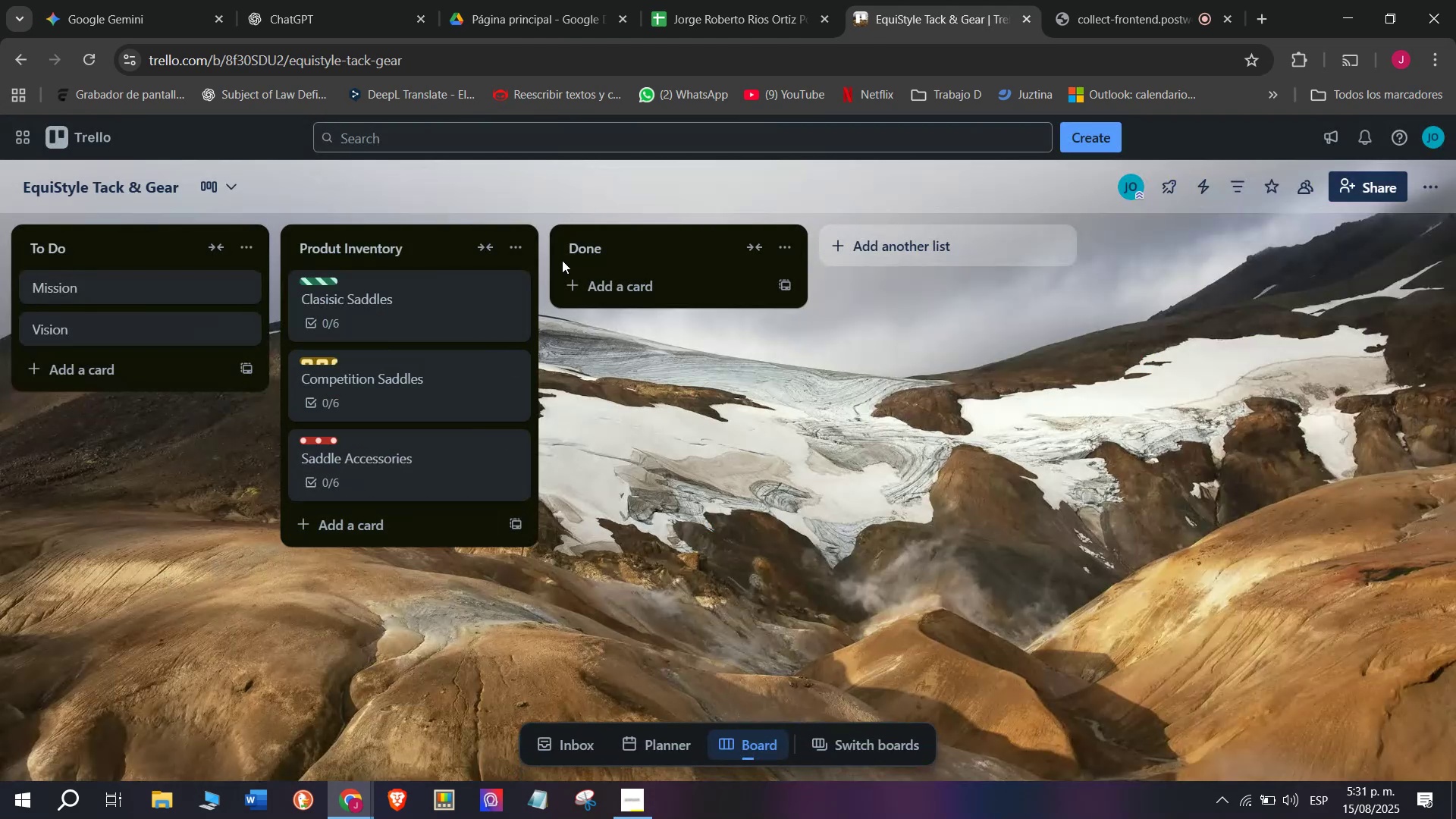 
left_click_drag(start_coordinate=[587, 245], to_coordinate=[589, 240])
 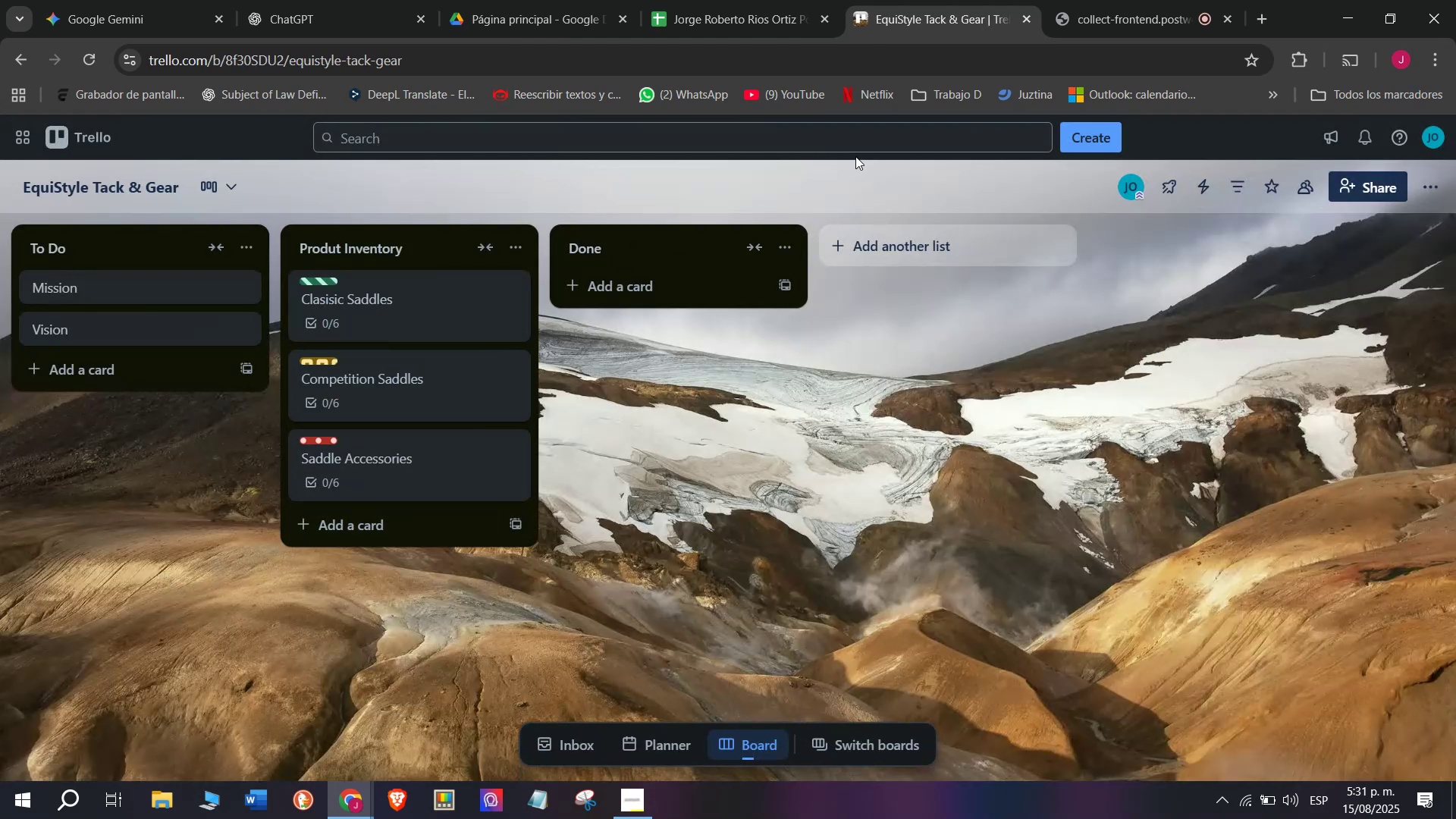 
left_click([1063, 0])
 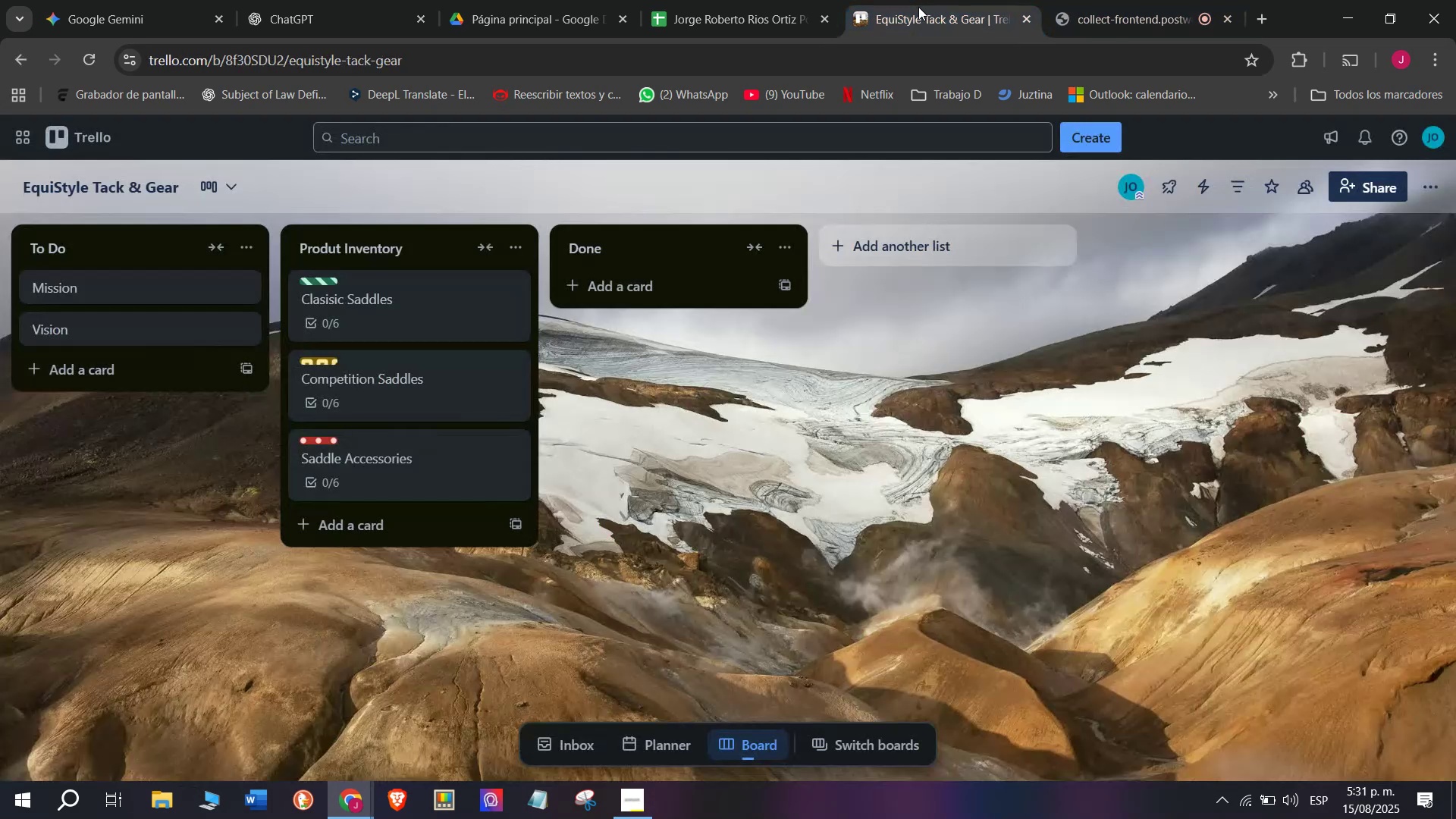 
left_click_drag(start_coordinate=[604, 244], to_coordinate=[604, 240])
 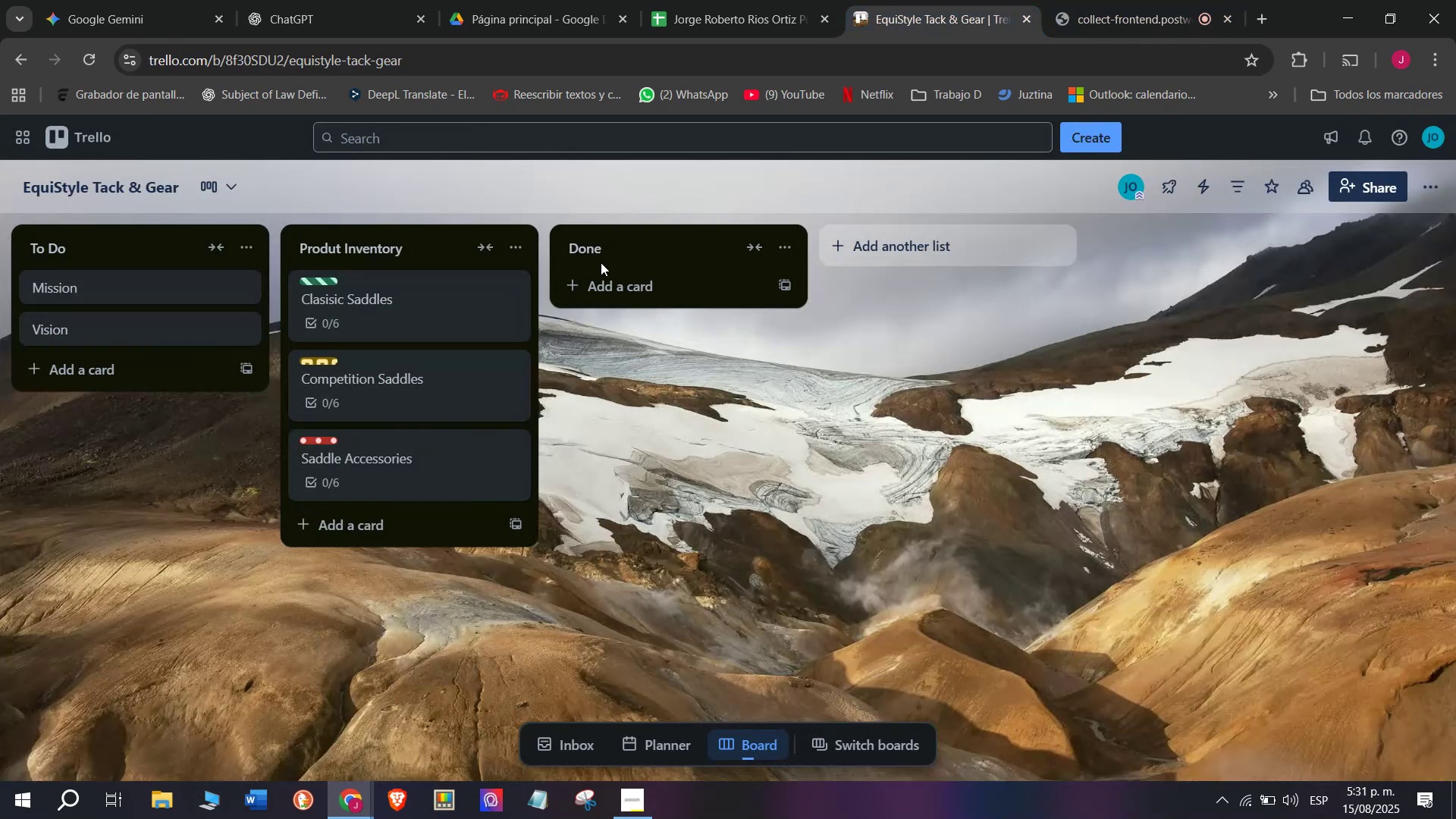 
left_click_drag(start_coordinate=[623, 255], to_coordinate=[623, 251])
 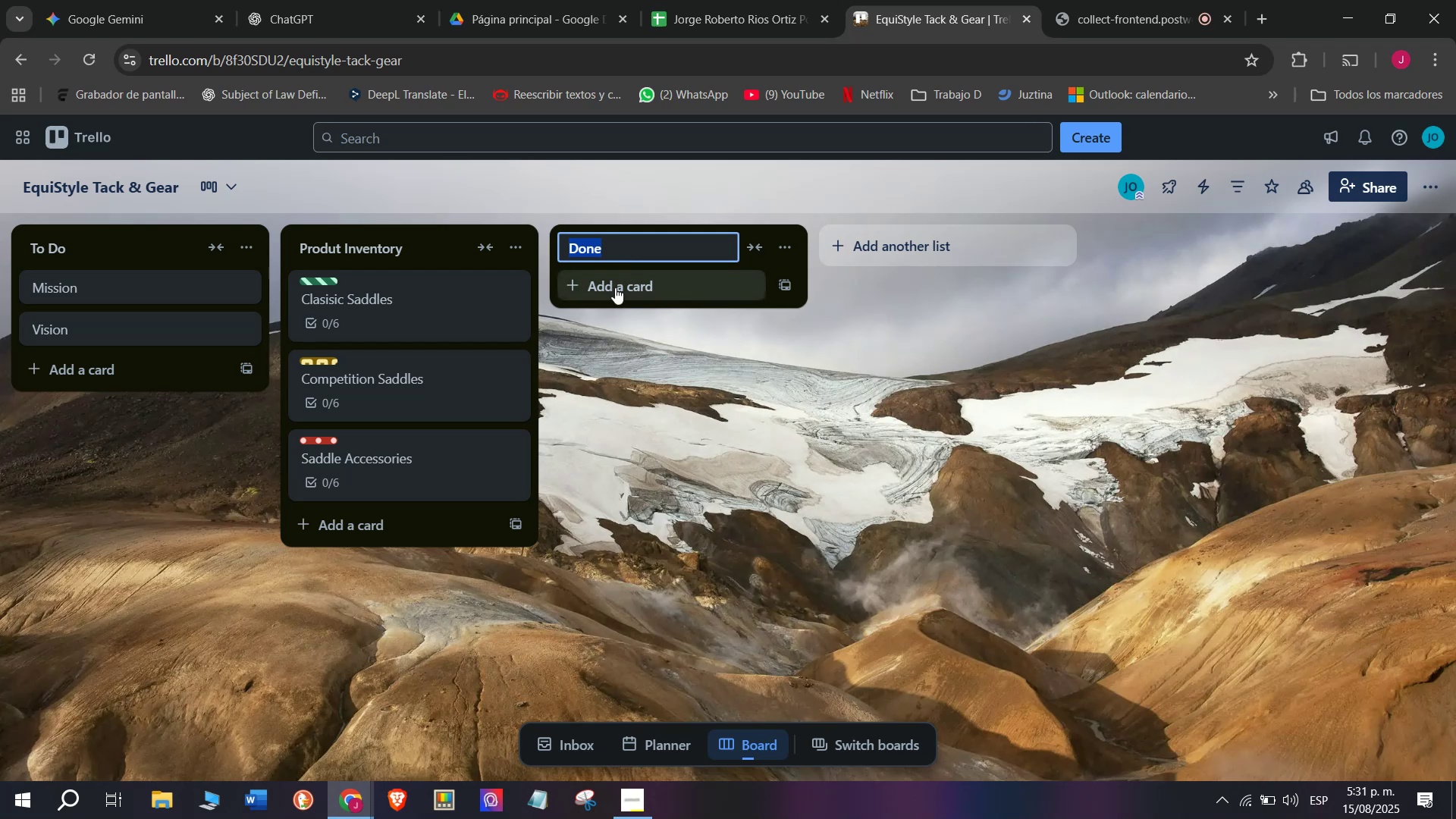 
type(In-Store)
 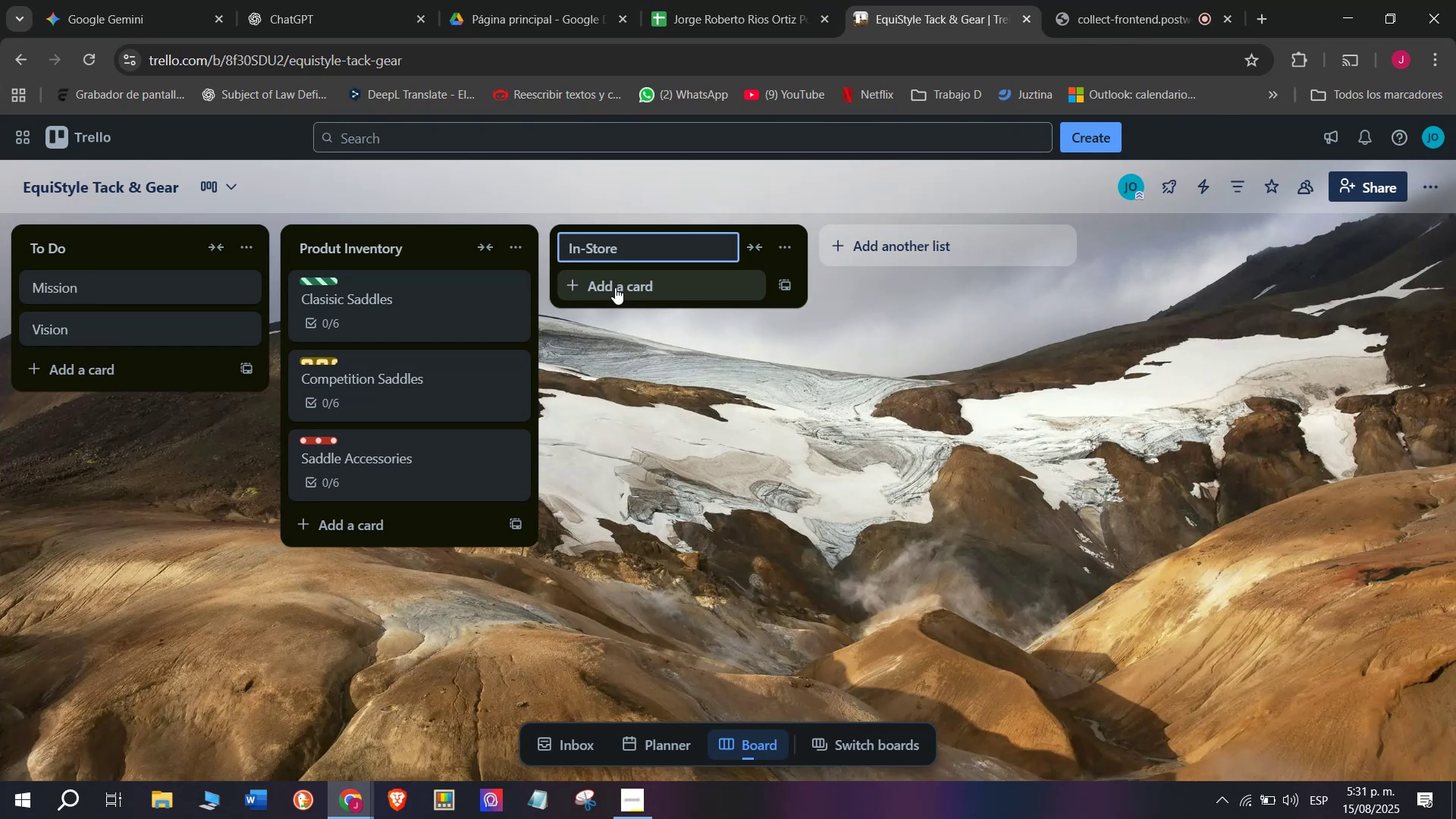 
wait(5.04)
 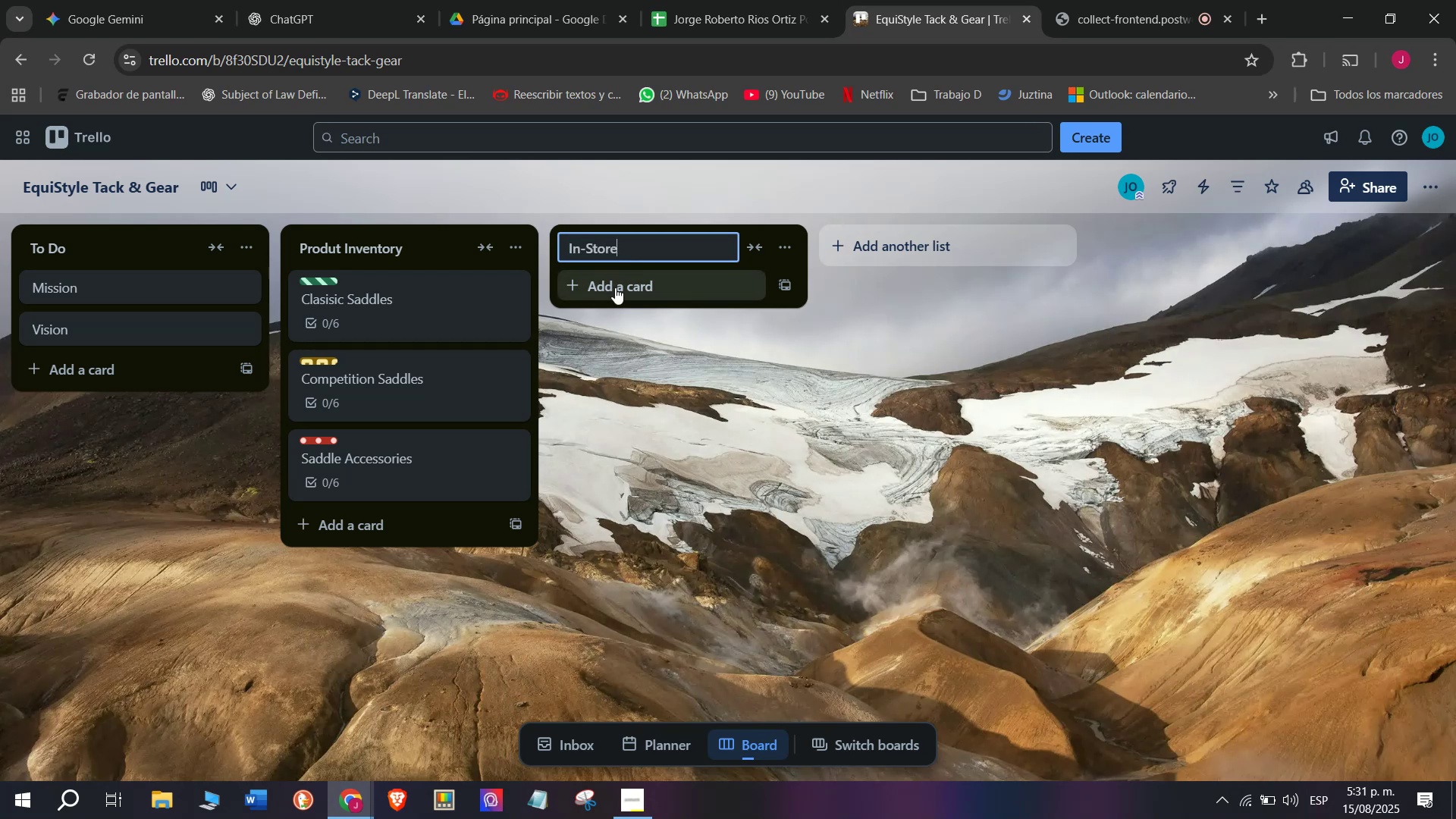 
type( Display)
 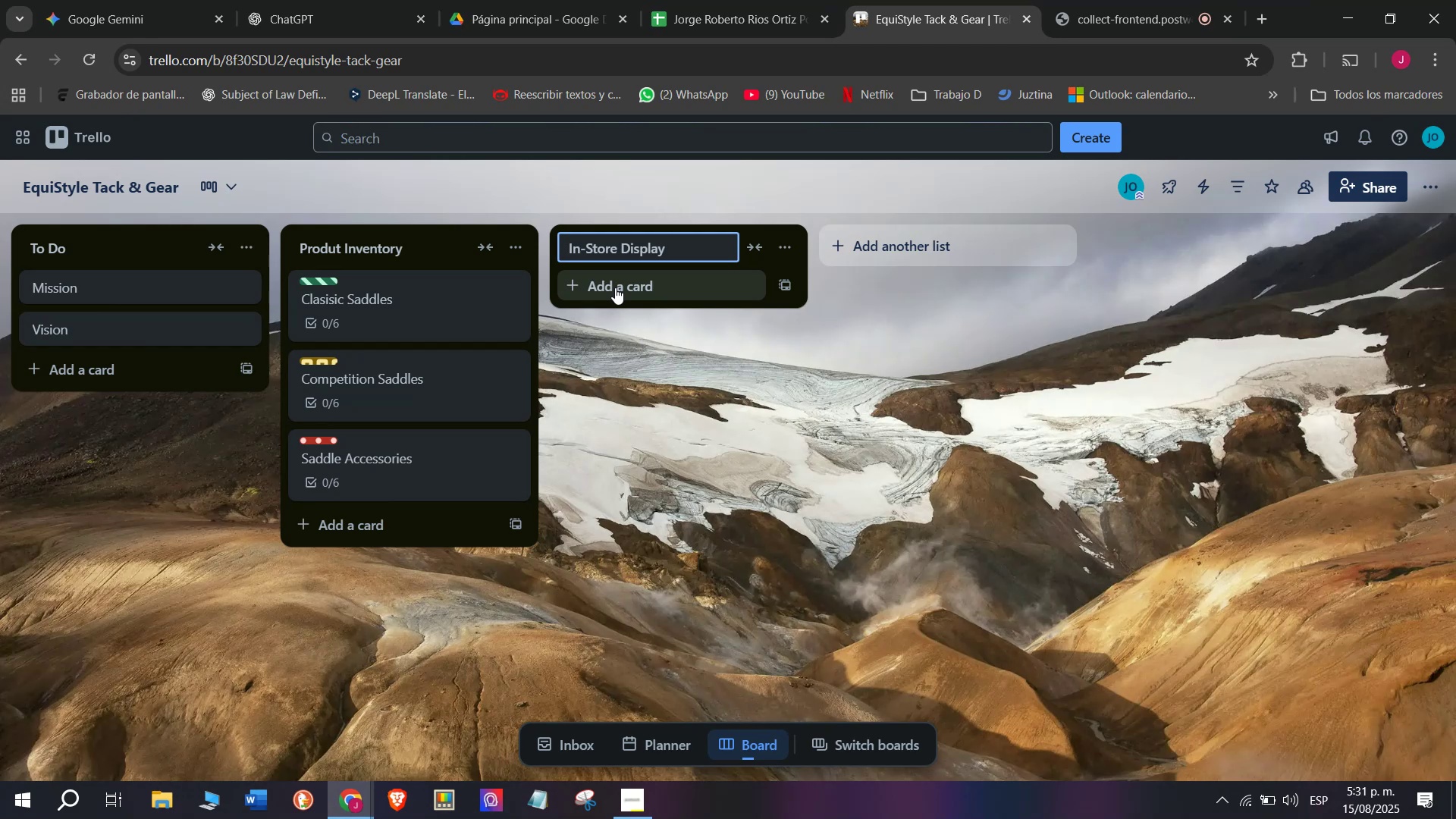 
key(Enter)
 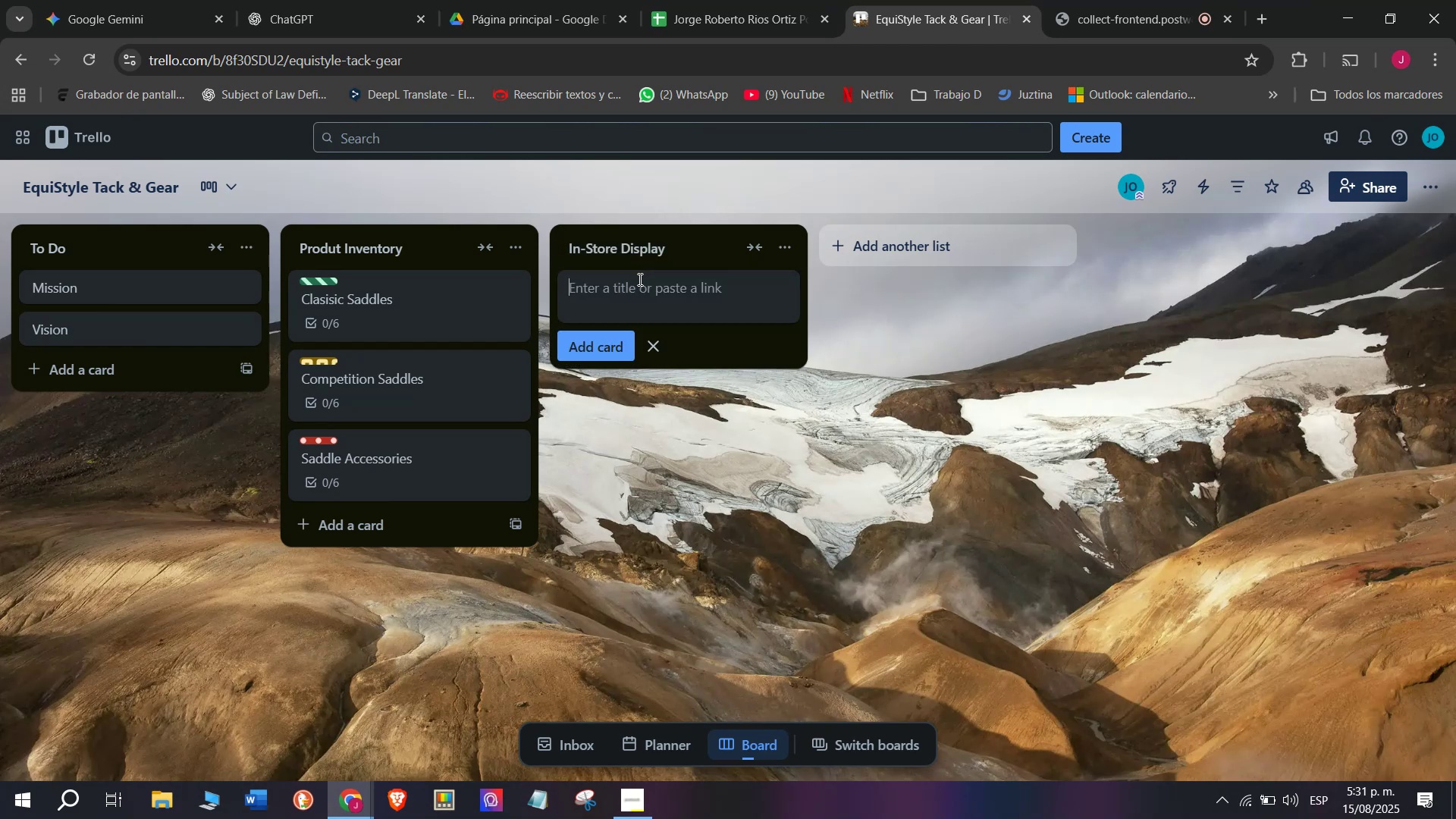 
wait(5.49)
 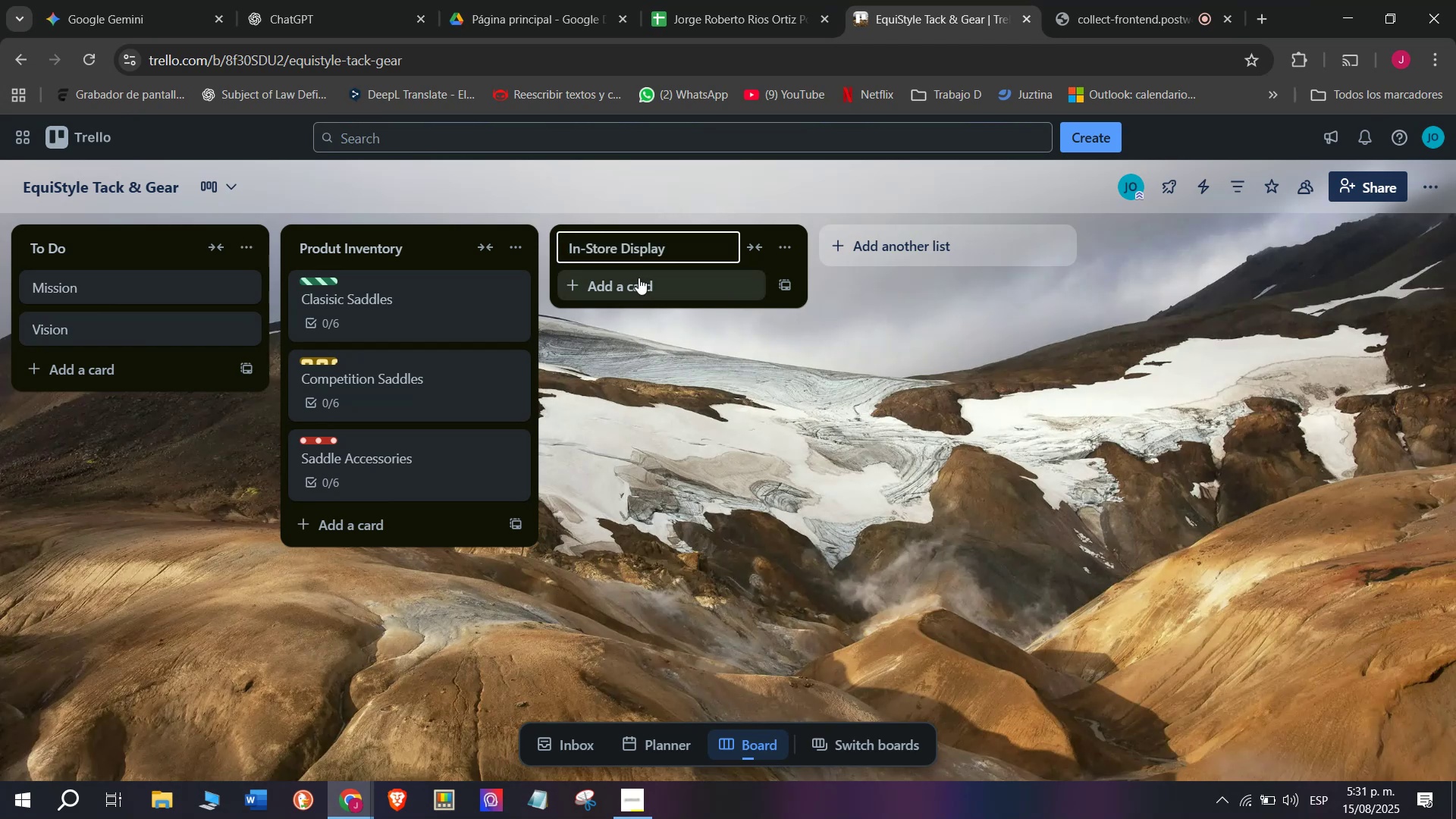 
type(Saddle Area)
 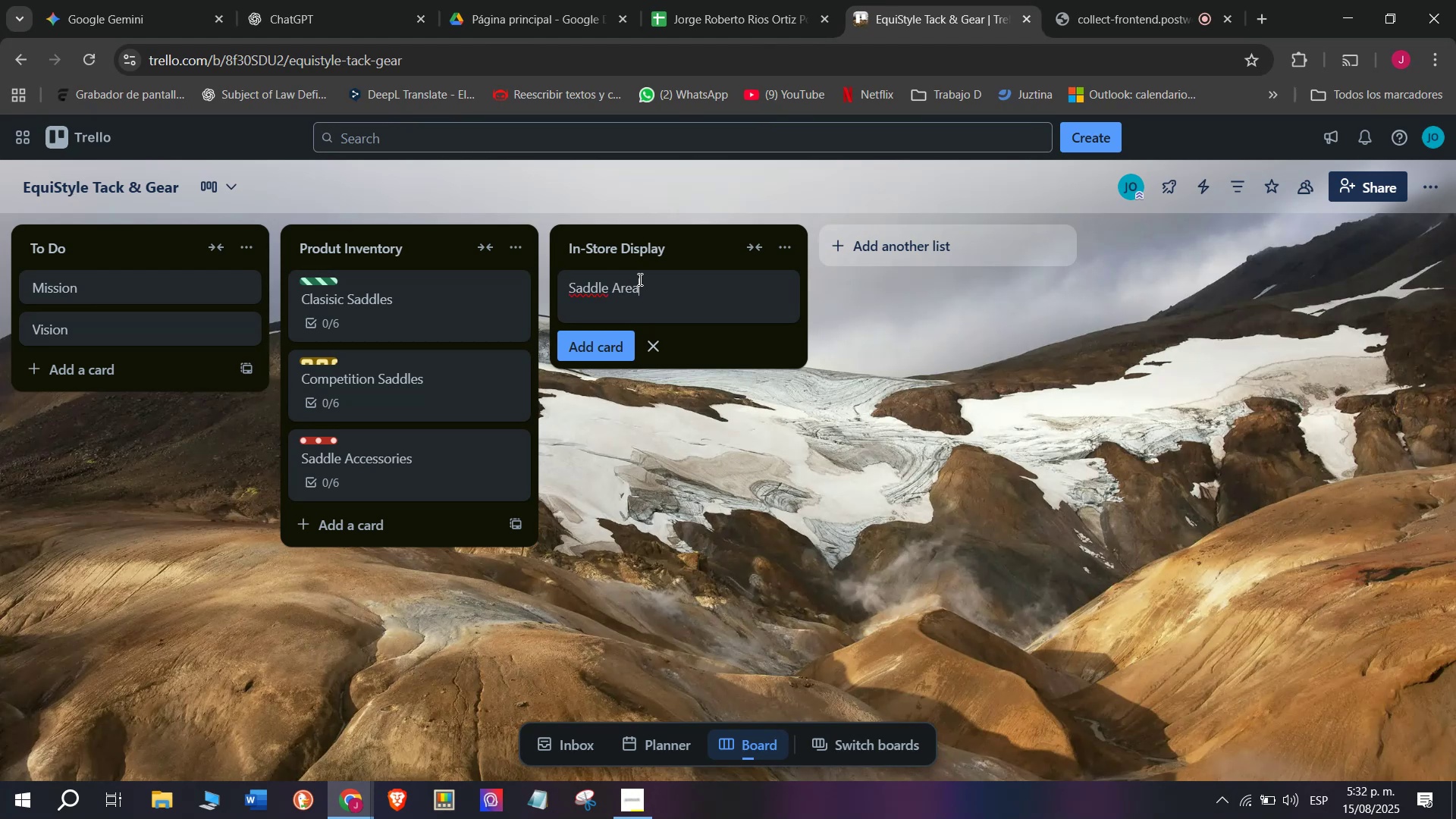 
key(Enter)
 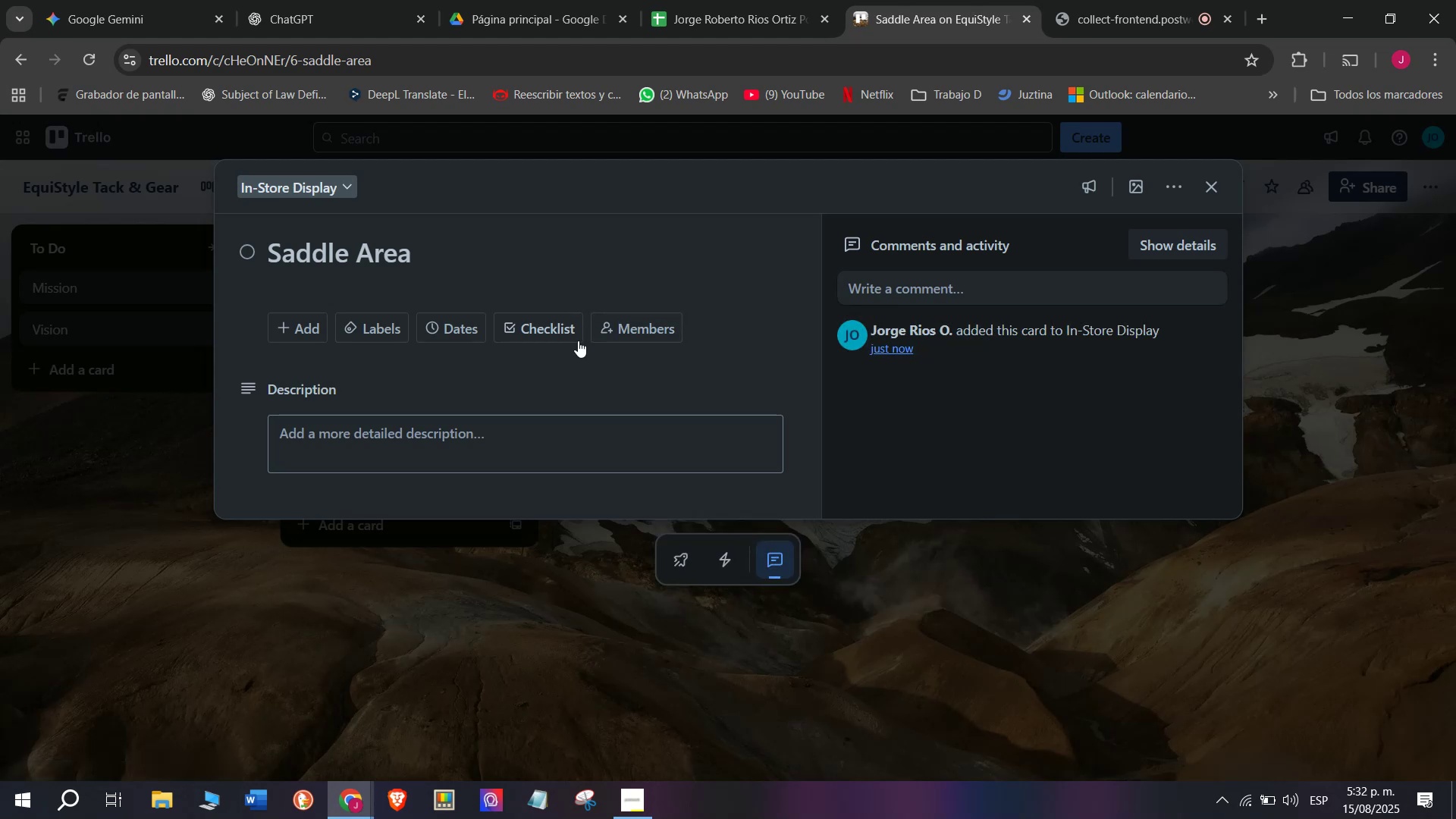 
left_click_drag(start_coordinate=[544, 560], to_coordinate=[544, 556])
 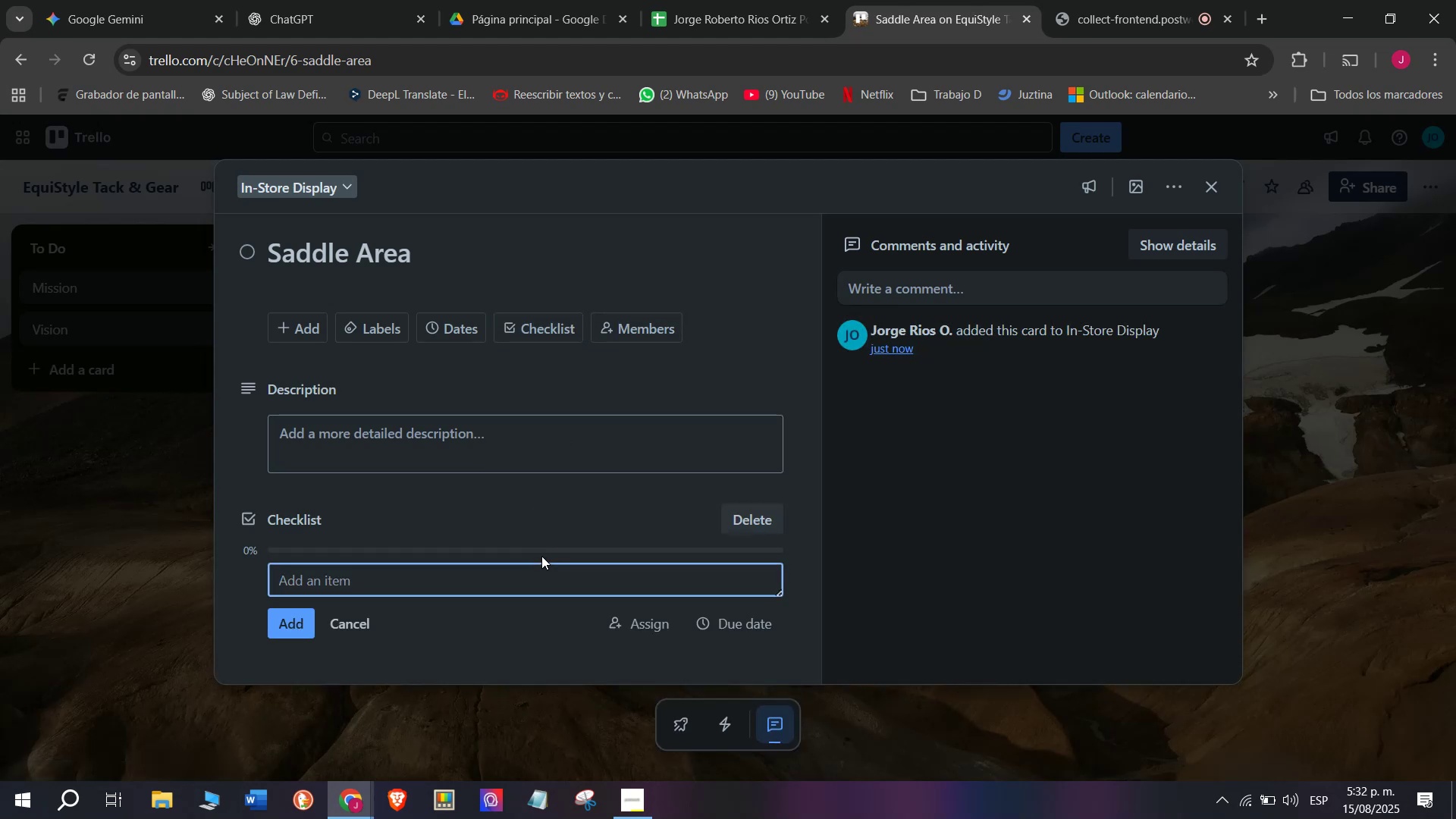 
type(Place )
 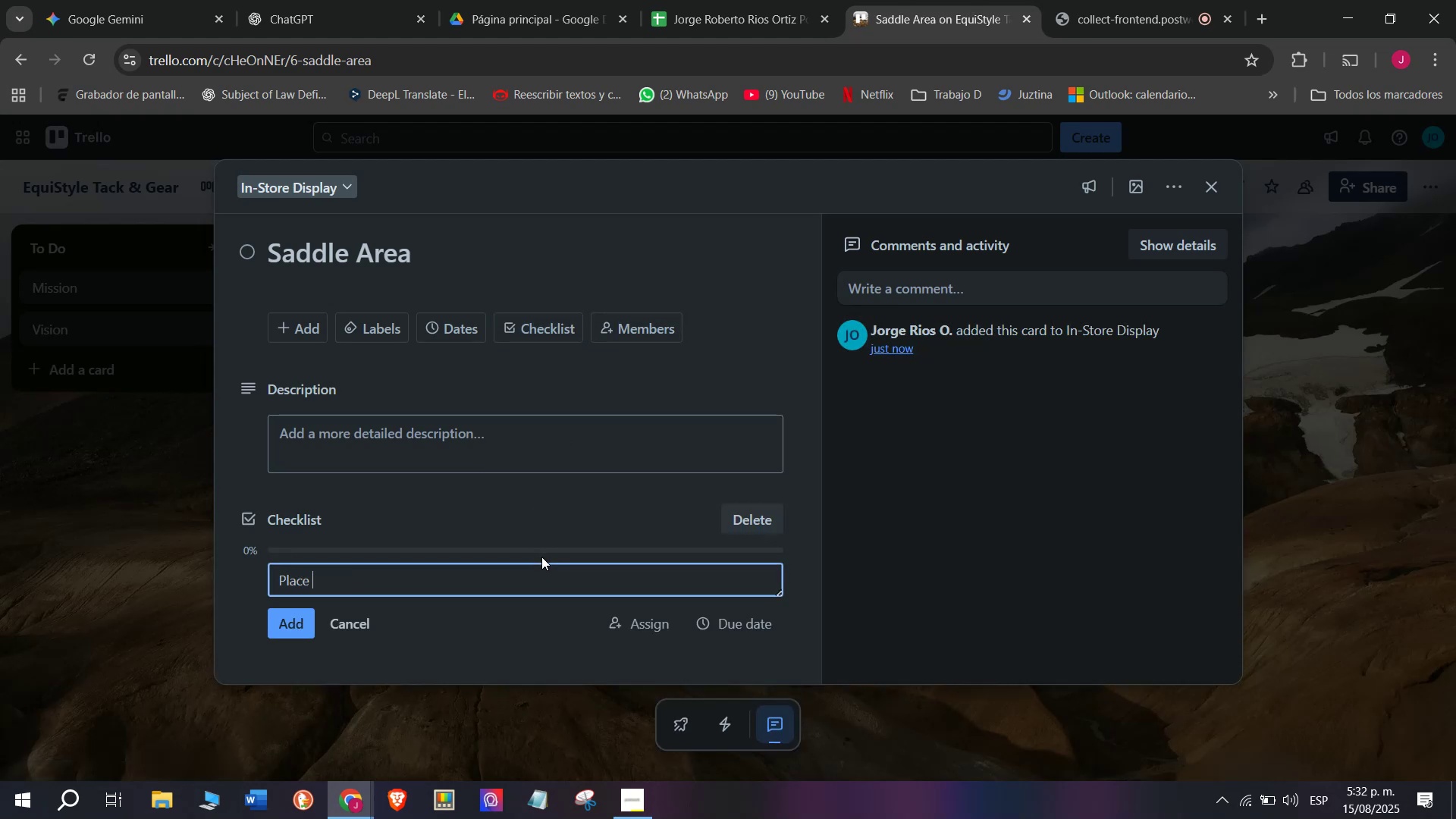 
type(on proper stands)
 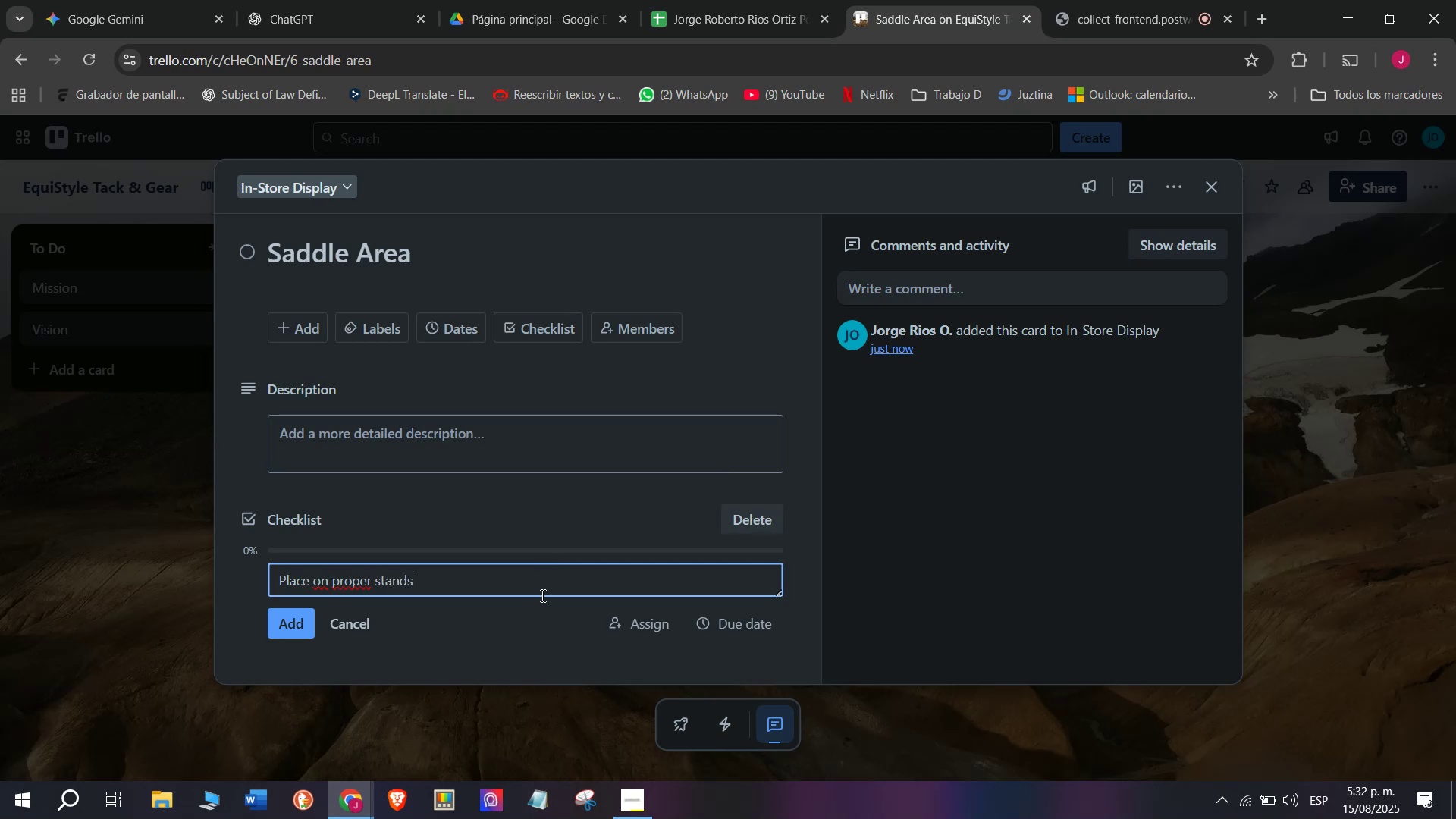 
key(Enter)
 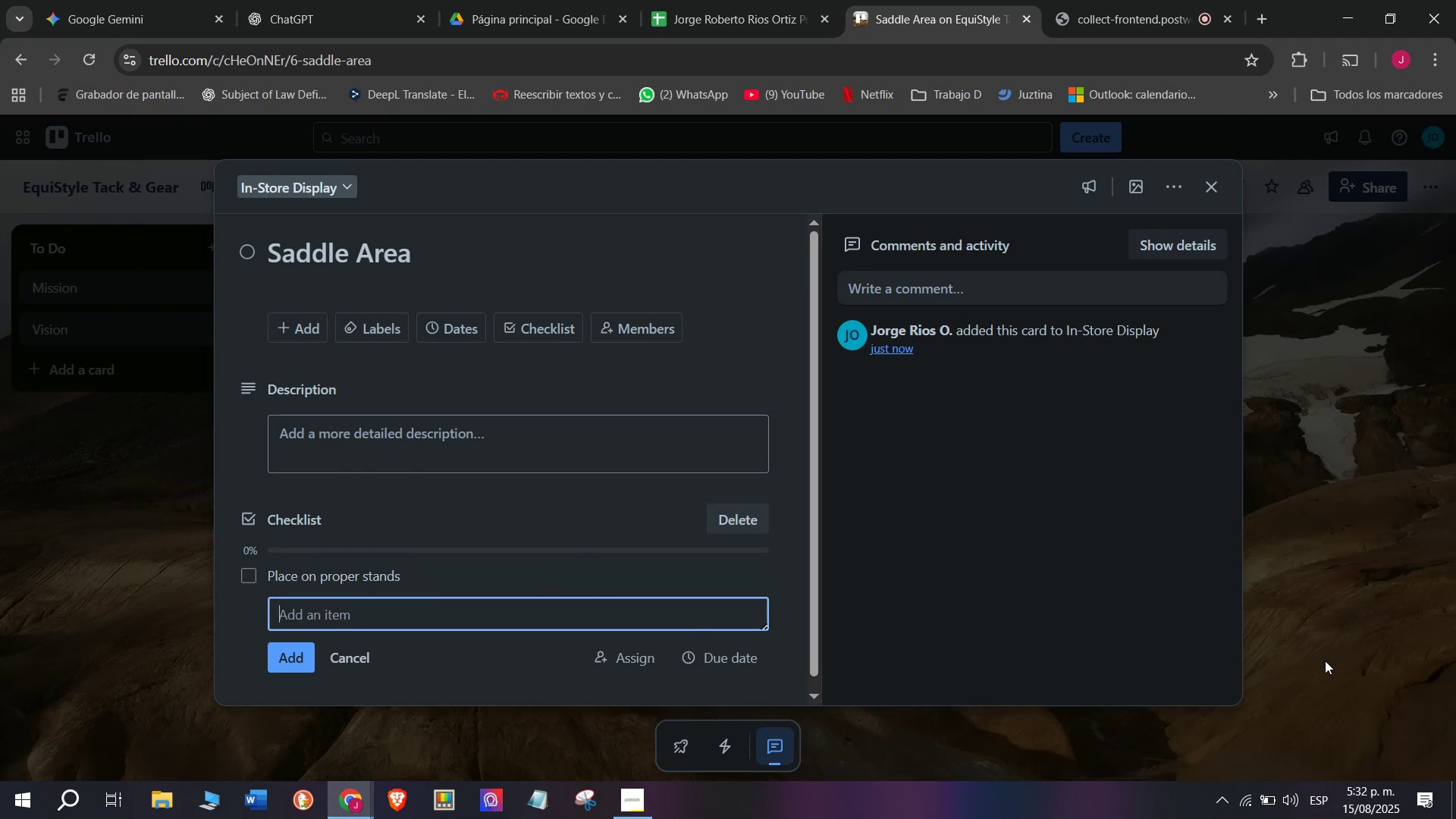 
type(Keep tidy and clean)
 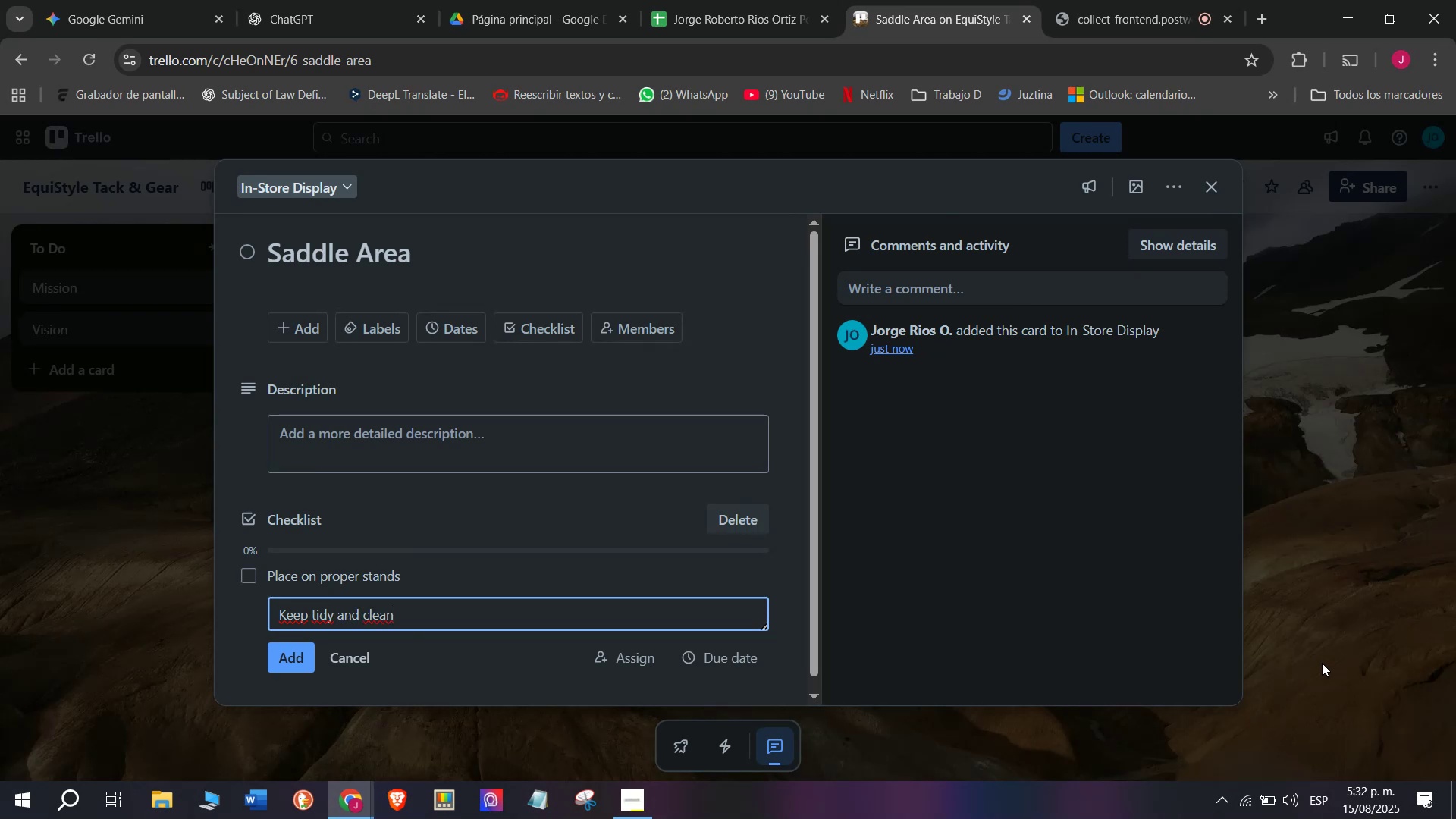 
key(Enter)
 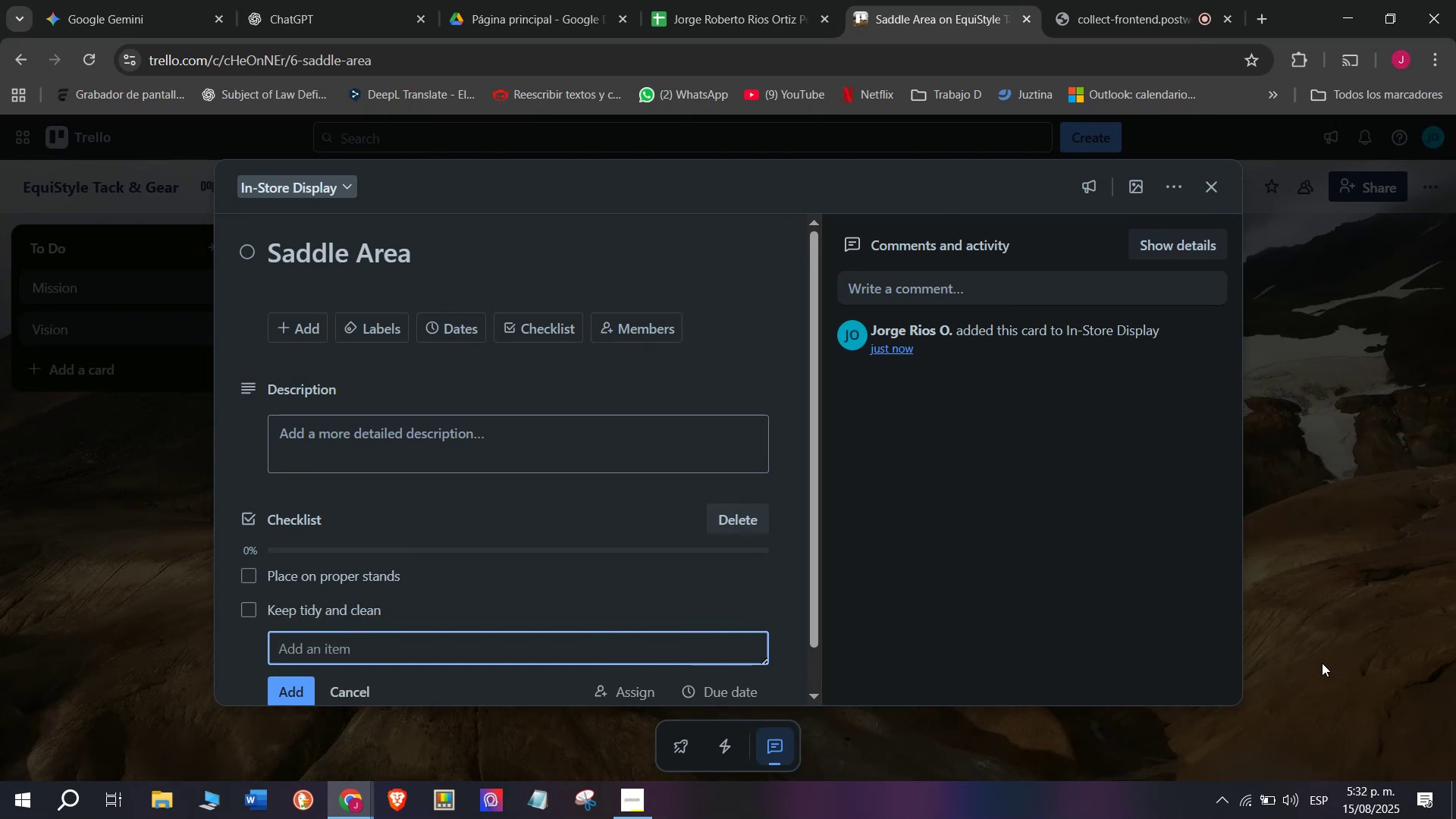 
key(Shift+ShiftLeft)
 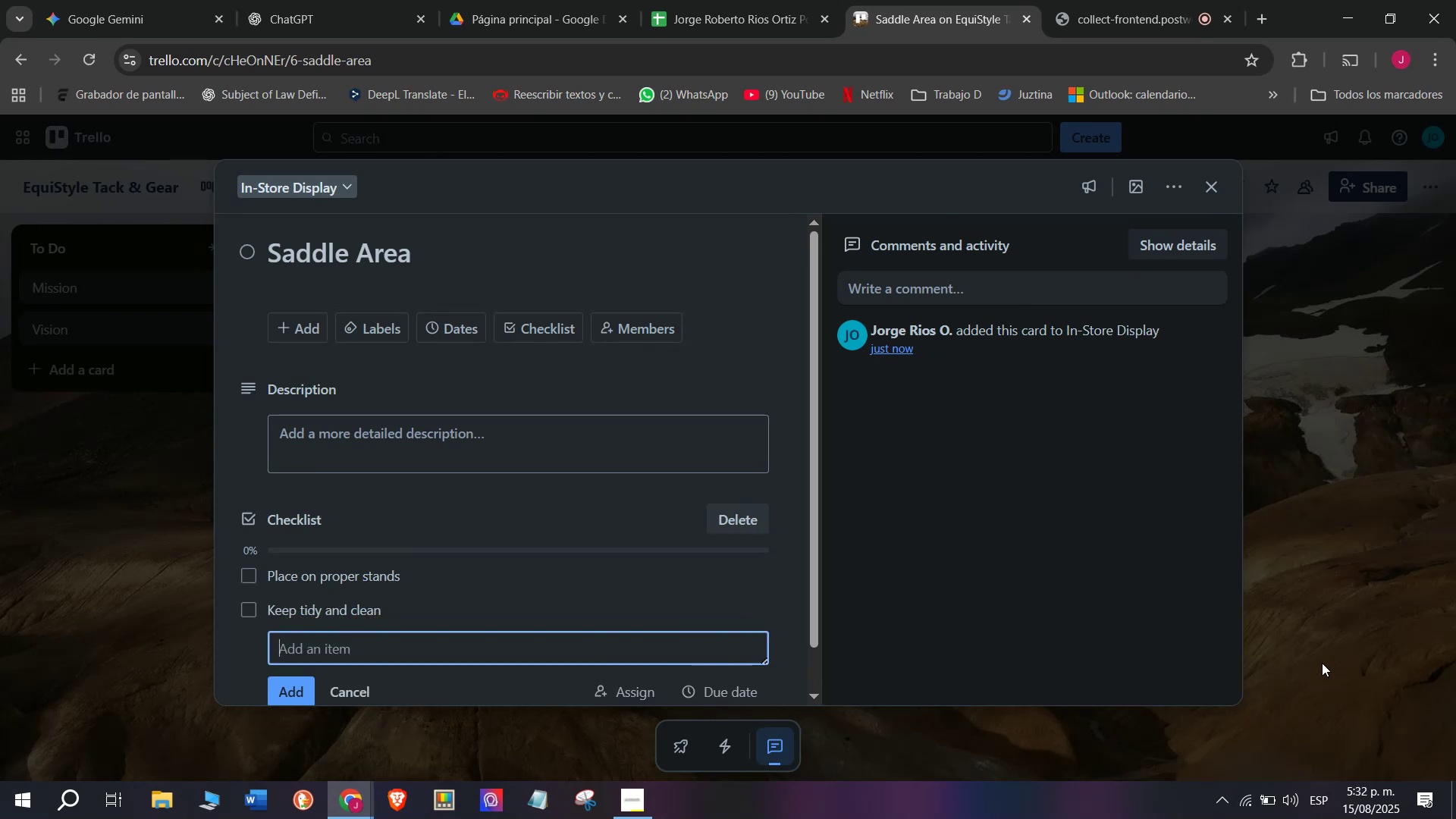 
key(Shift+H)
 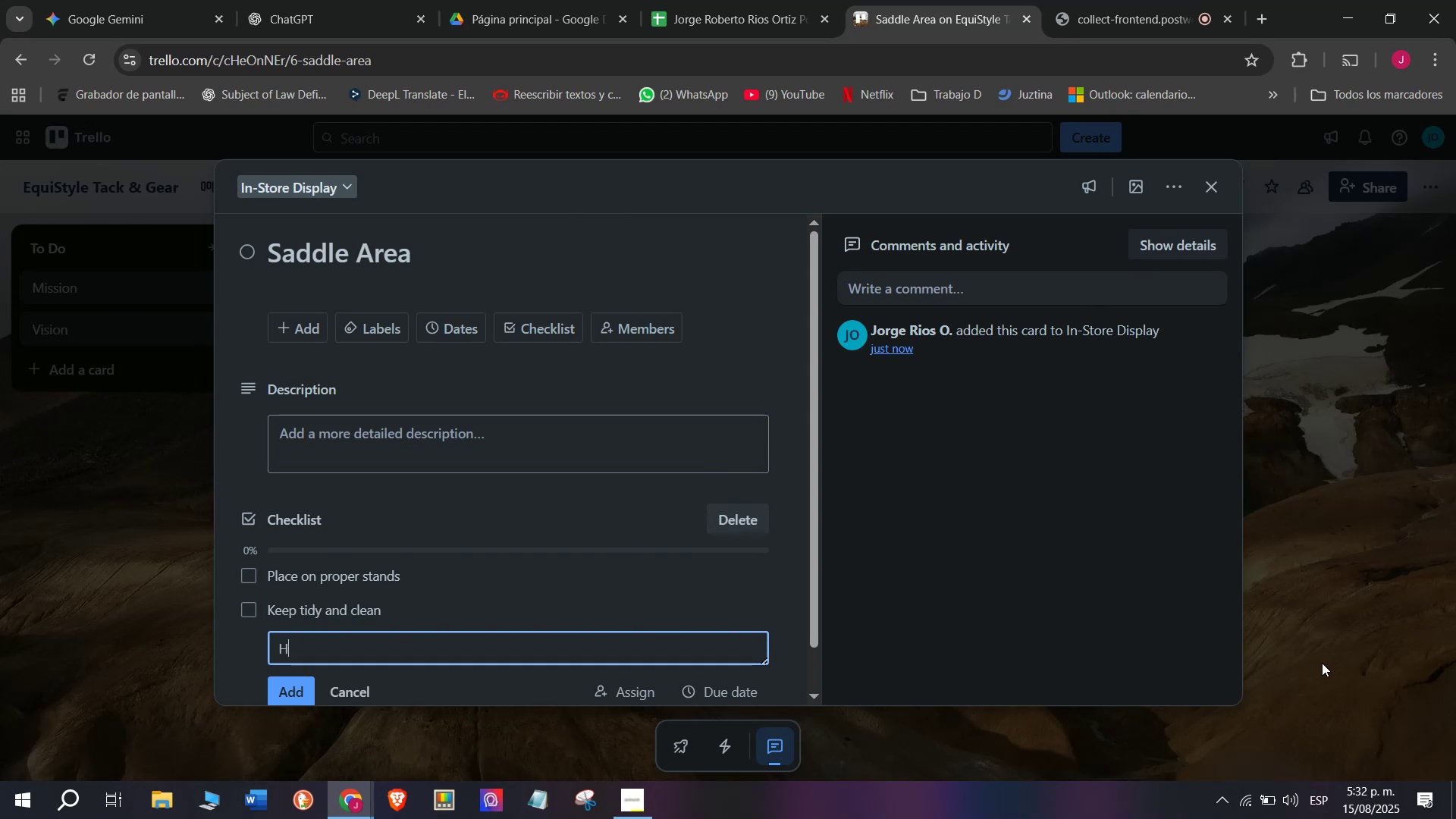 
wait(8.59)
 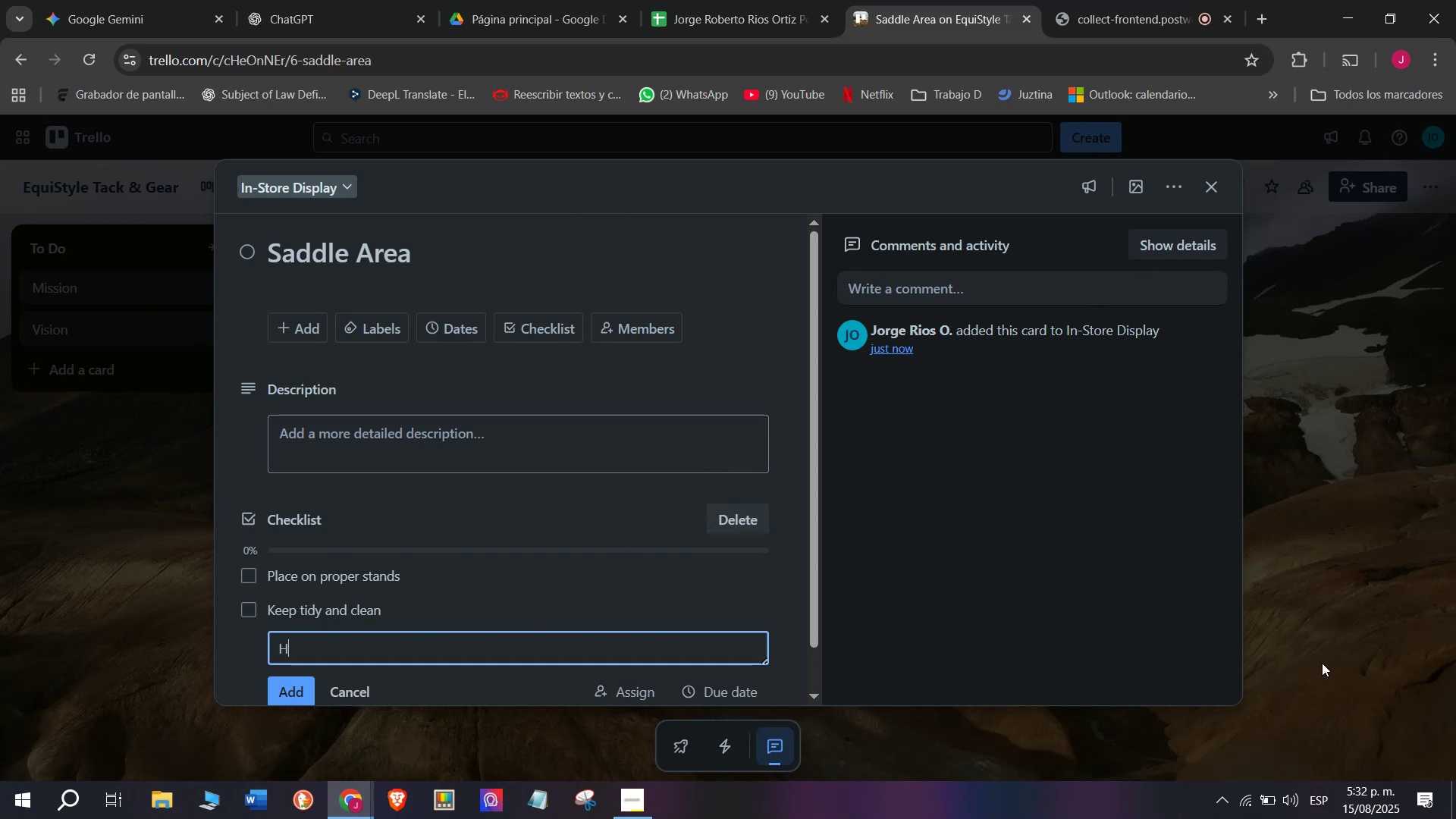 
type(ig)
 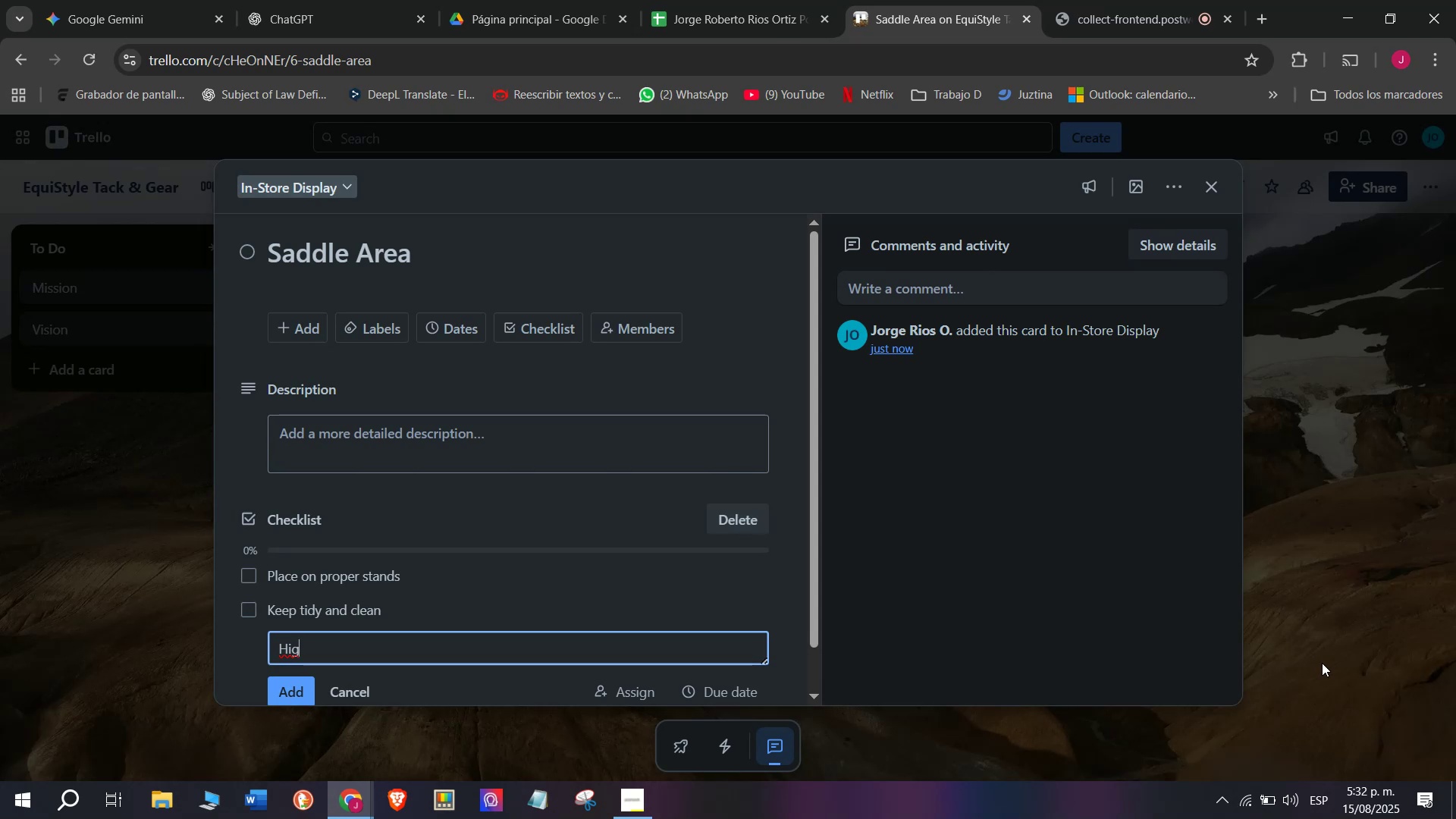 
type(hli)
 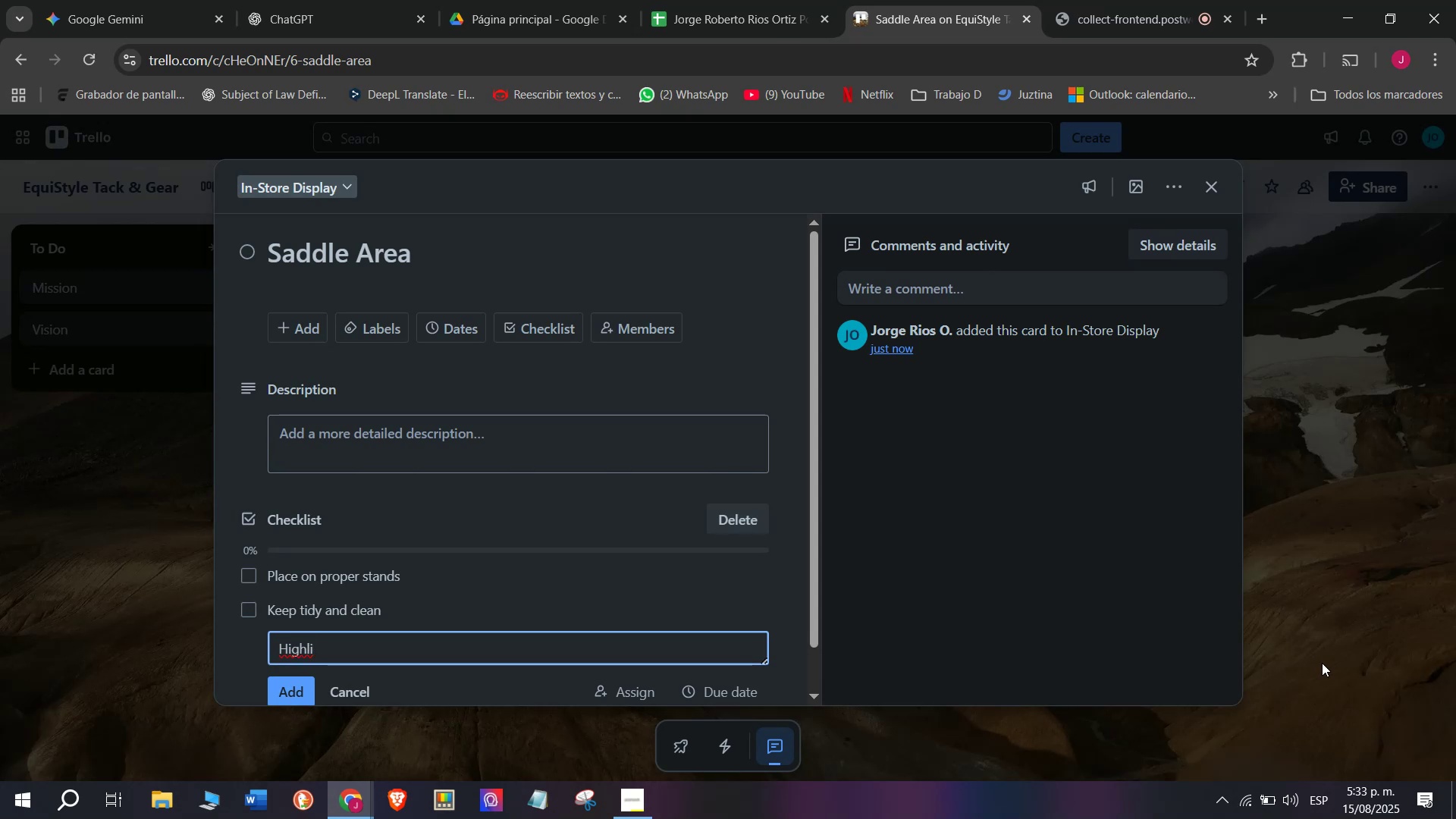 
type(ght premiun)
key(Backspace)
type(m)
 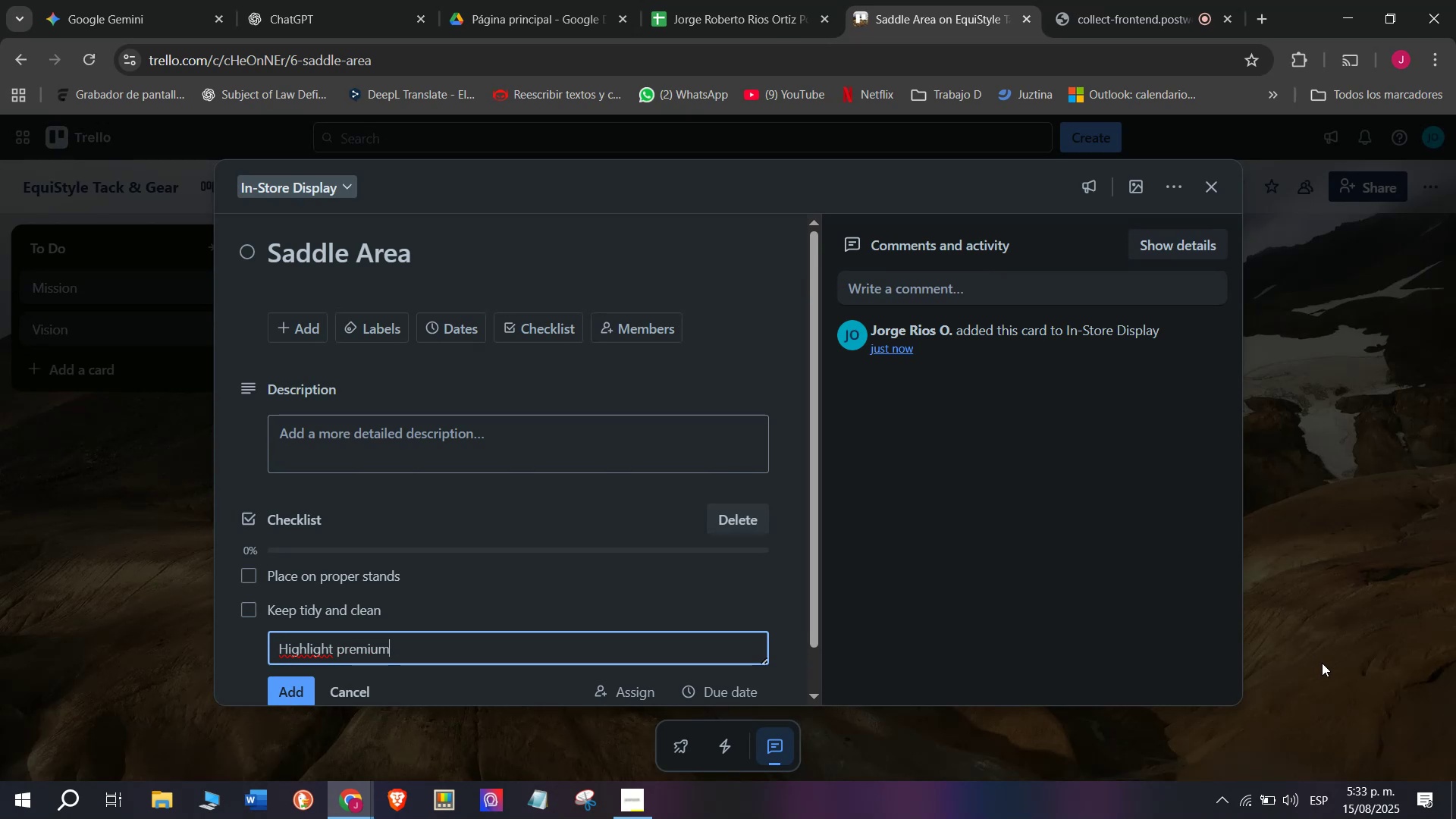 
type( models)
 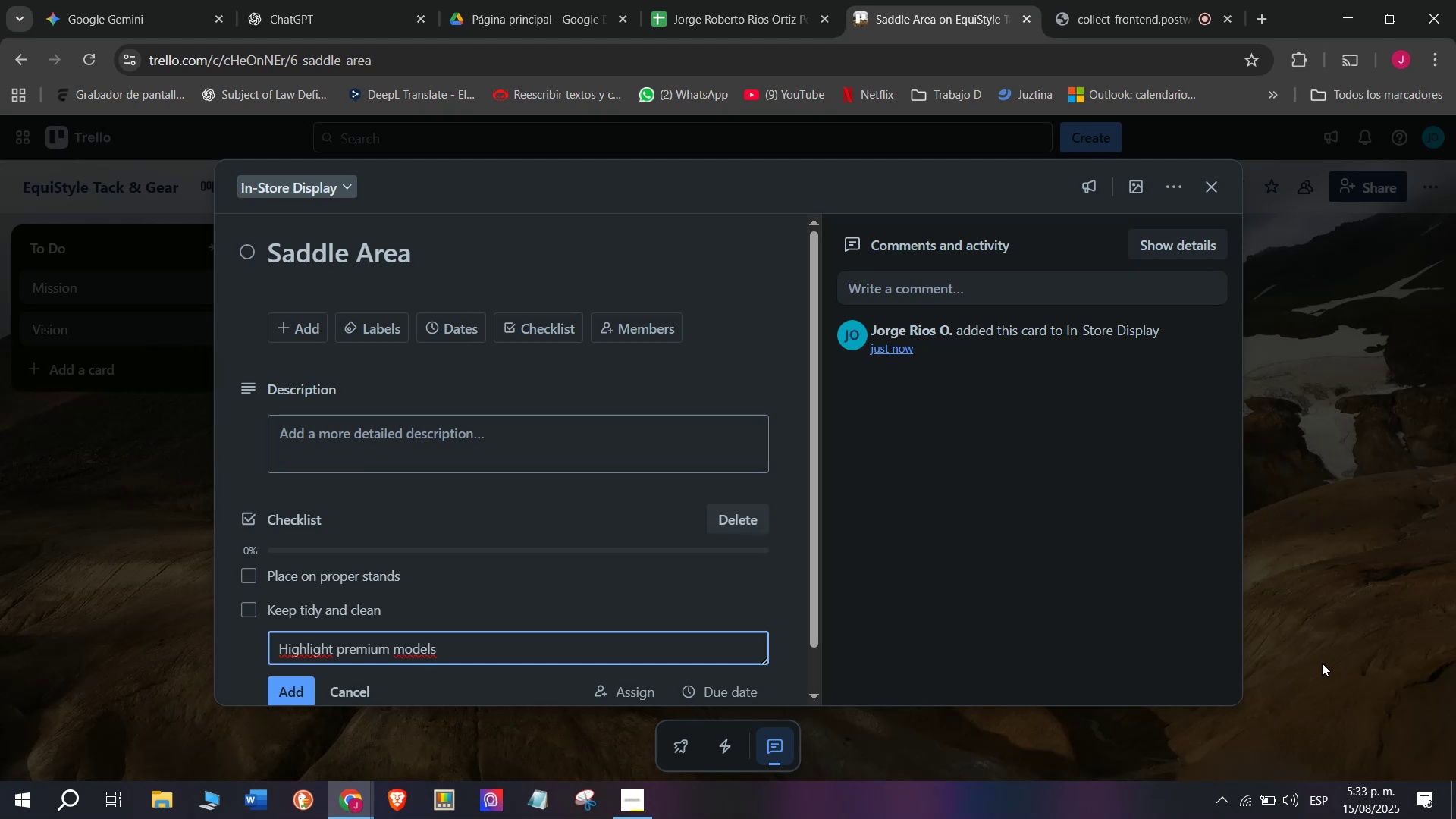 
key(Enter)
 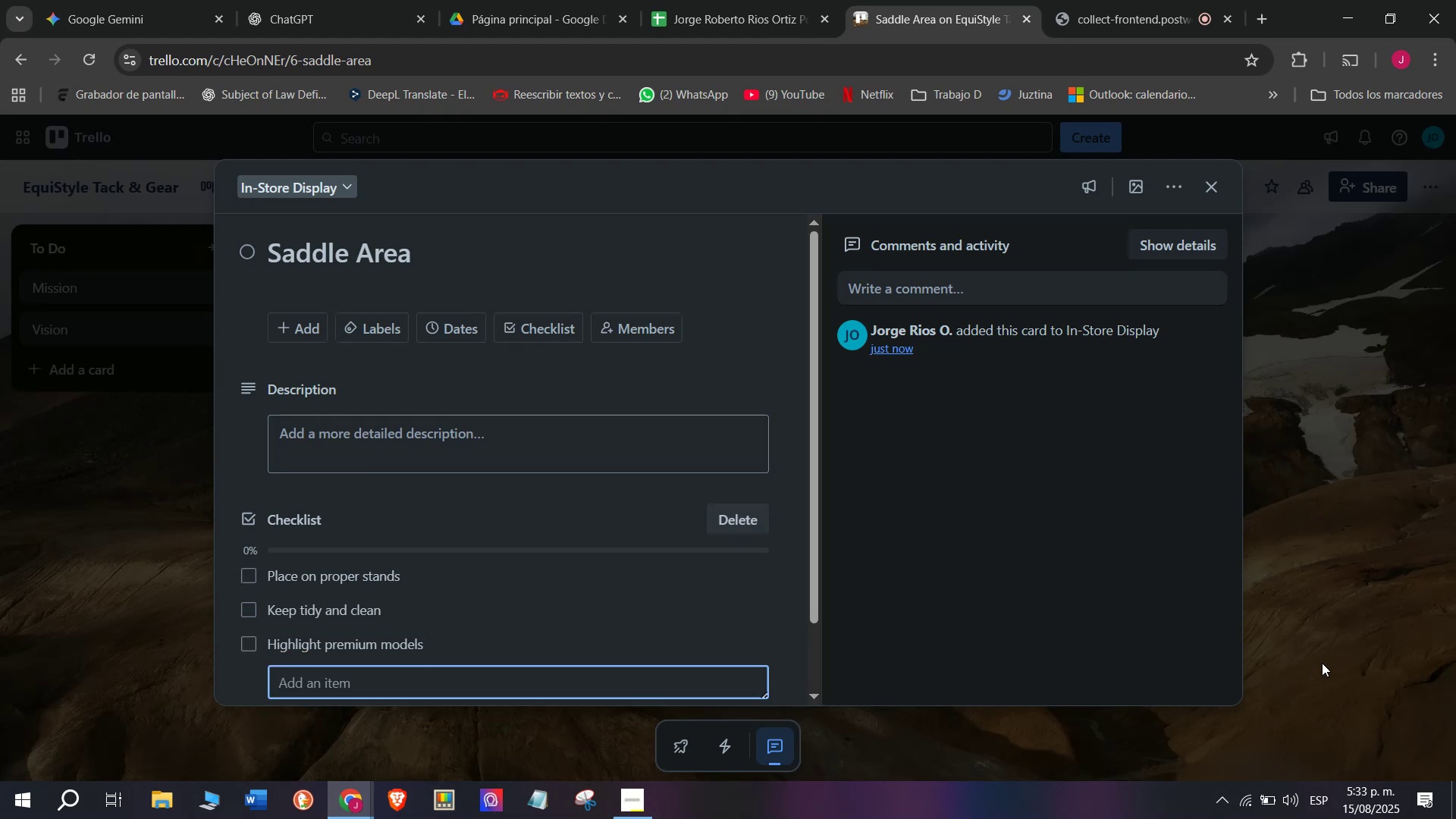 
type(Add information )
 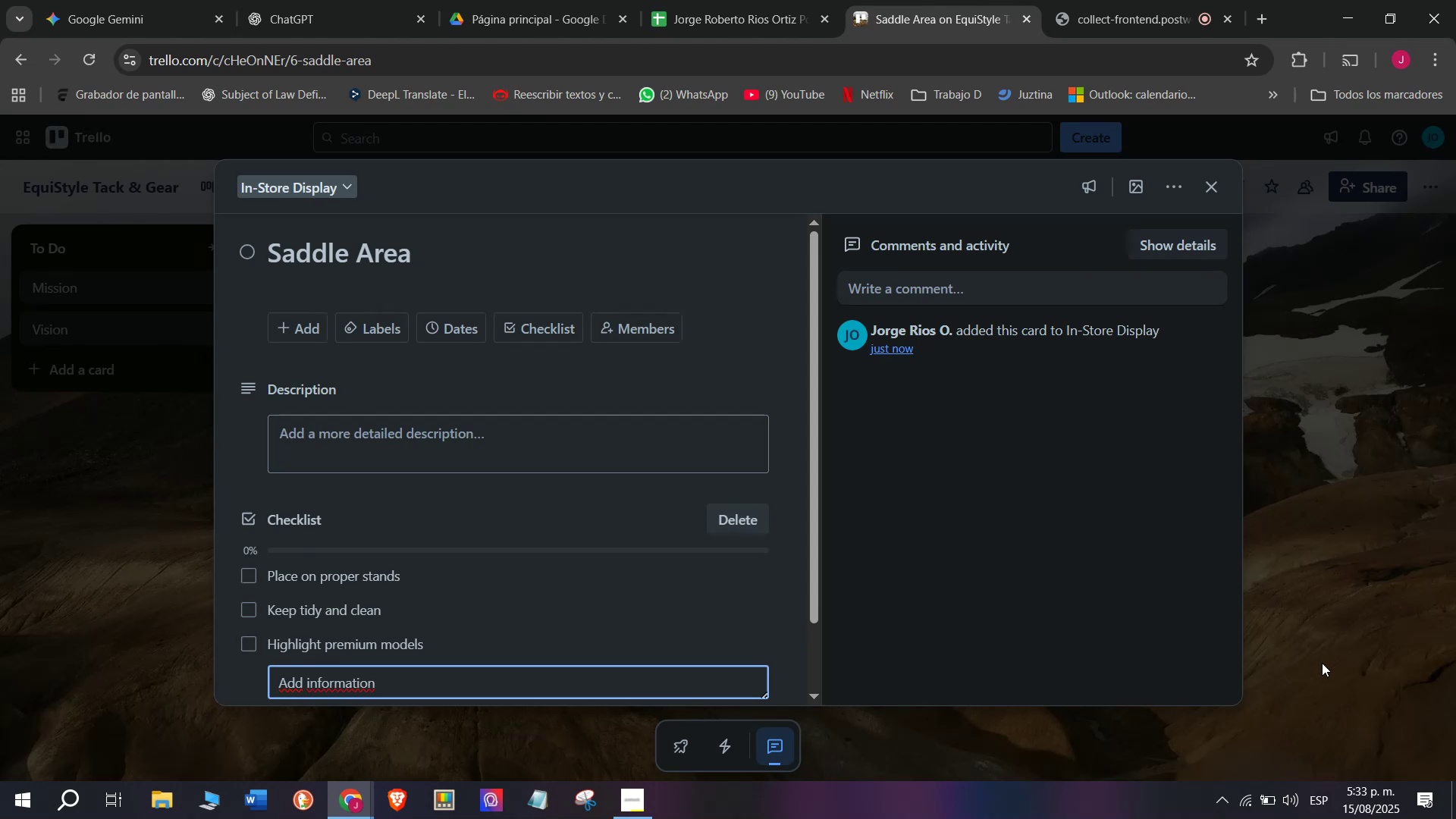 
wait(6.54)
 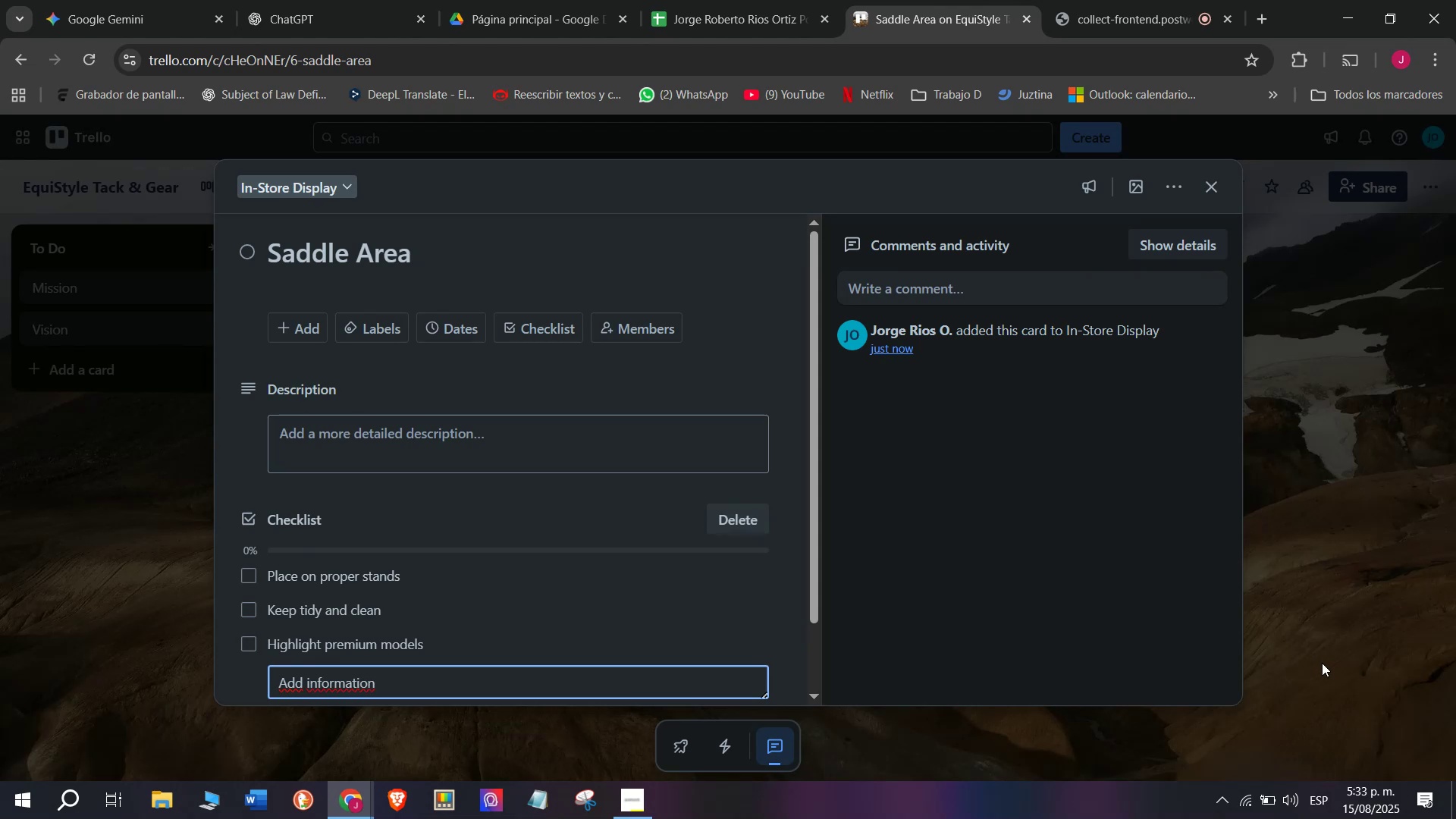 
key(Backspace)
type(al tags)
 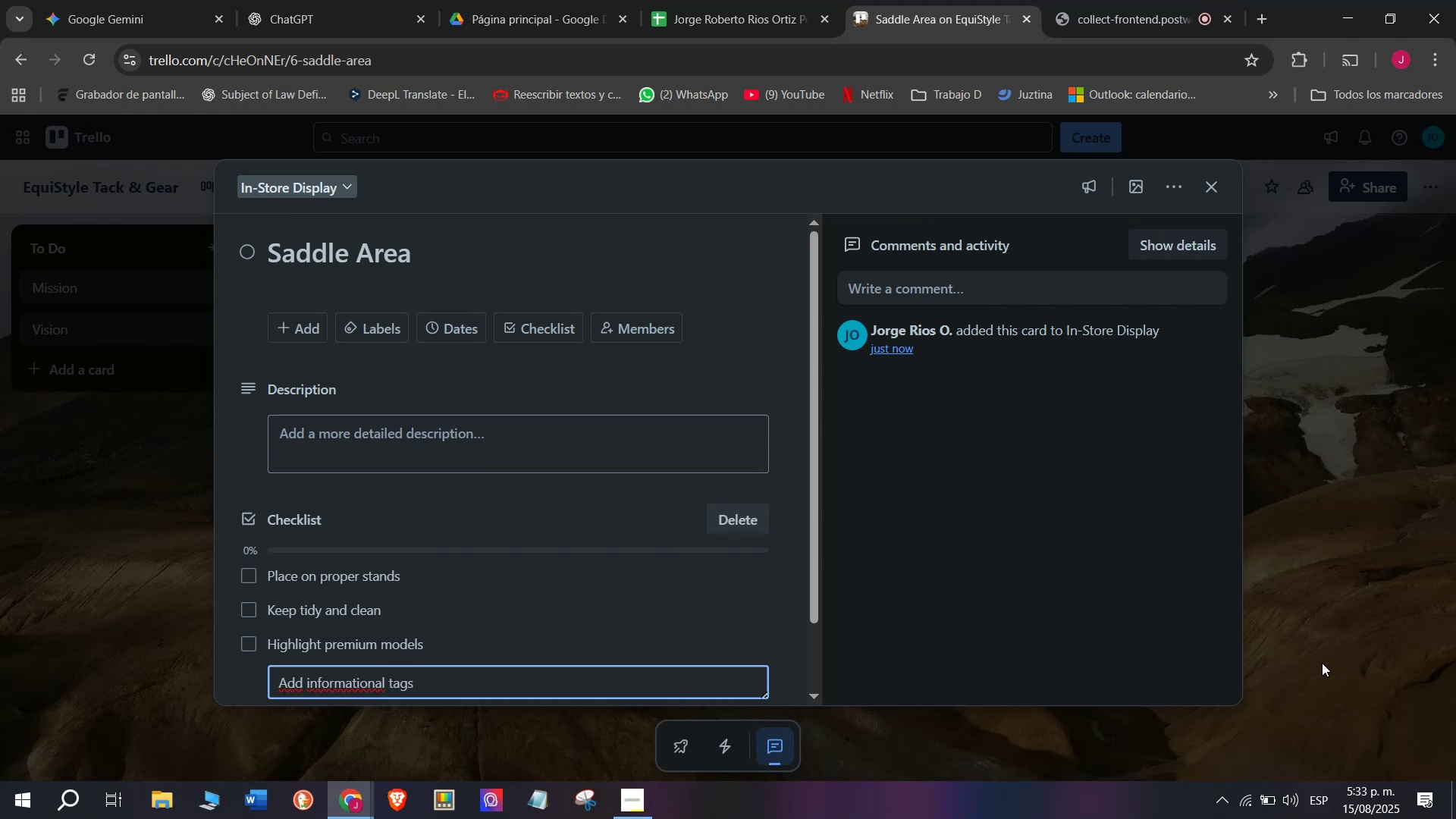 
key(Enter)
 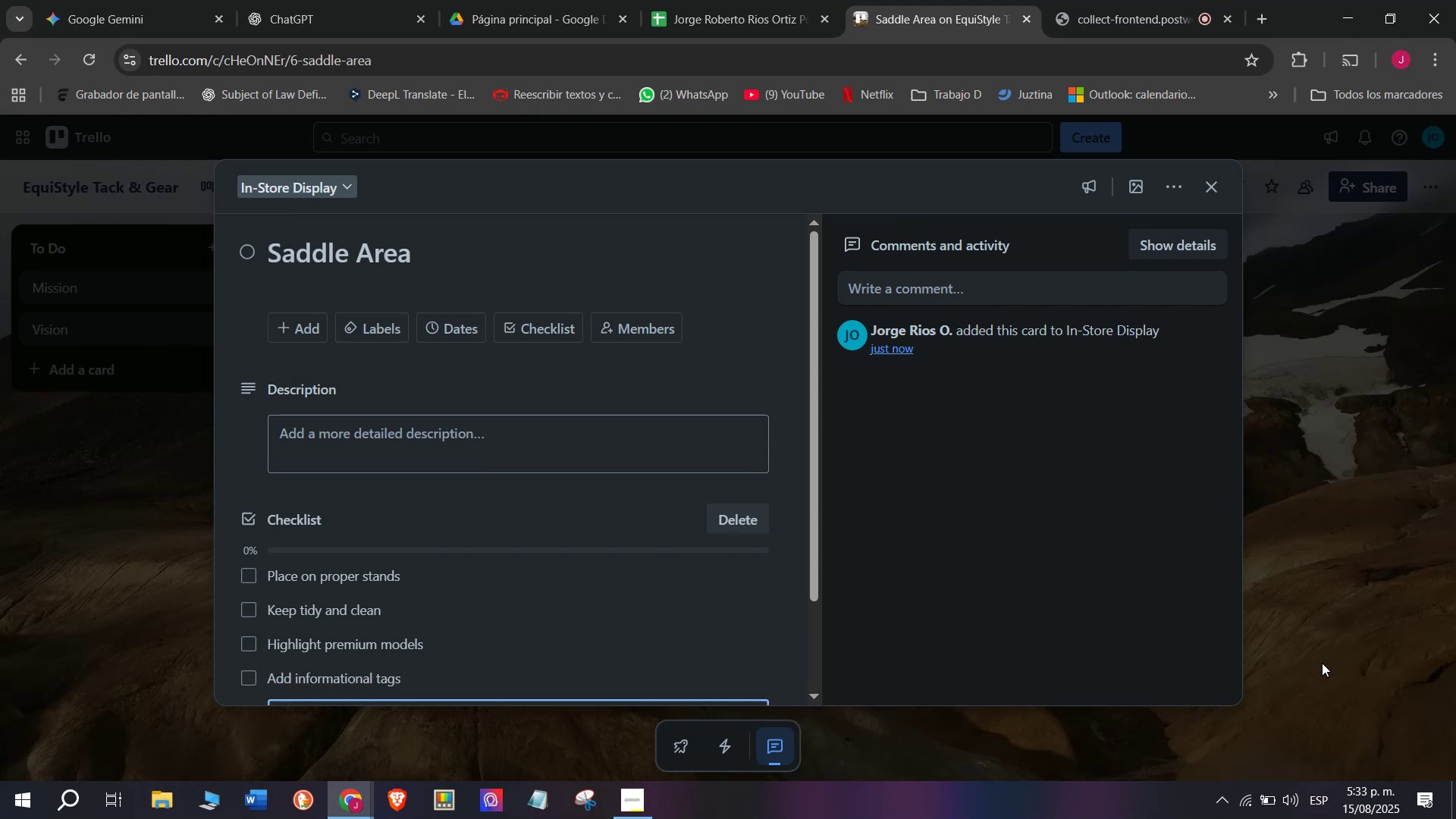 
type(Rotate )
 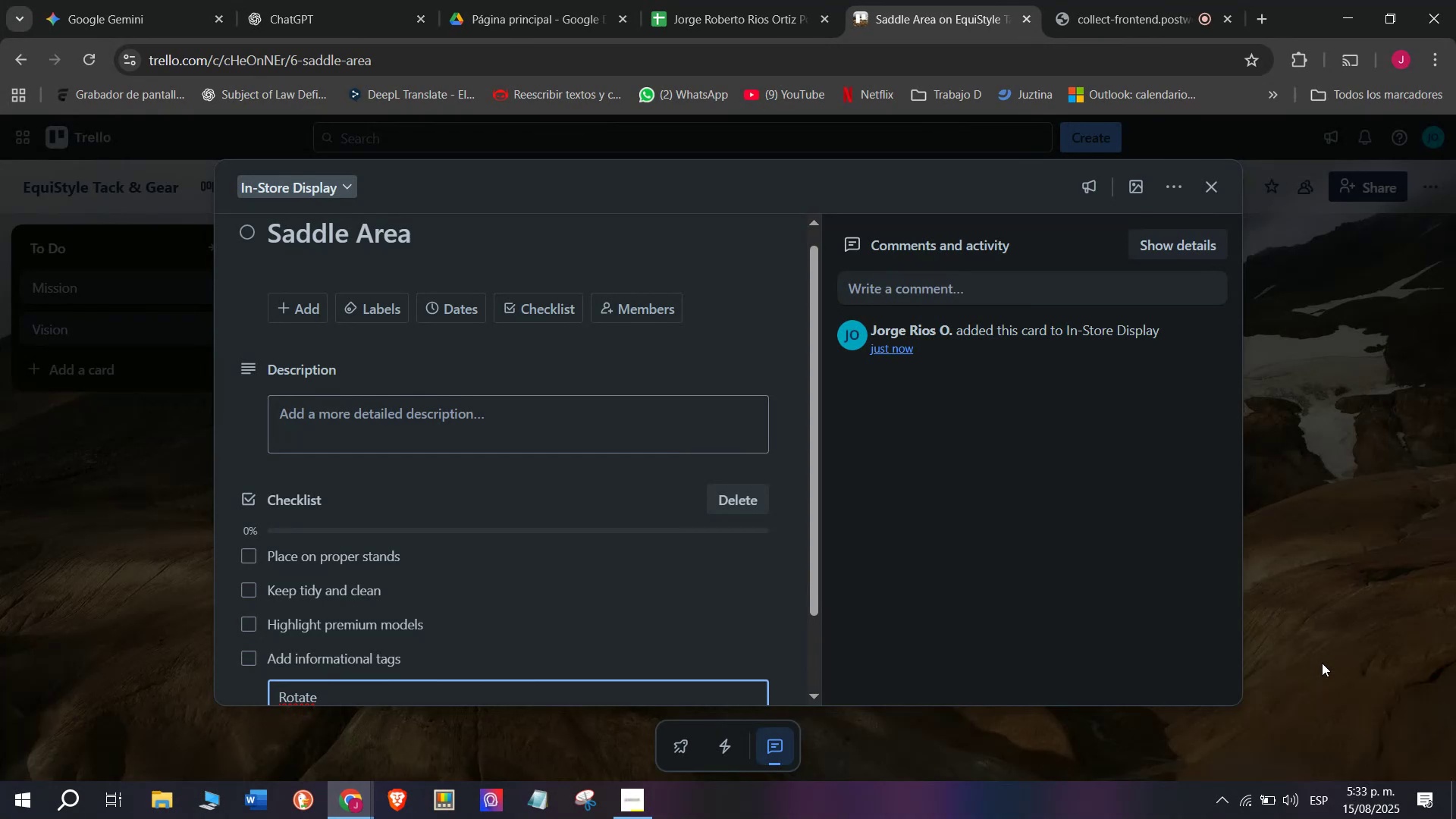 
type(monthly display)
 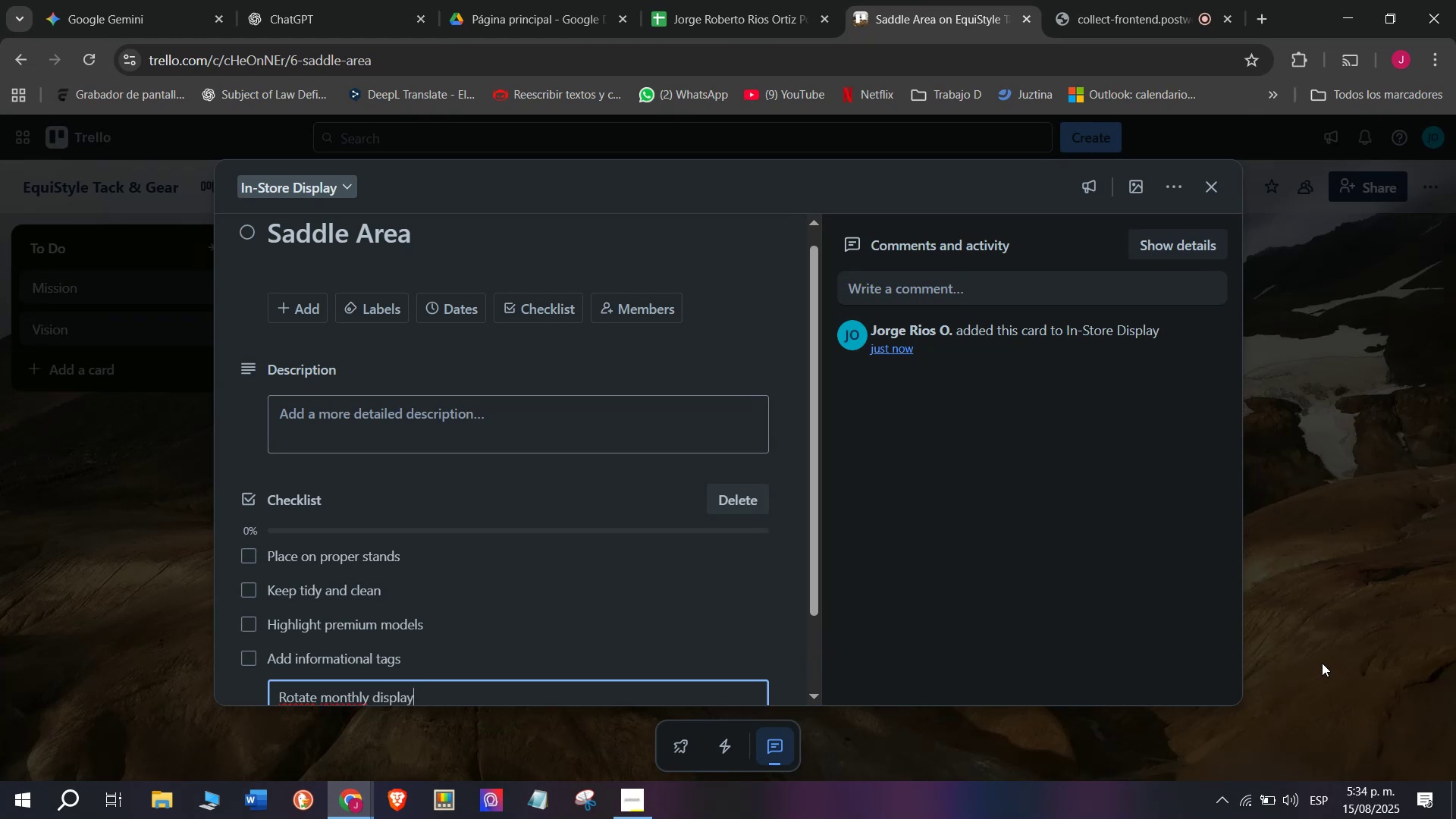 
key(Enter)
 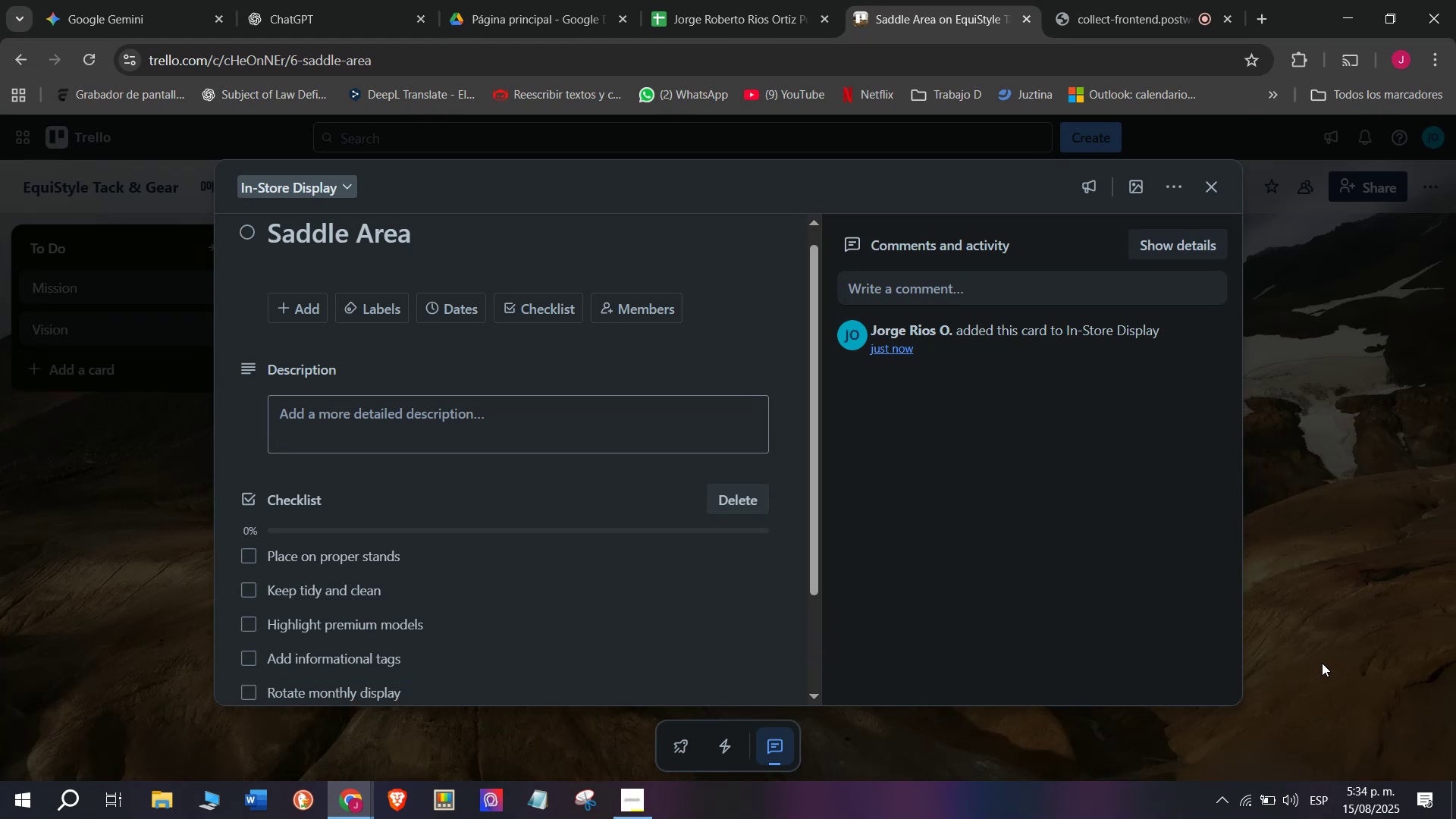 
type(Check )
 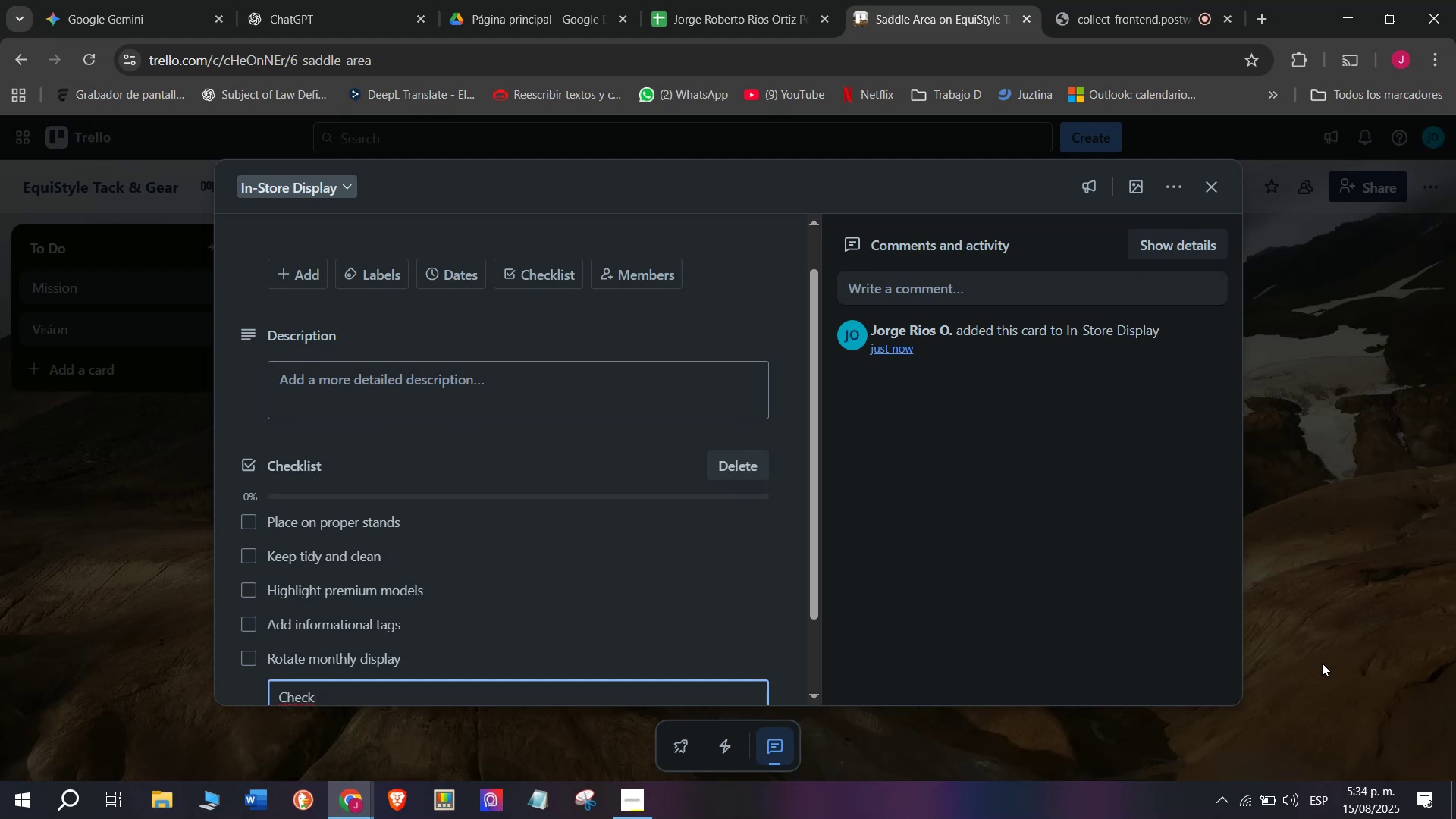 
type(lightin)
 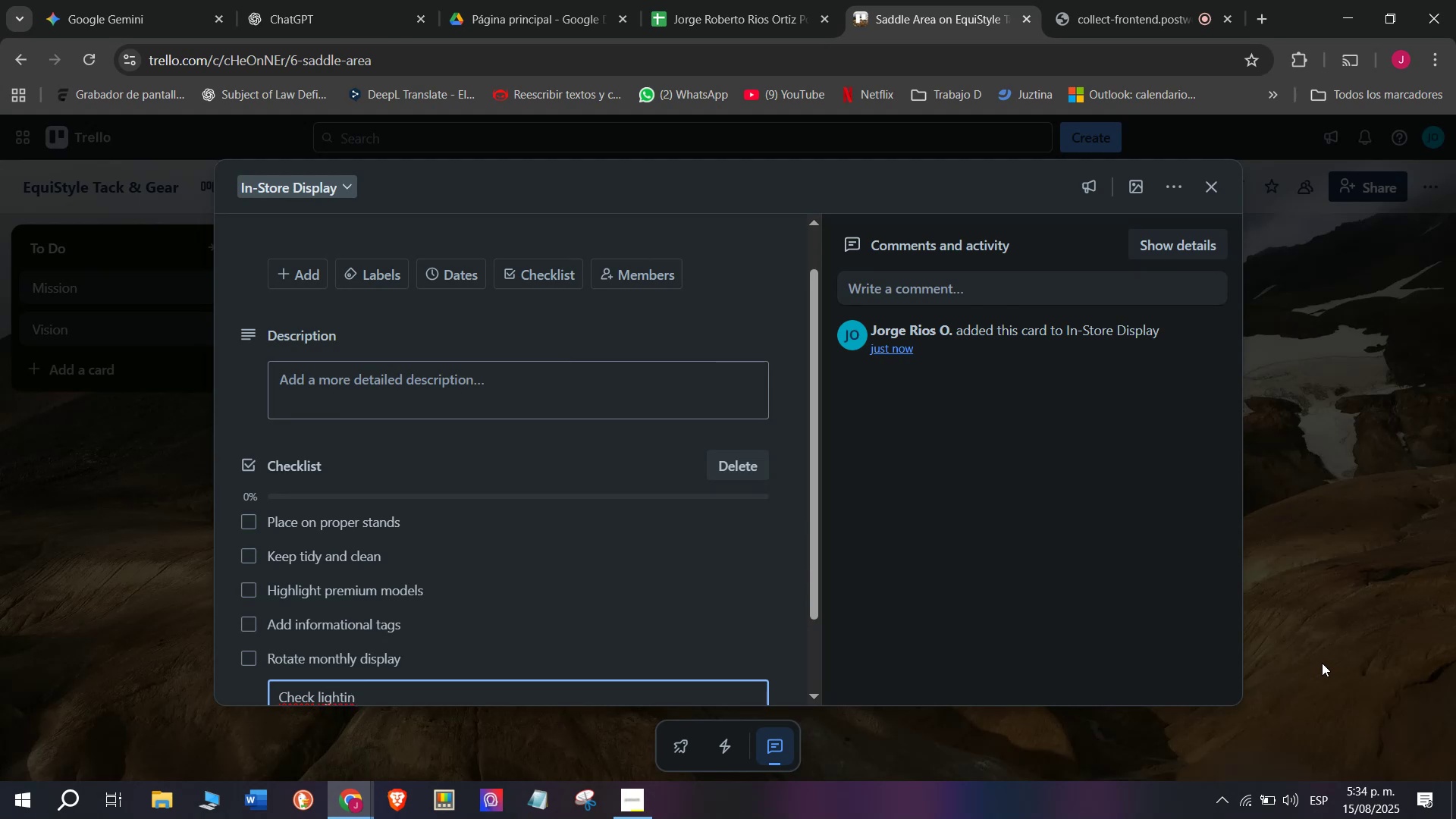 
wait(5.27)
 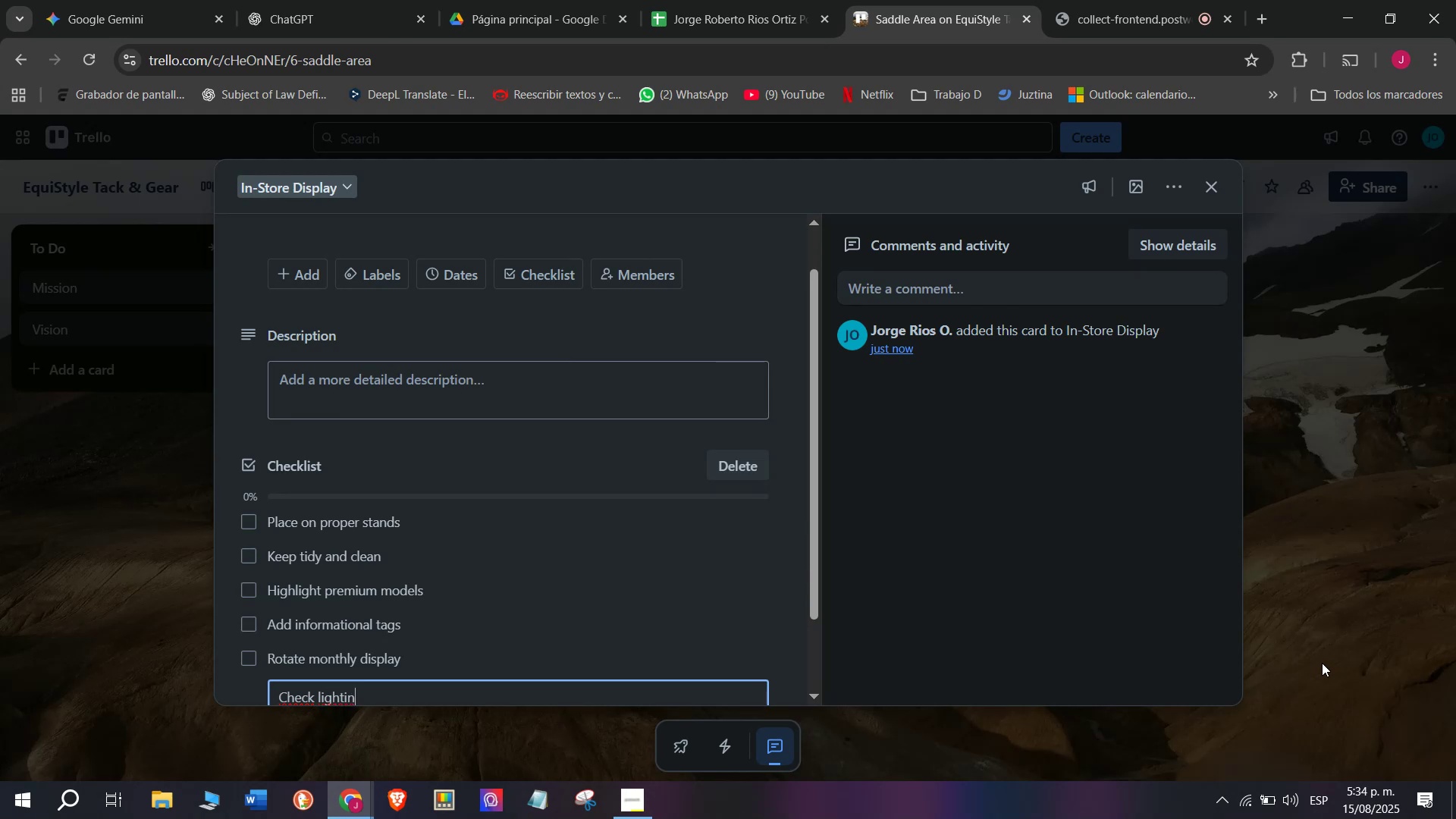 
key(G)
 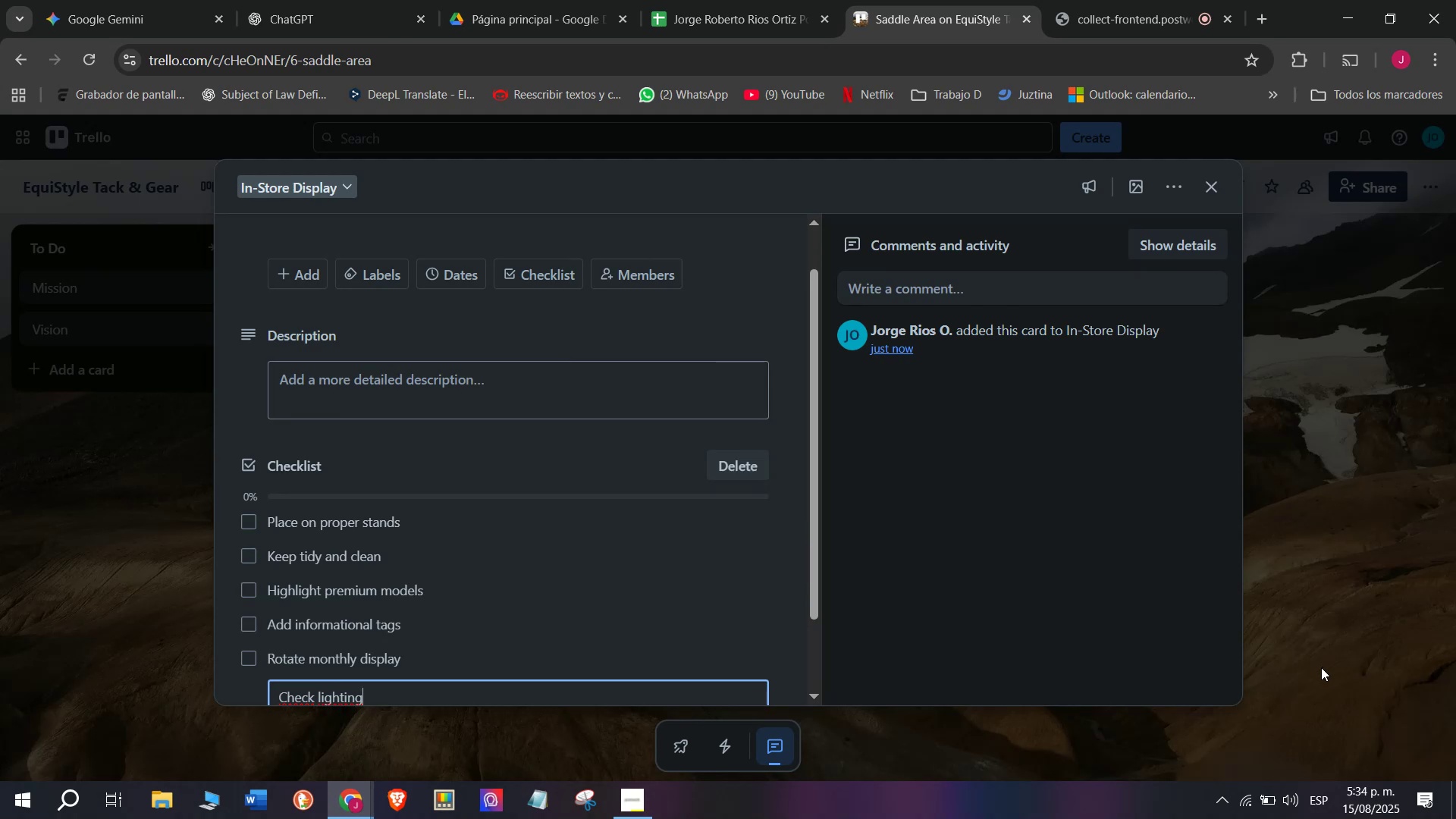 
key(Enter)
 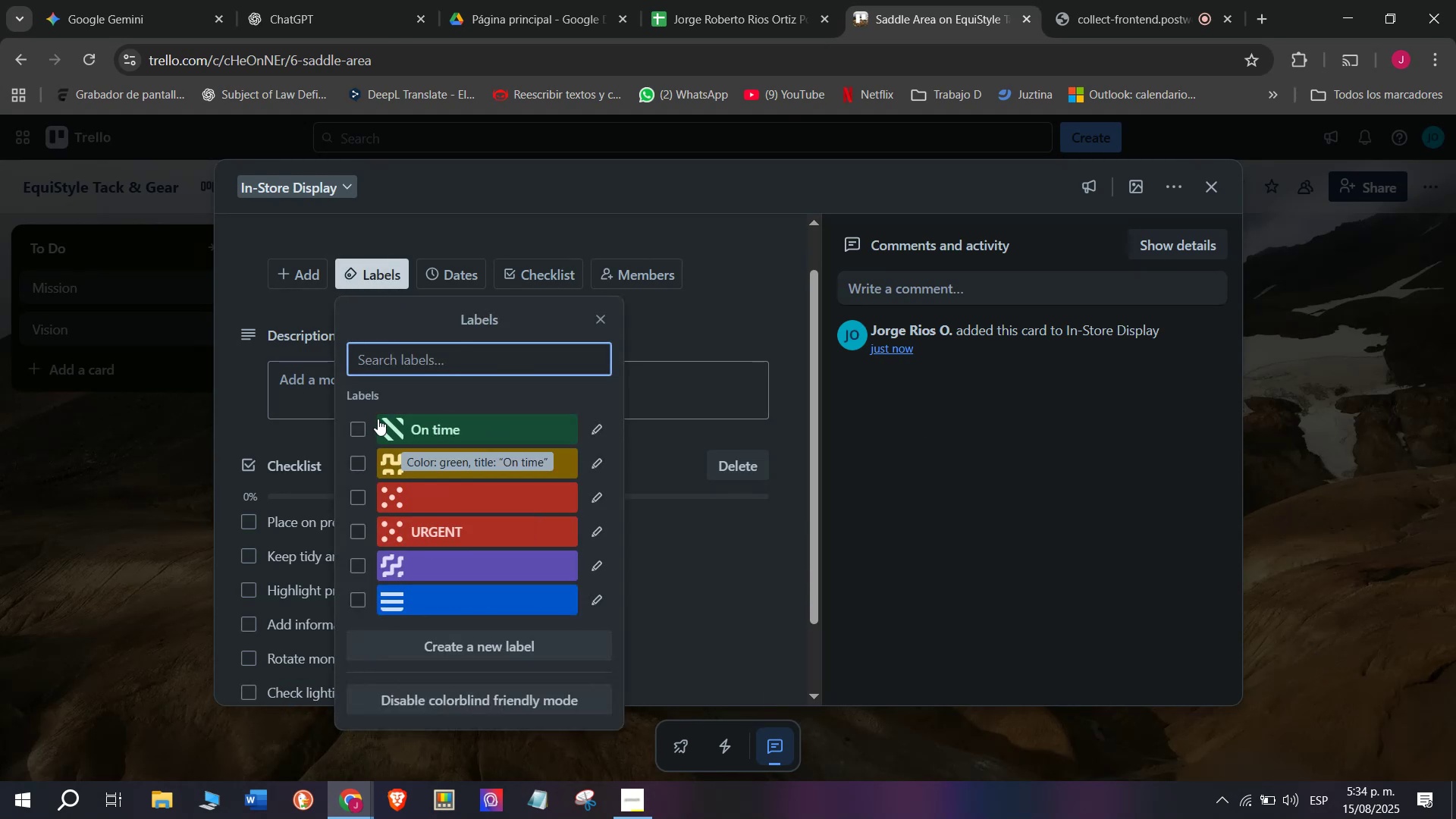 
wait(7.33)
 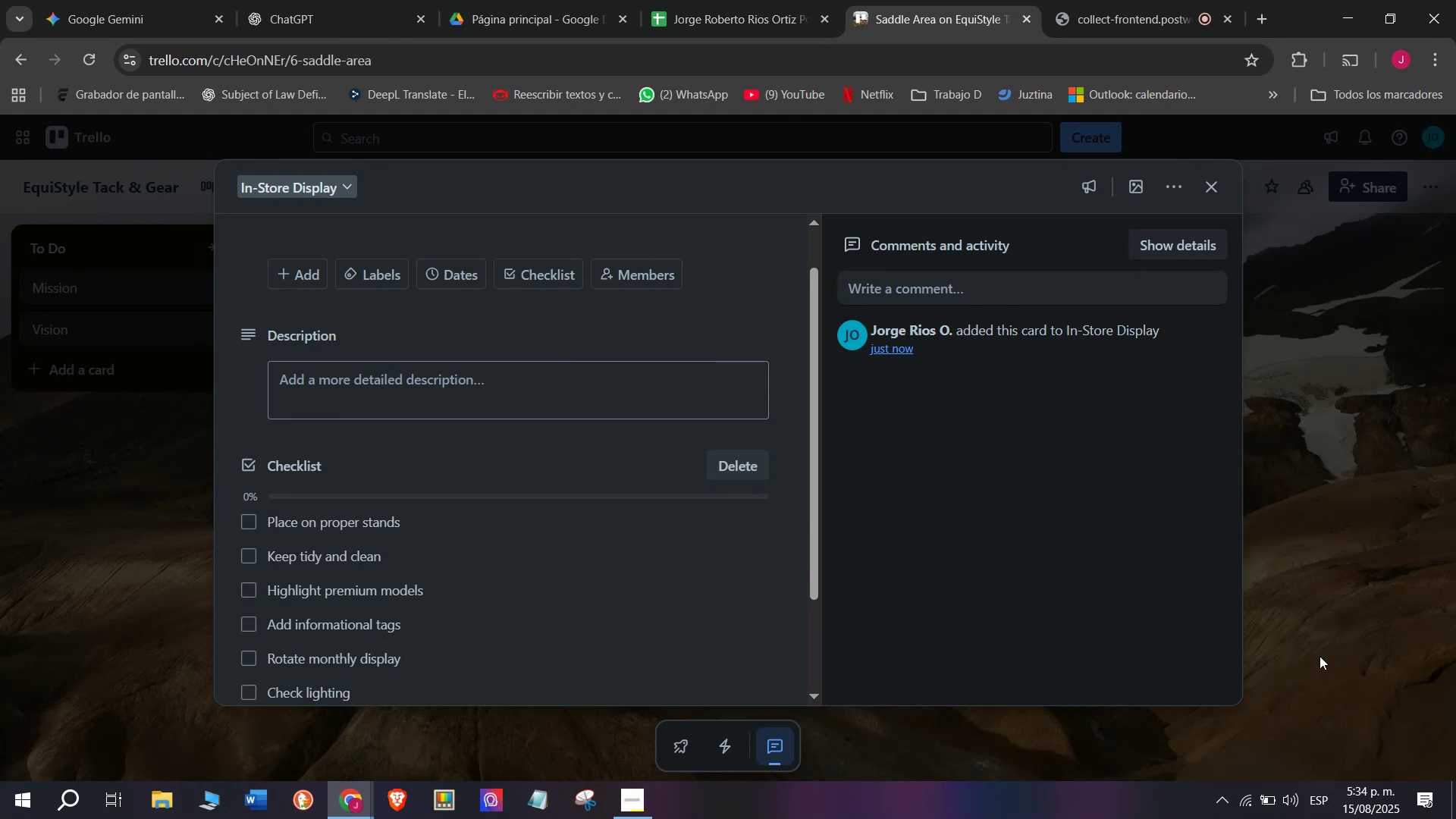 
double_click([194, 535])
 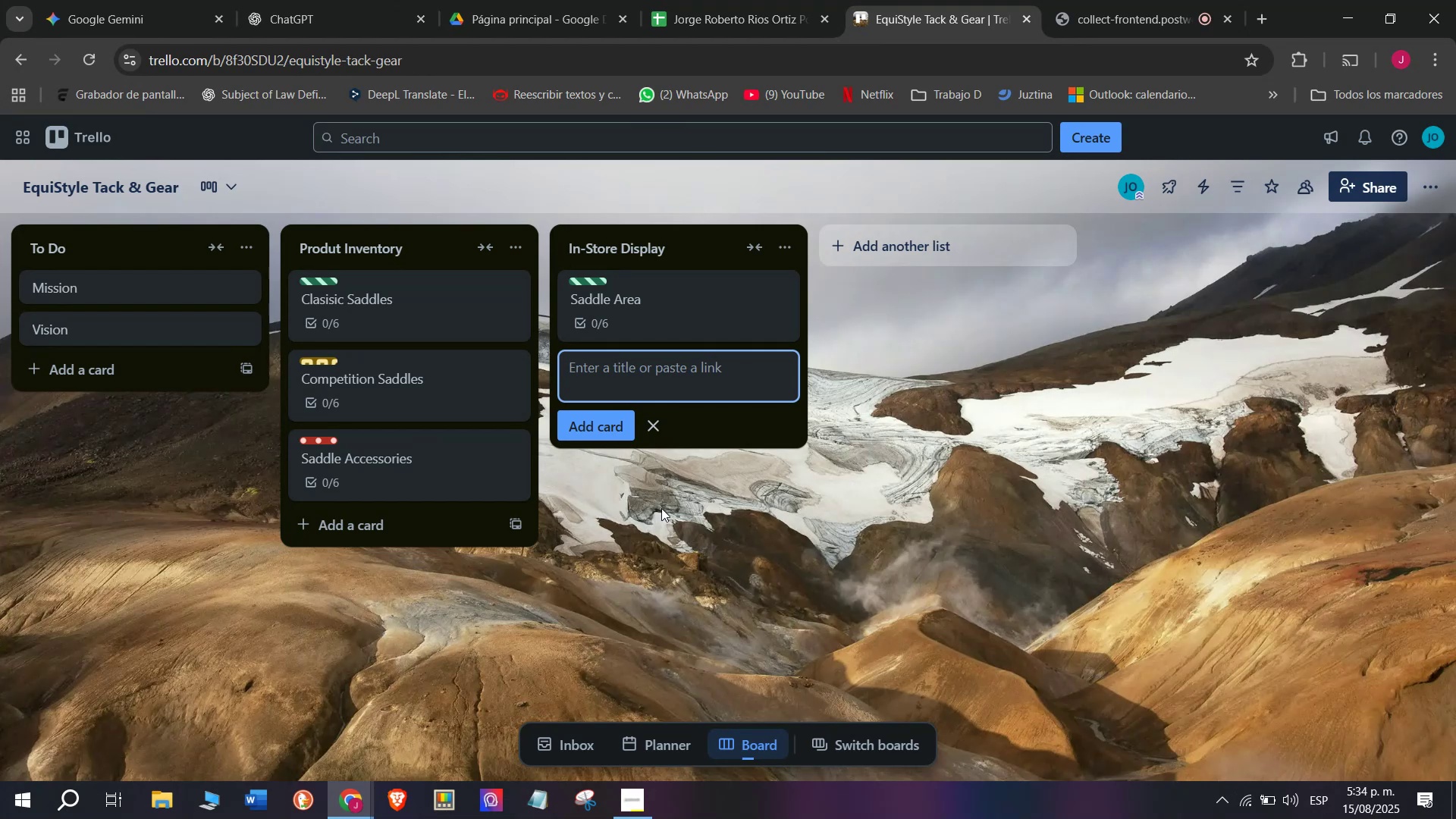 
type(Accessories Section)
 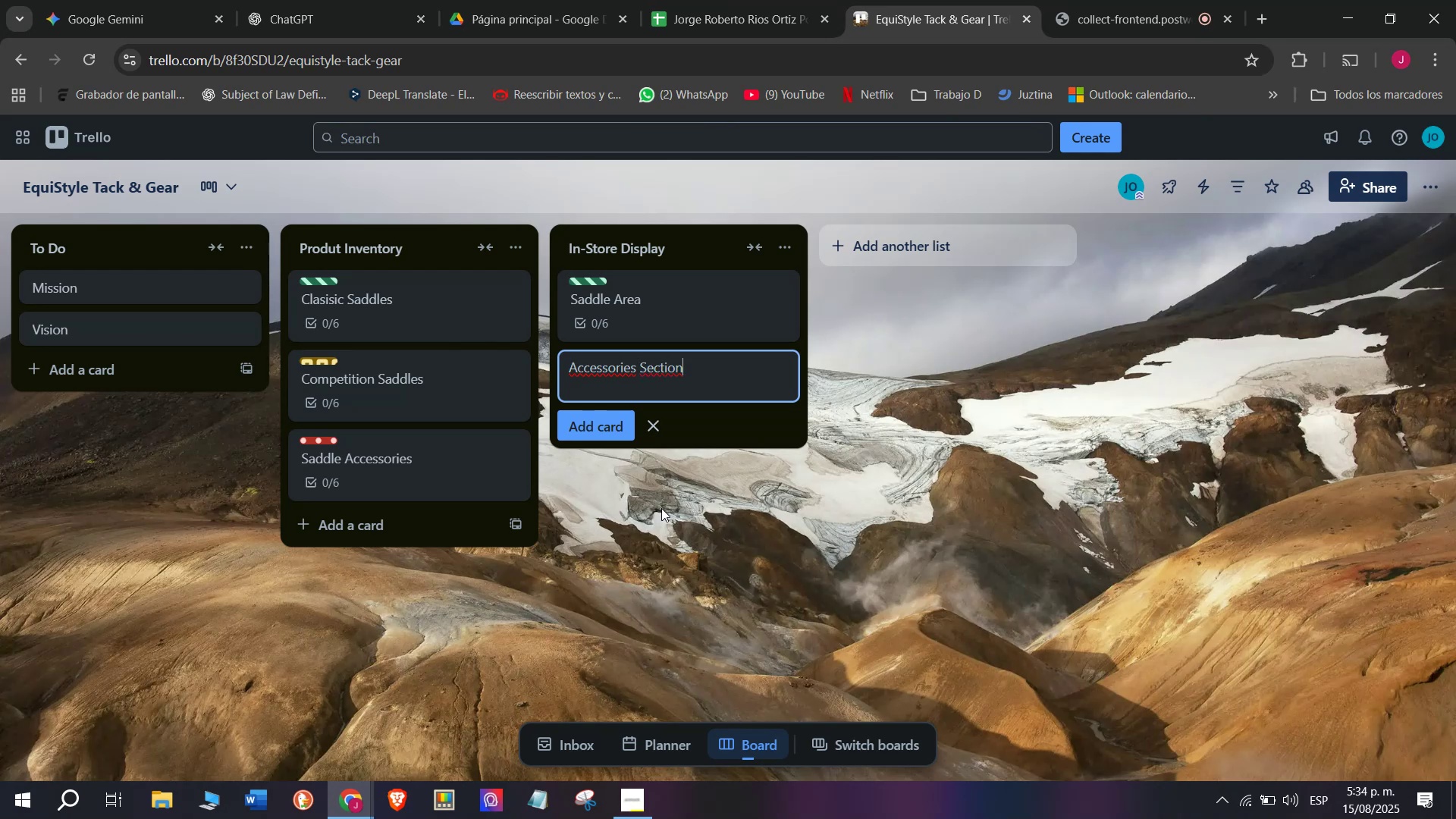 
wait(7.27)
 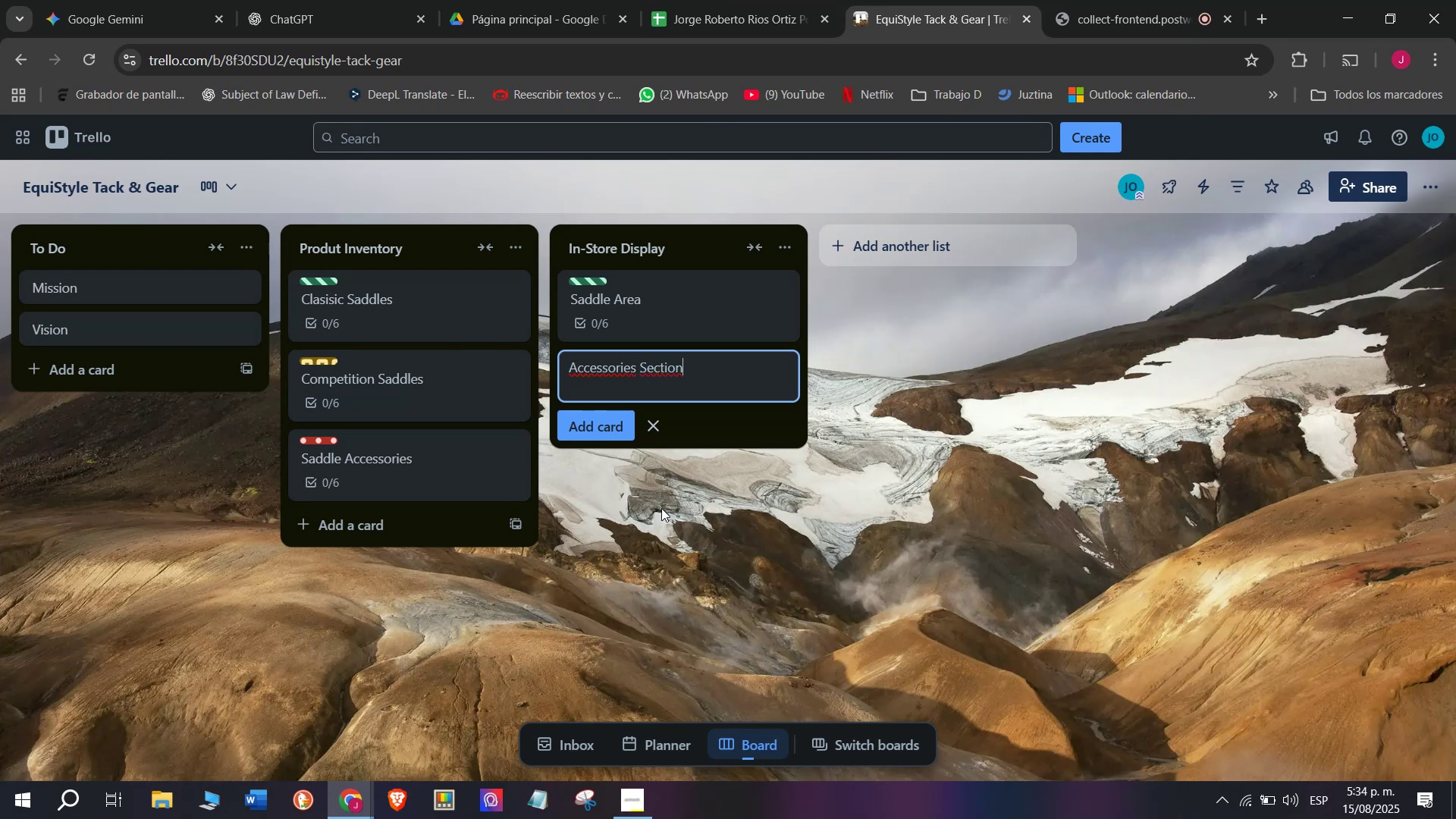 
key(Enter)
 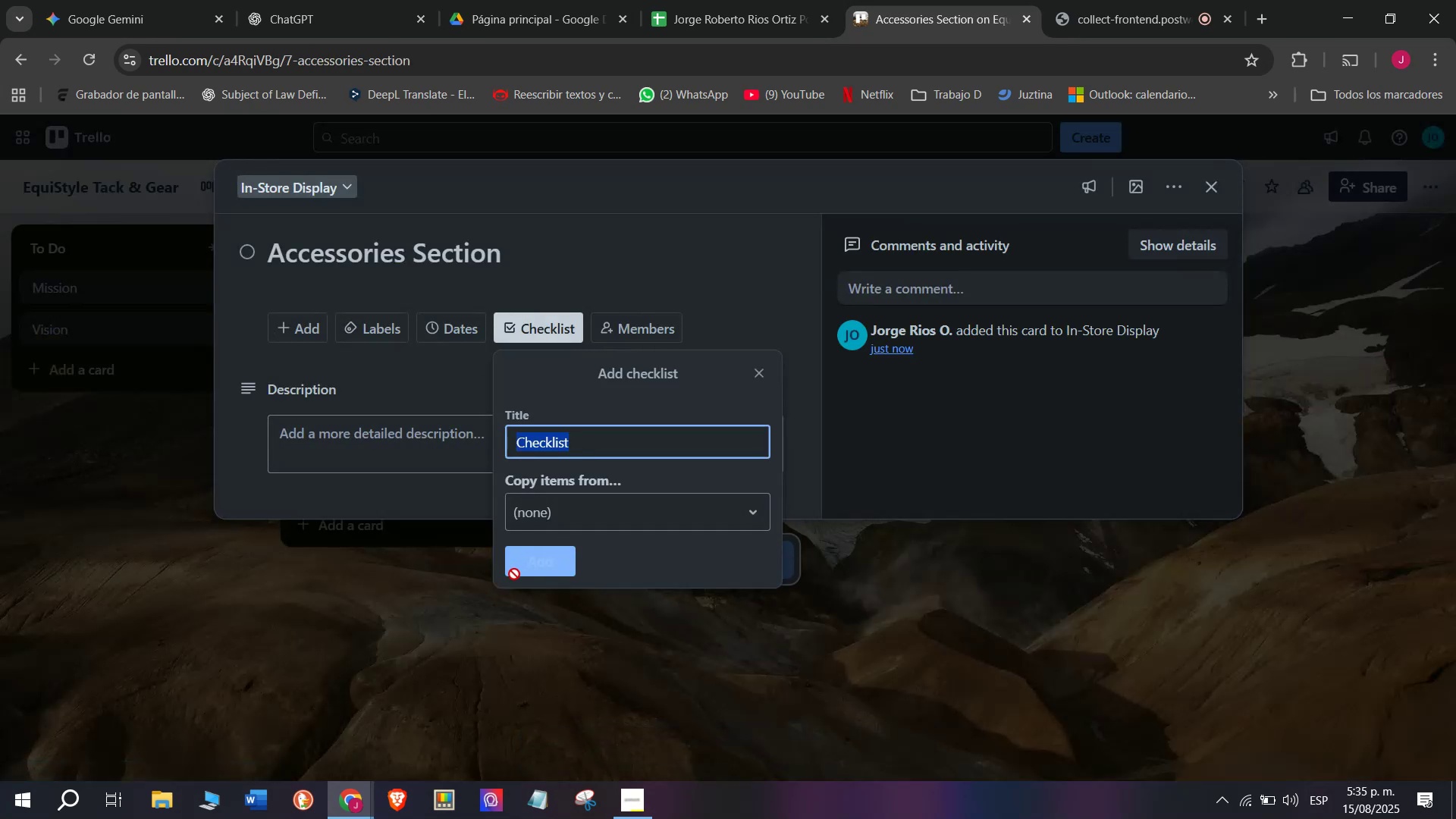 
wait(10.8)
 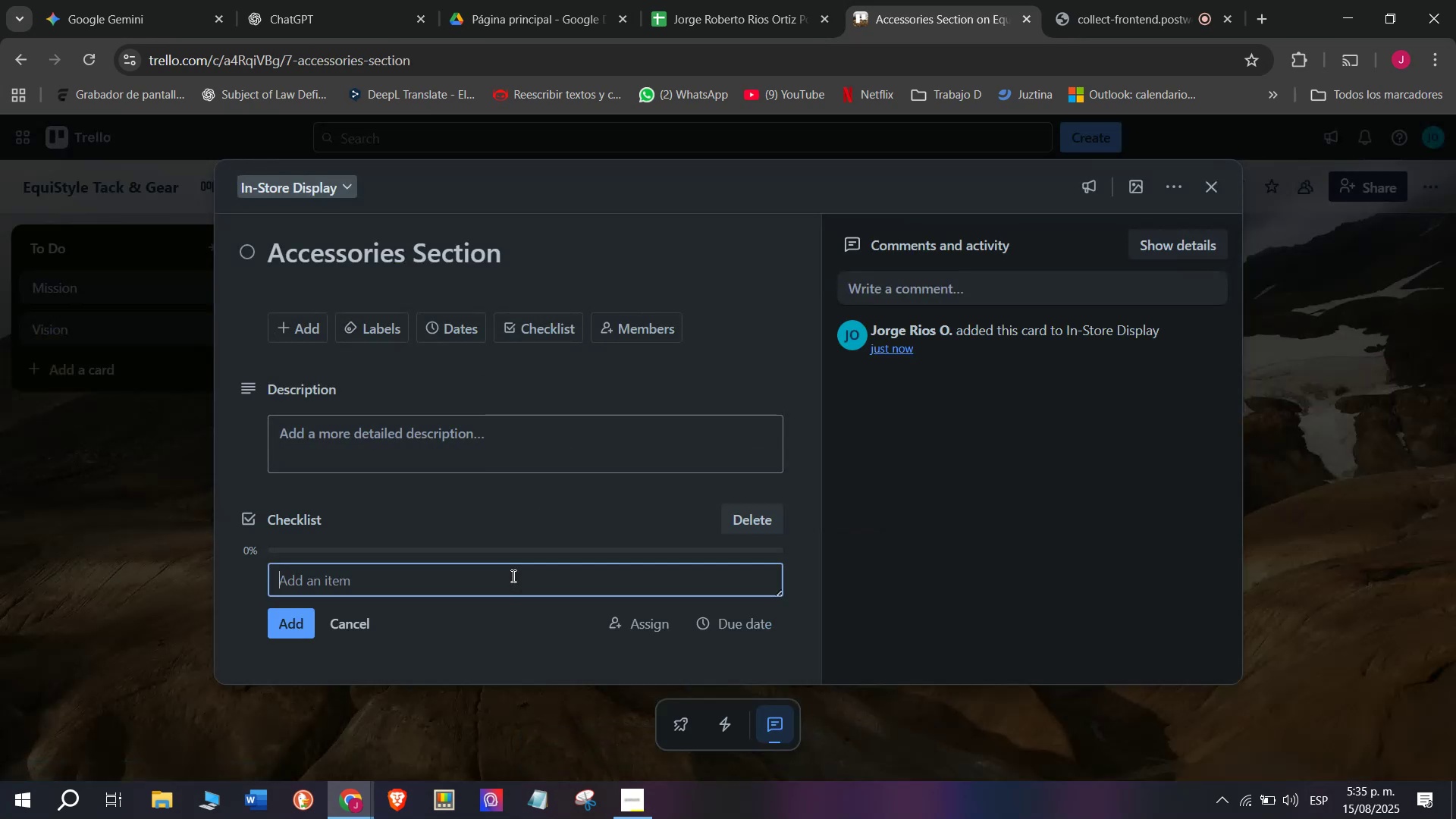 
type(Ot)
key(Backspace)
type(rganize by category)
 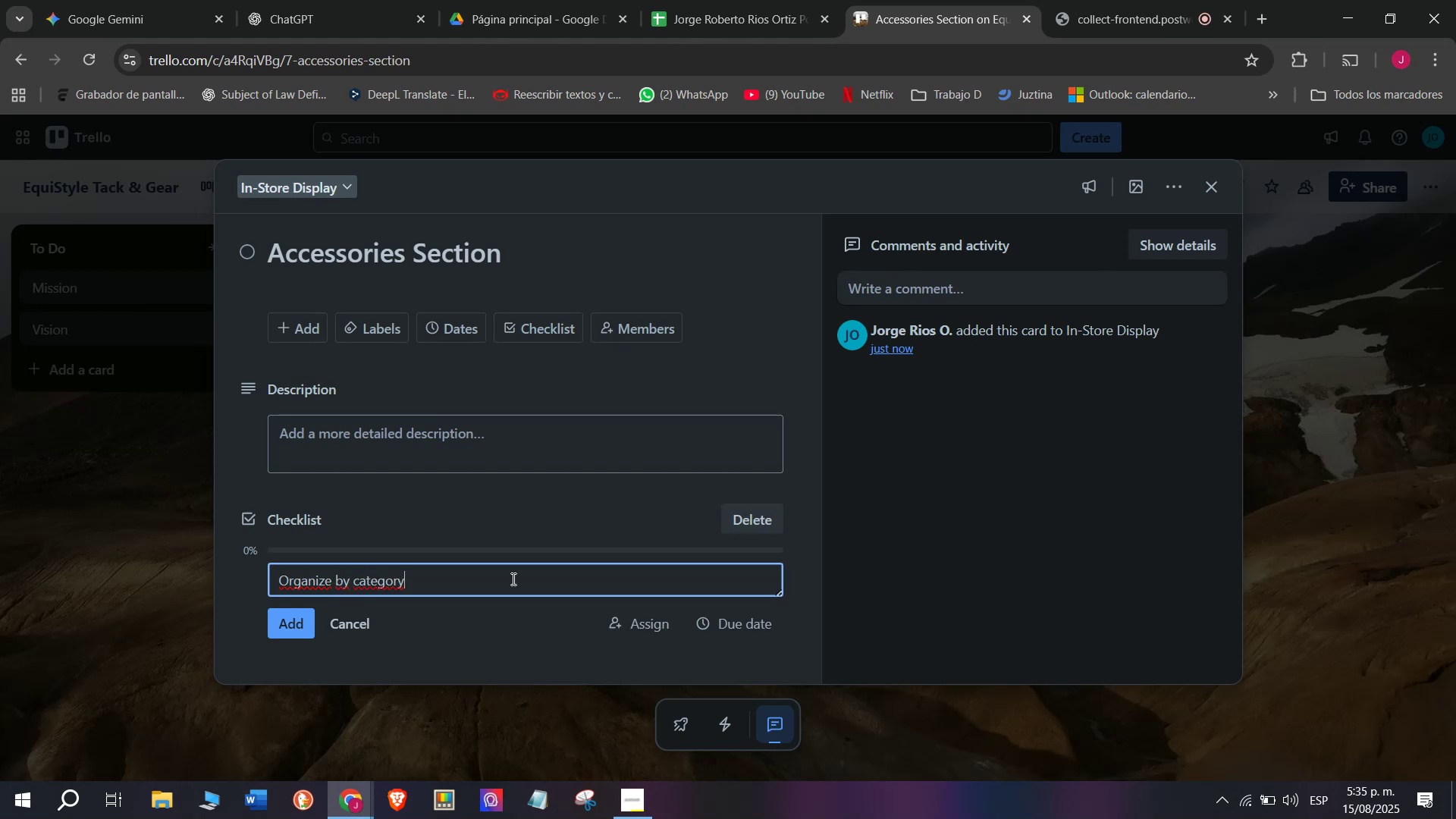 
key(Enter)
 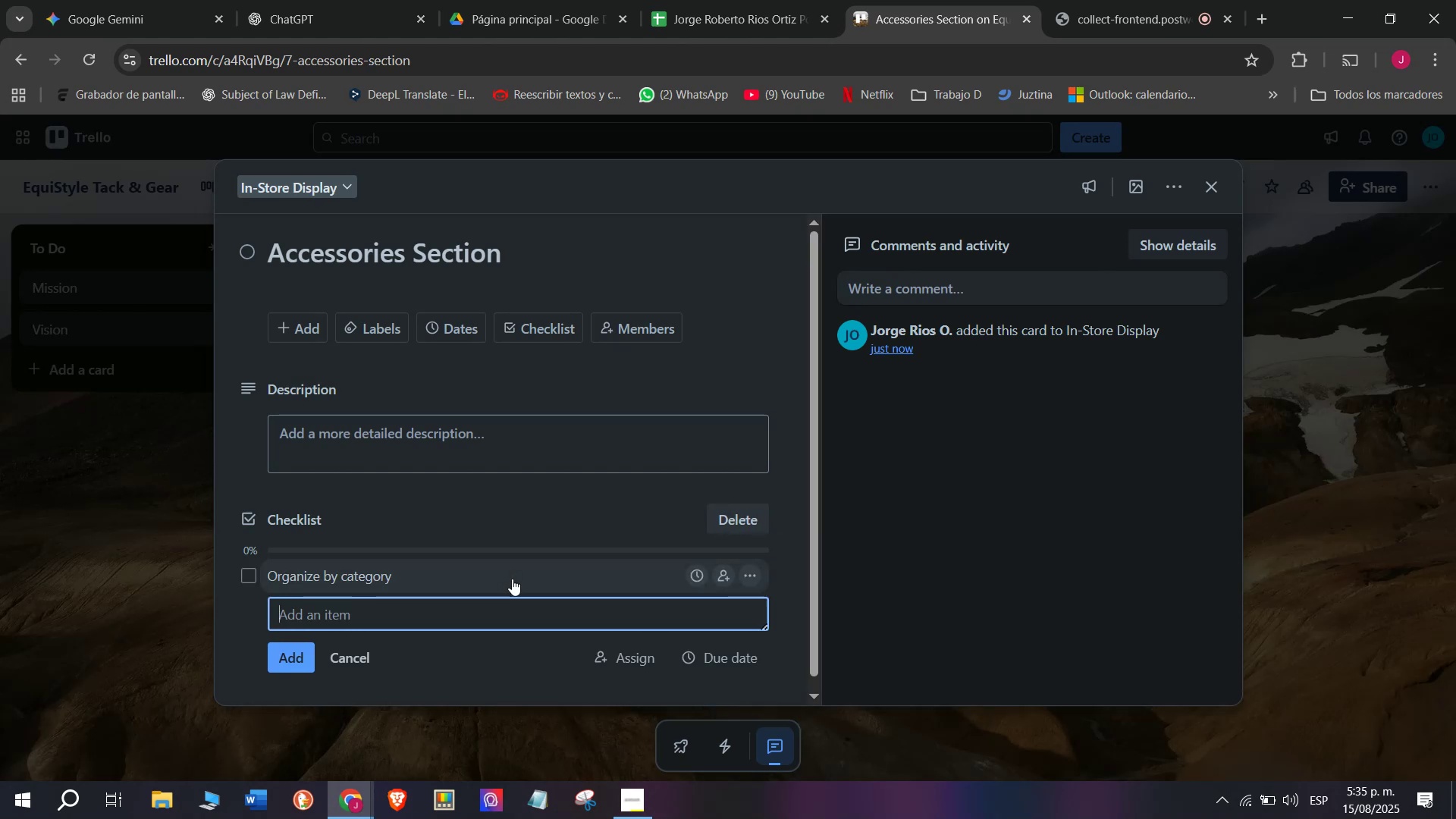 
type(Display visible offers)
 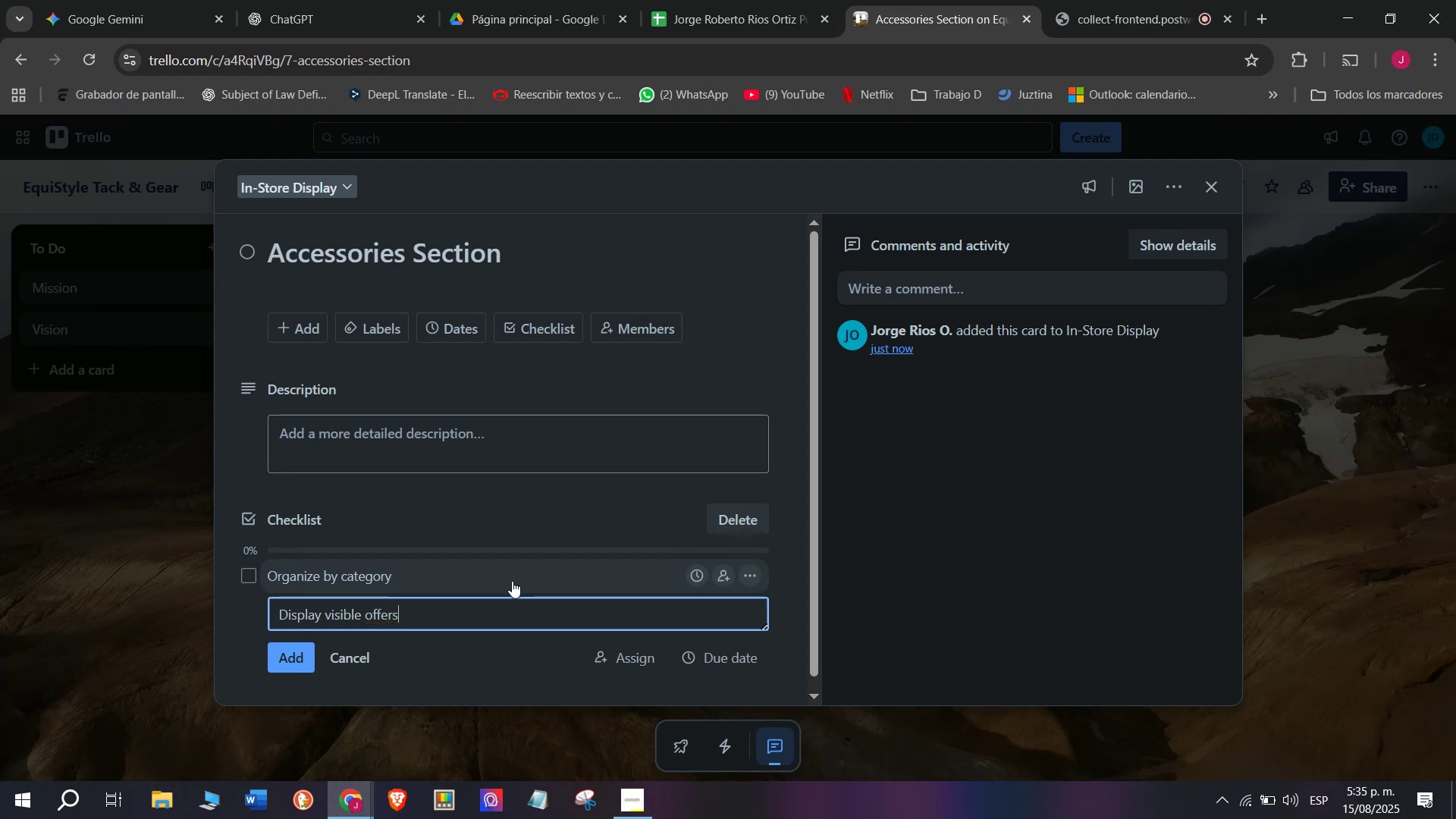 
key(Enter)
 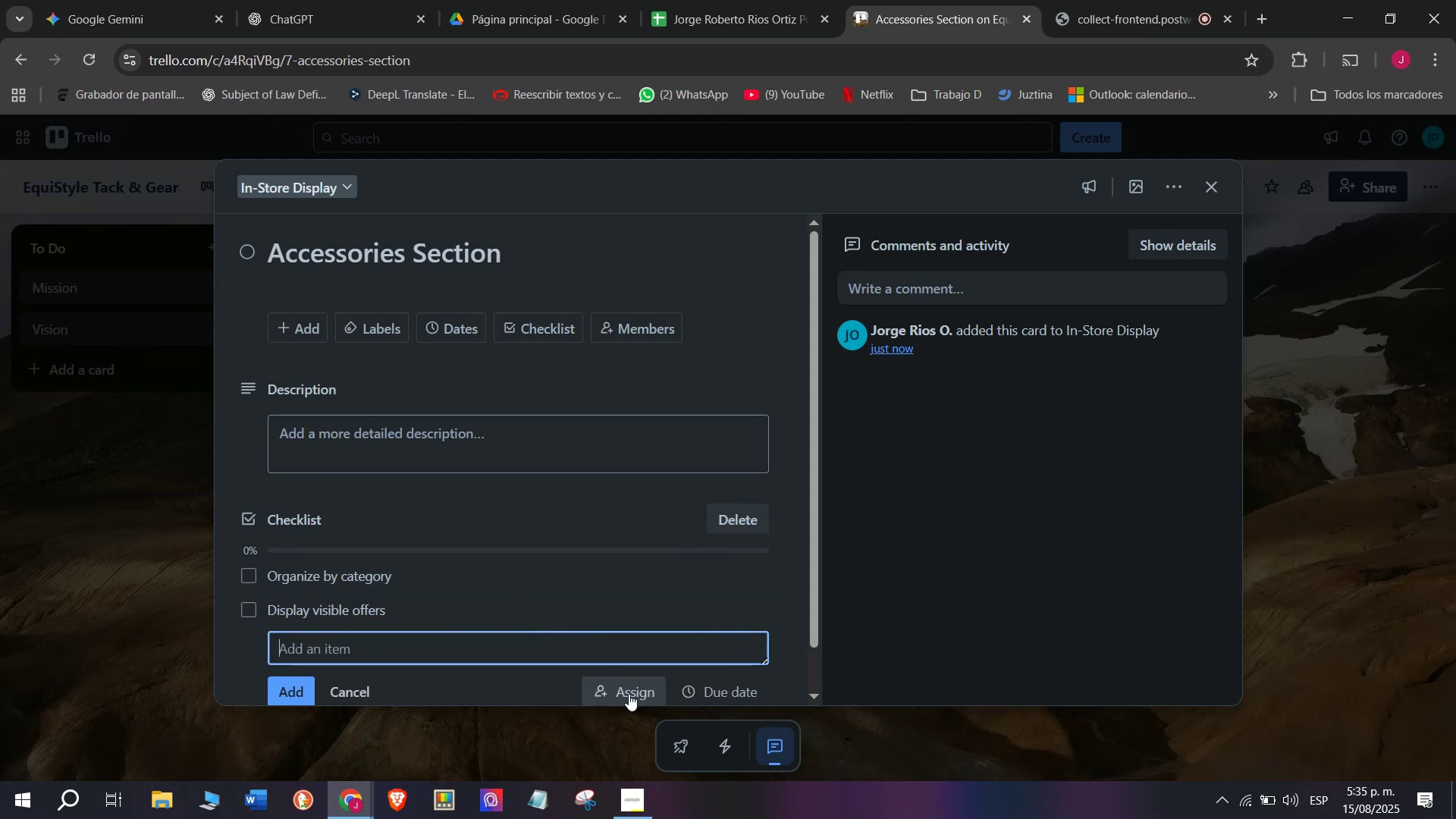 
type(Tag e)
 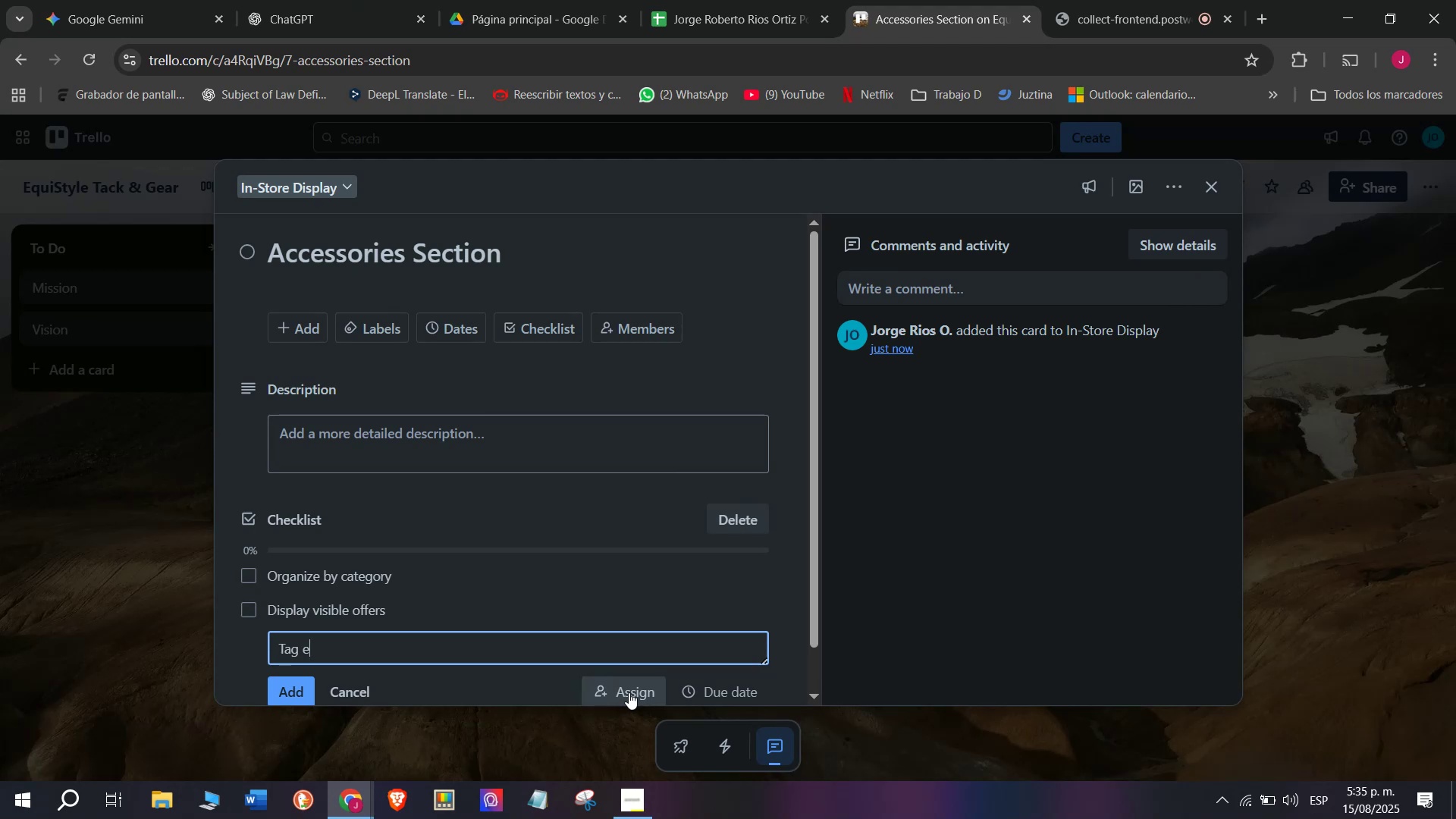 
type(ach )
 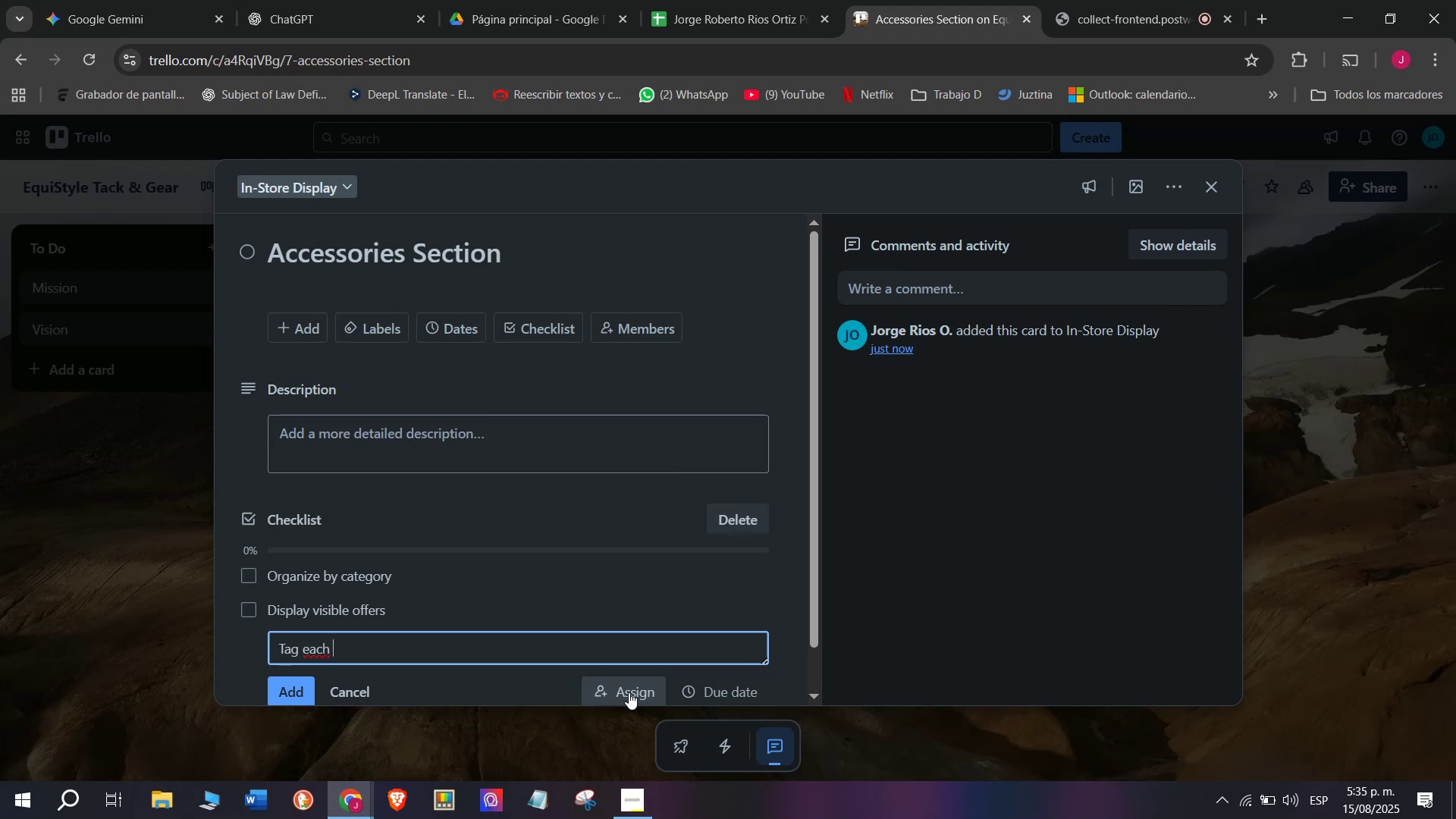 
type(product)
 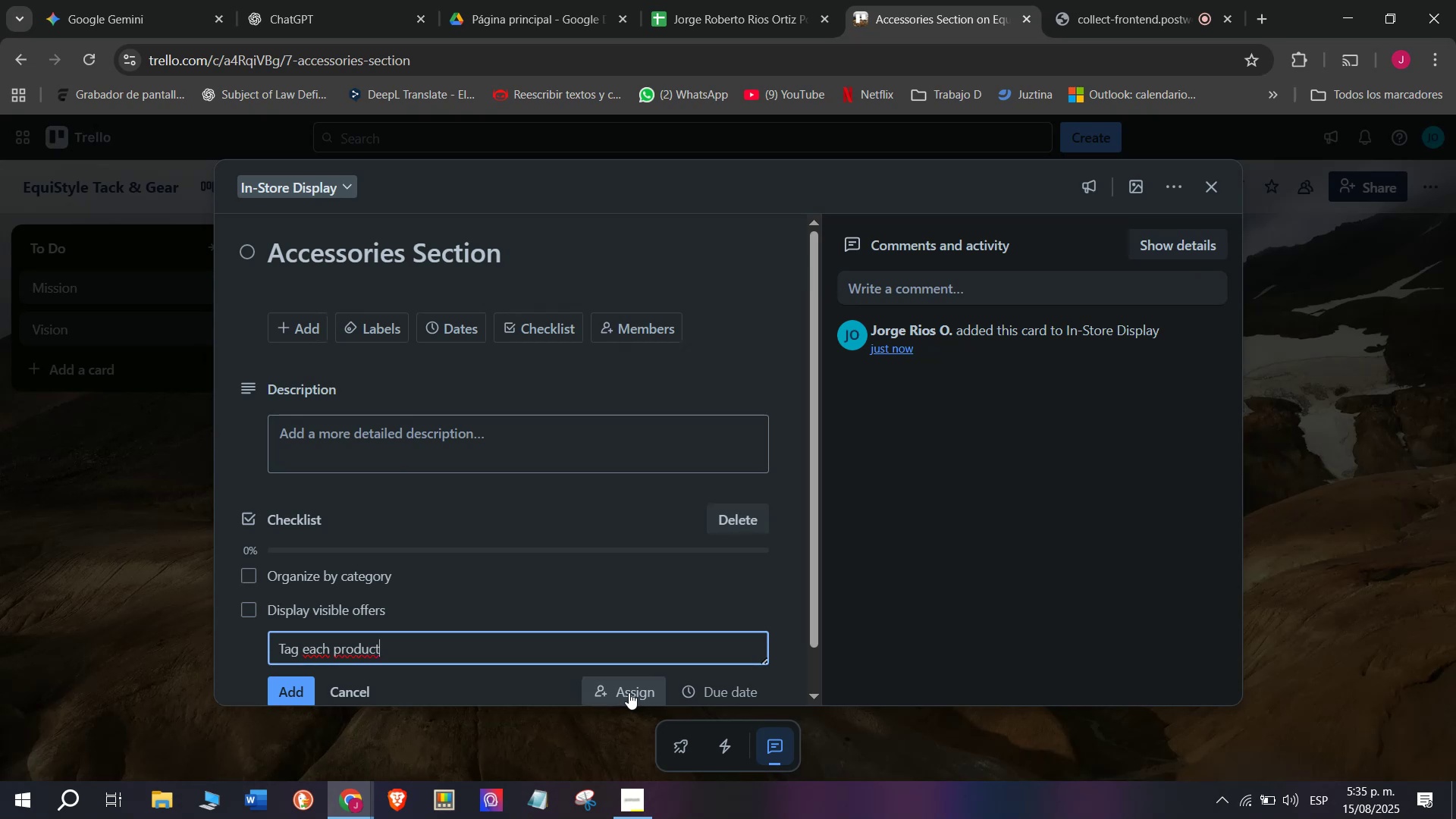 
key(Enter)
 